 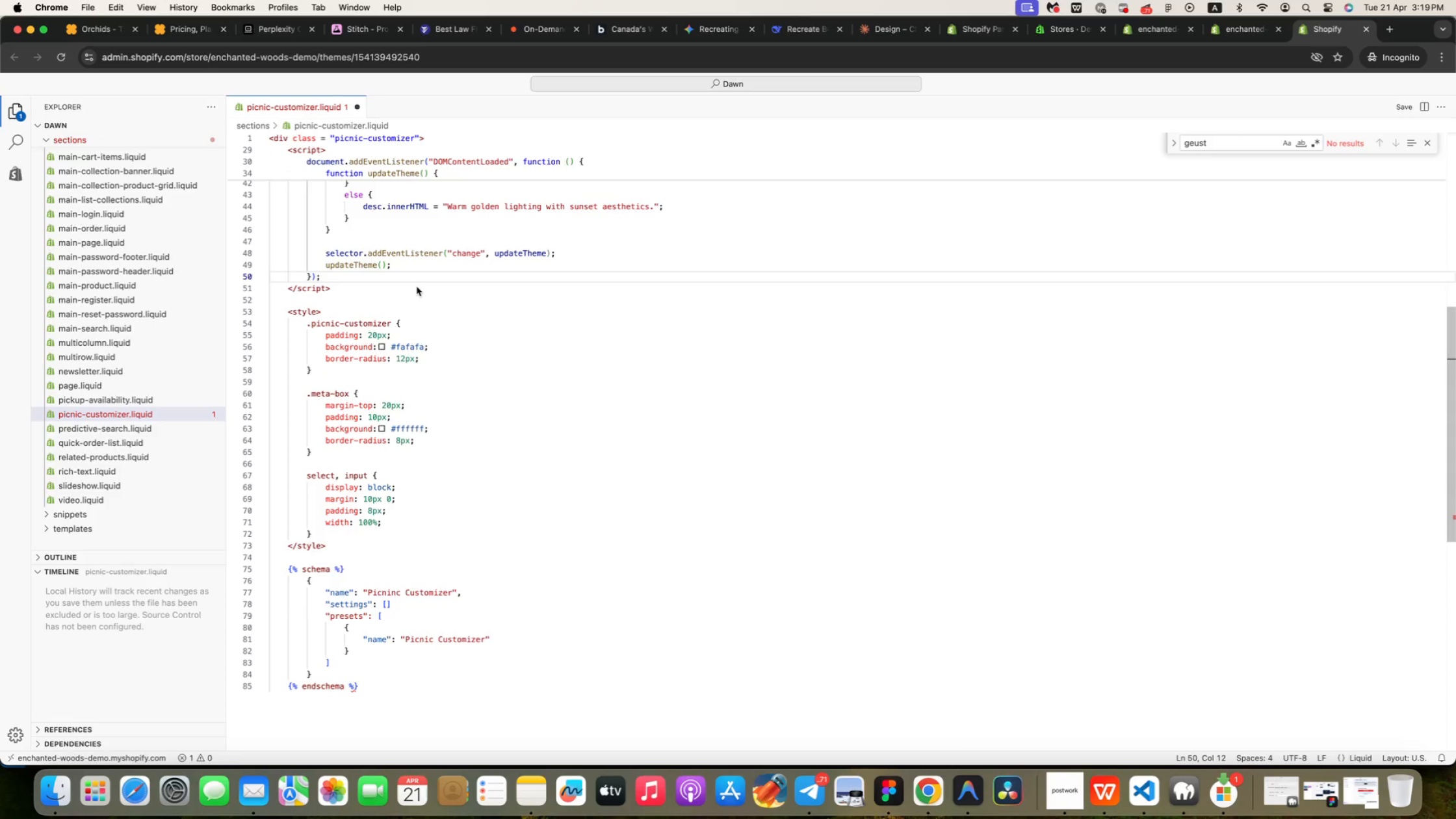 
key(Shift+ShiftRight)
 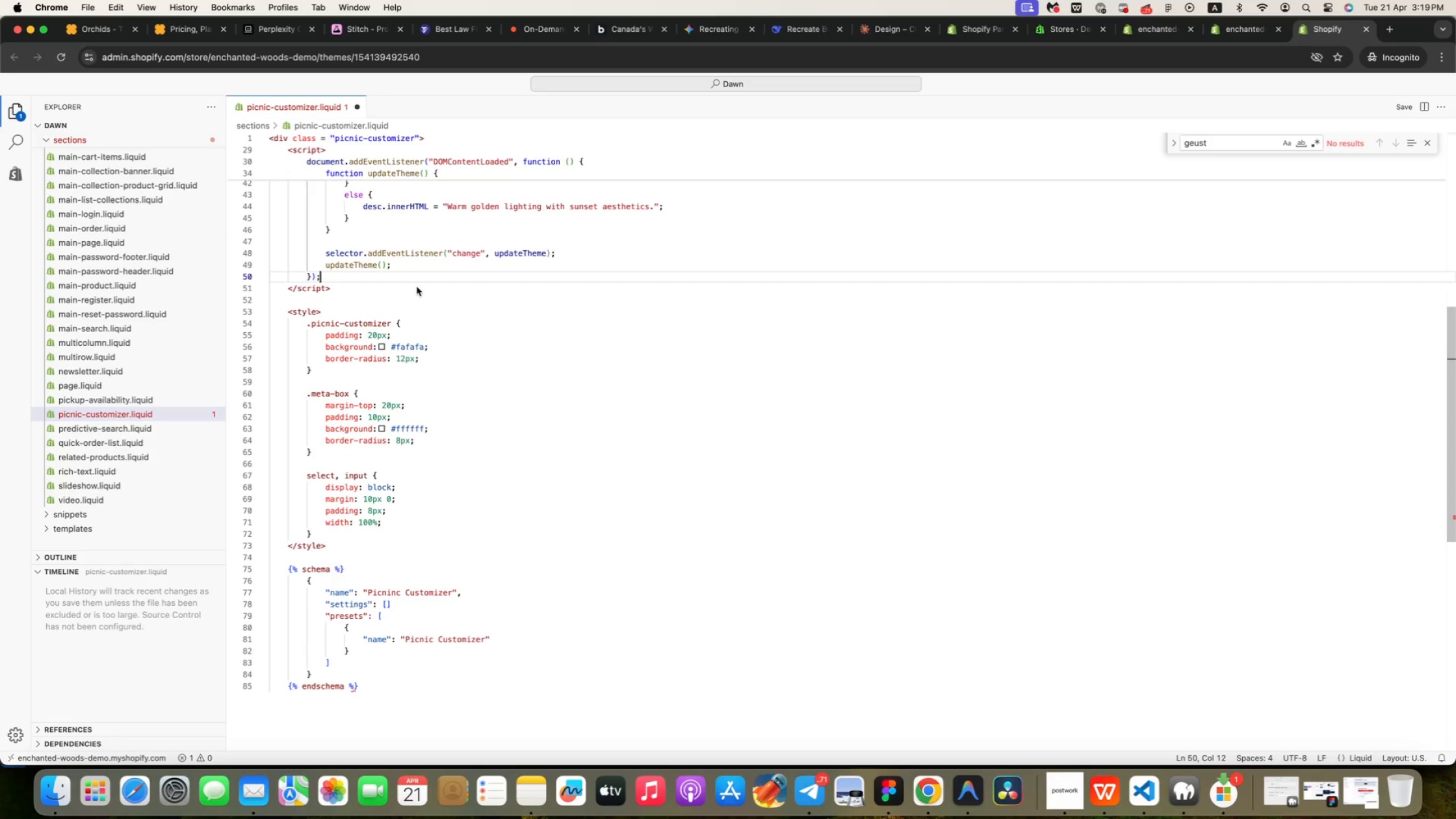 
key(Enter)
 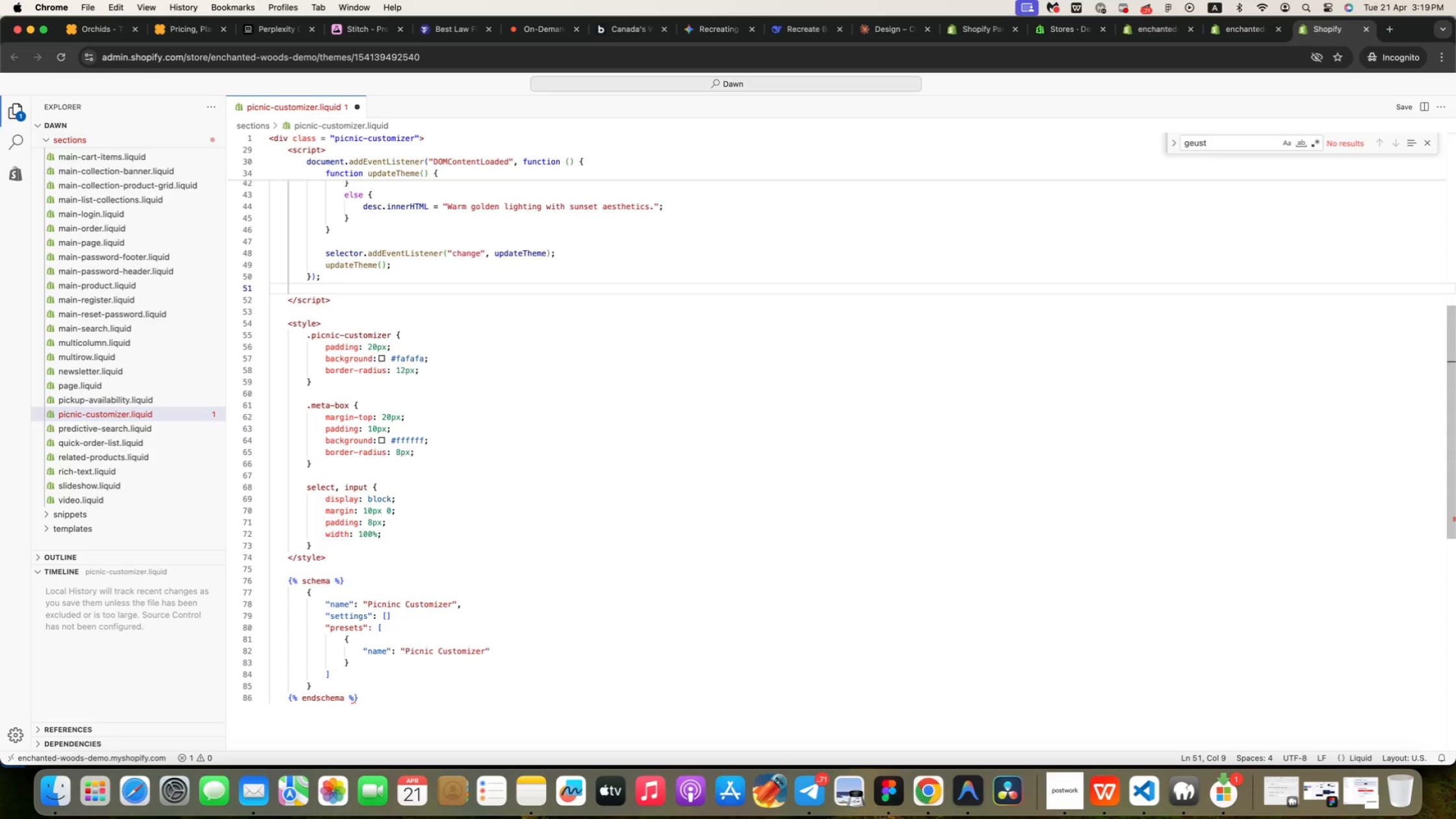 
wait(8.44)
 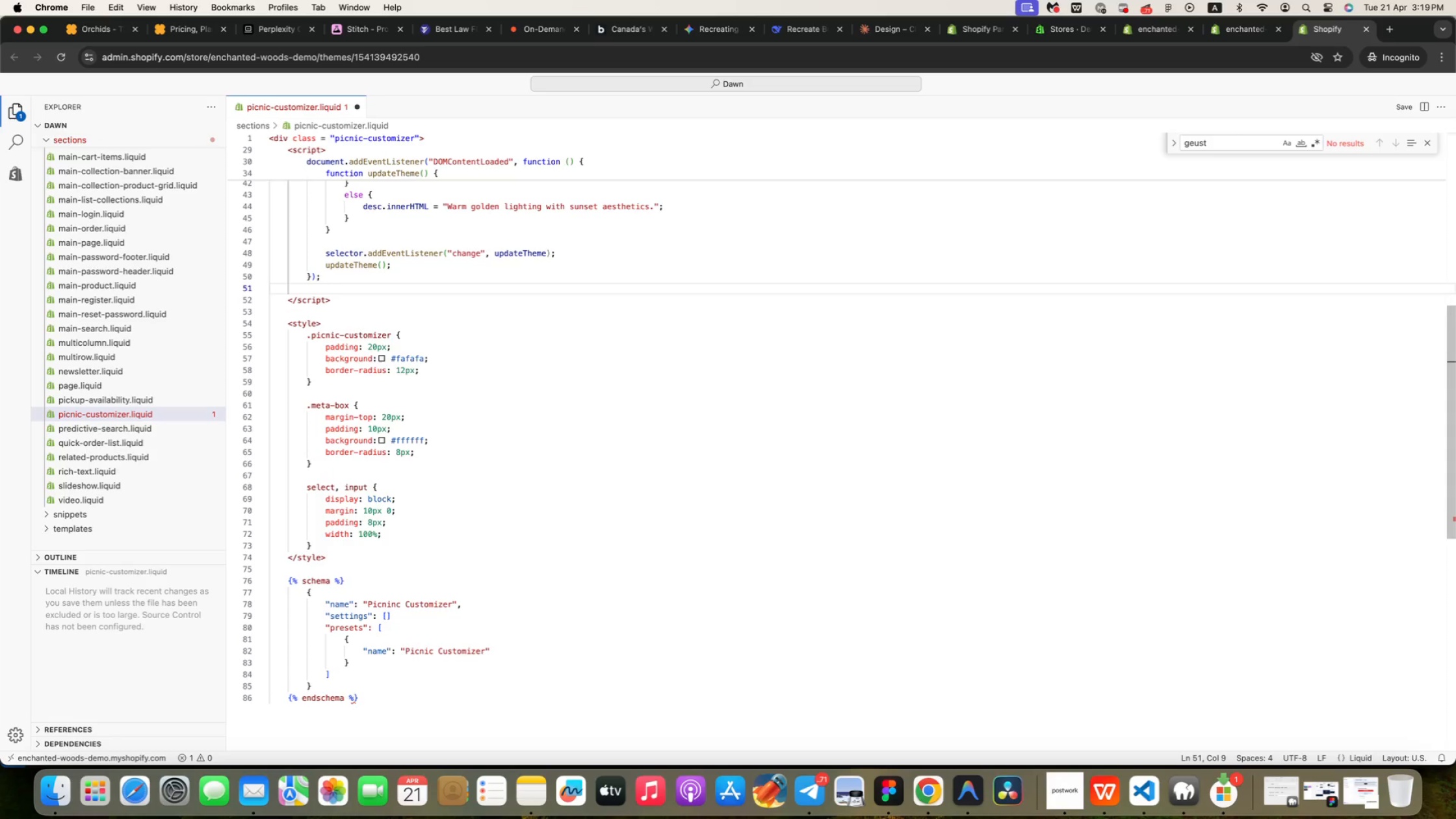 
key(Backspace)
 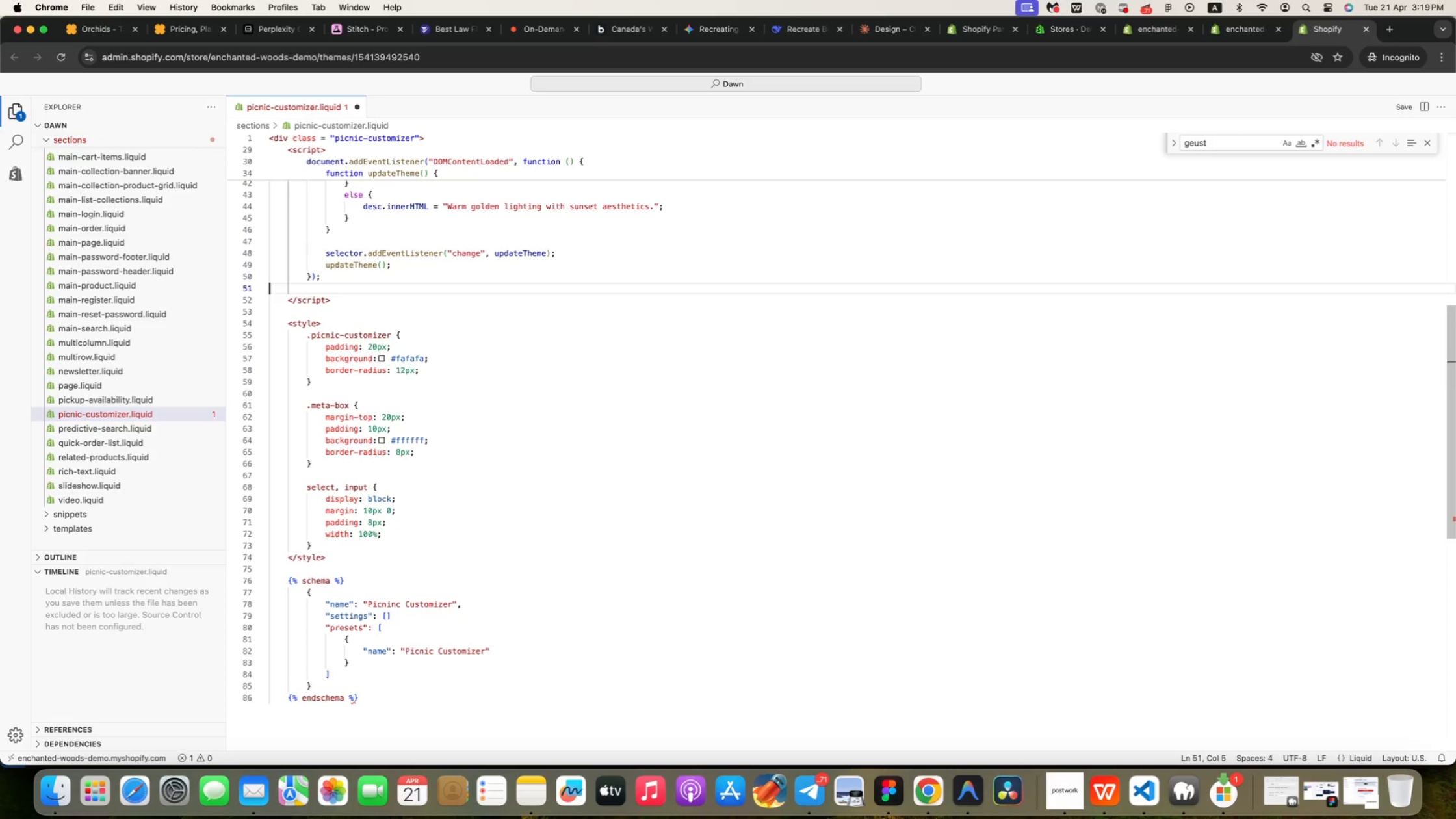 
key(Backspace)
 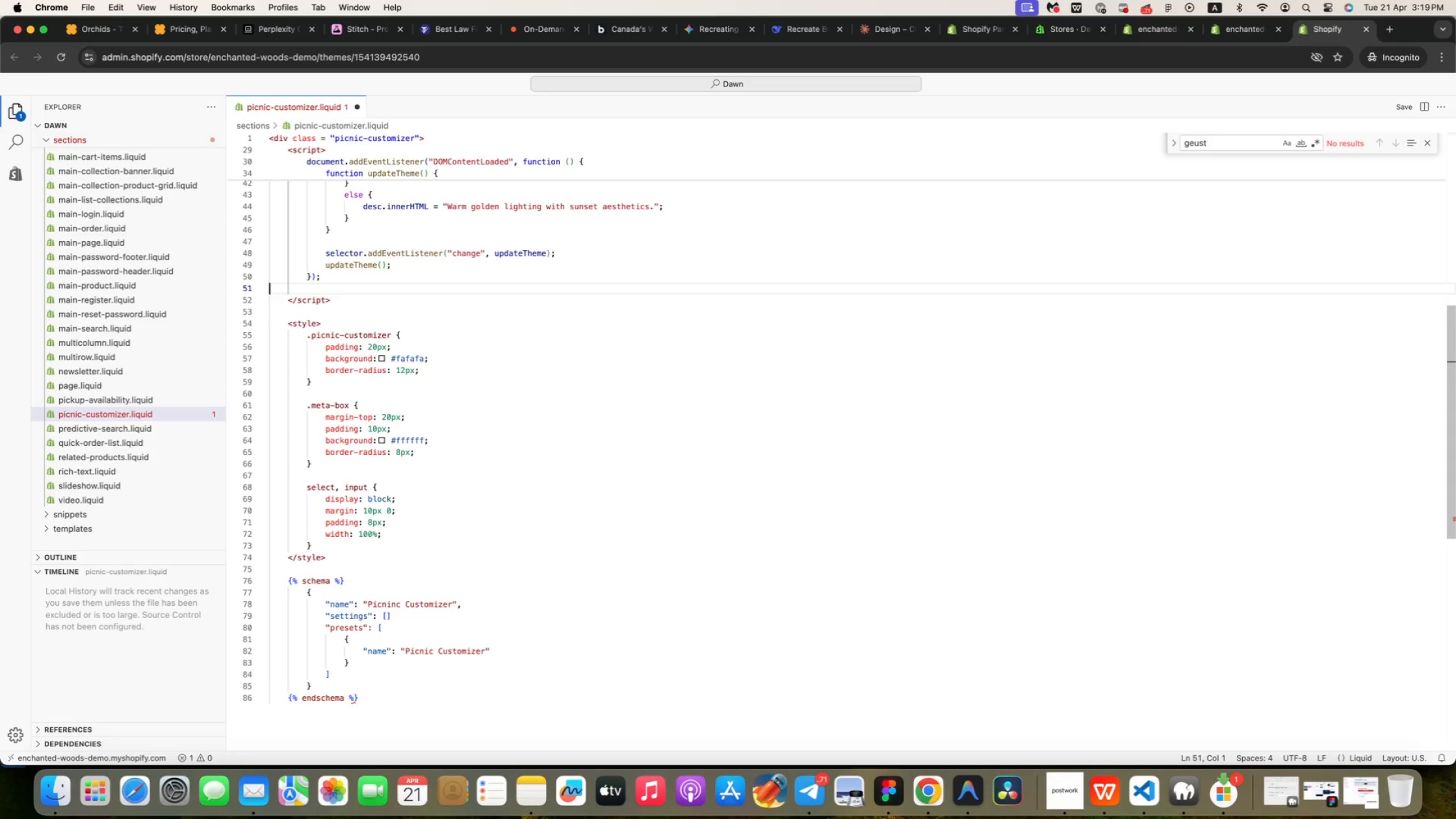 
key(Backspace)
 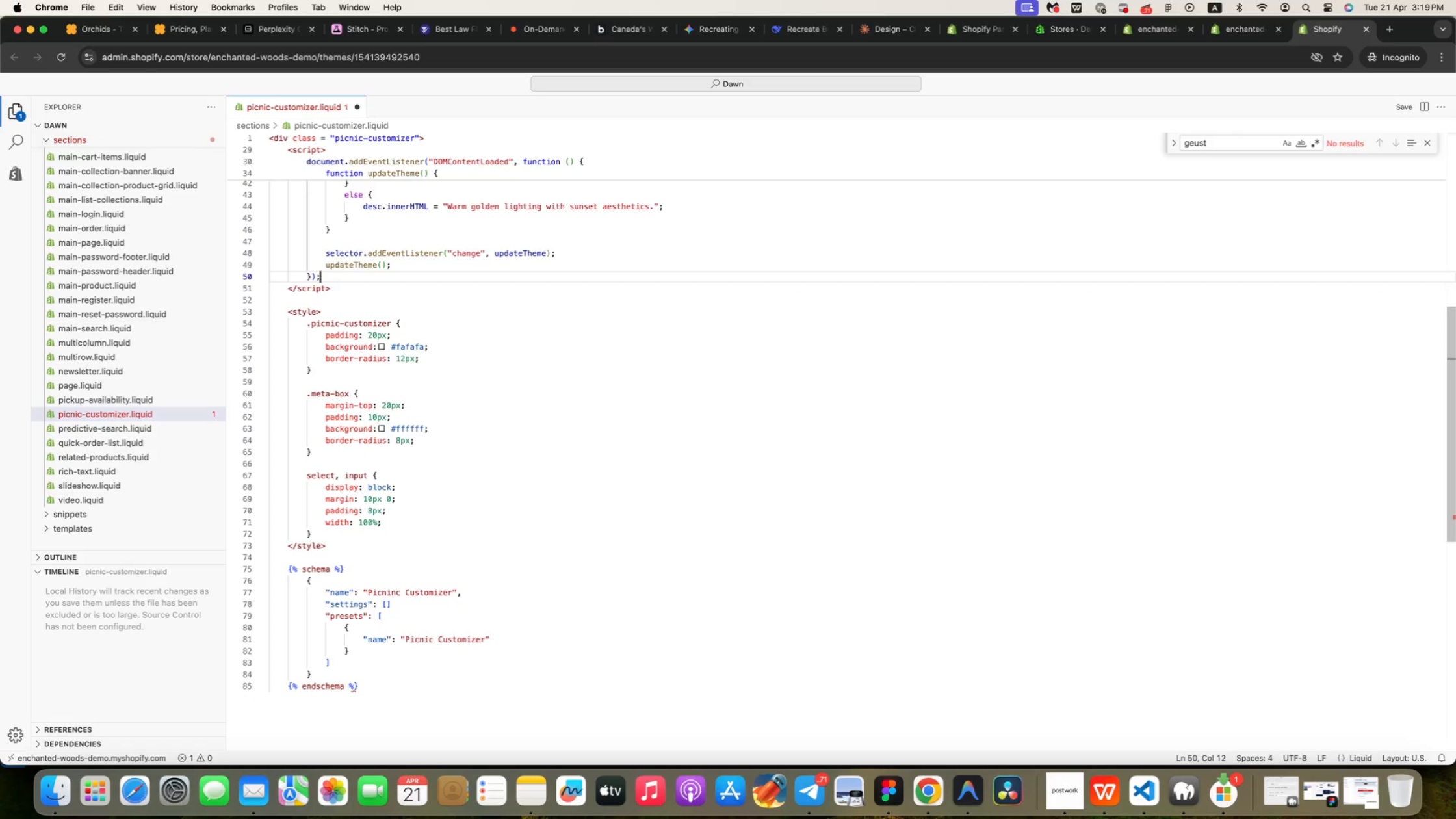 
key(ArrowUp)
 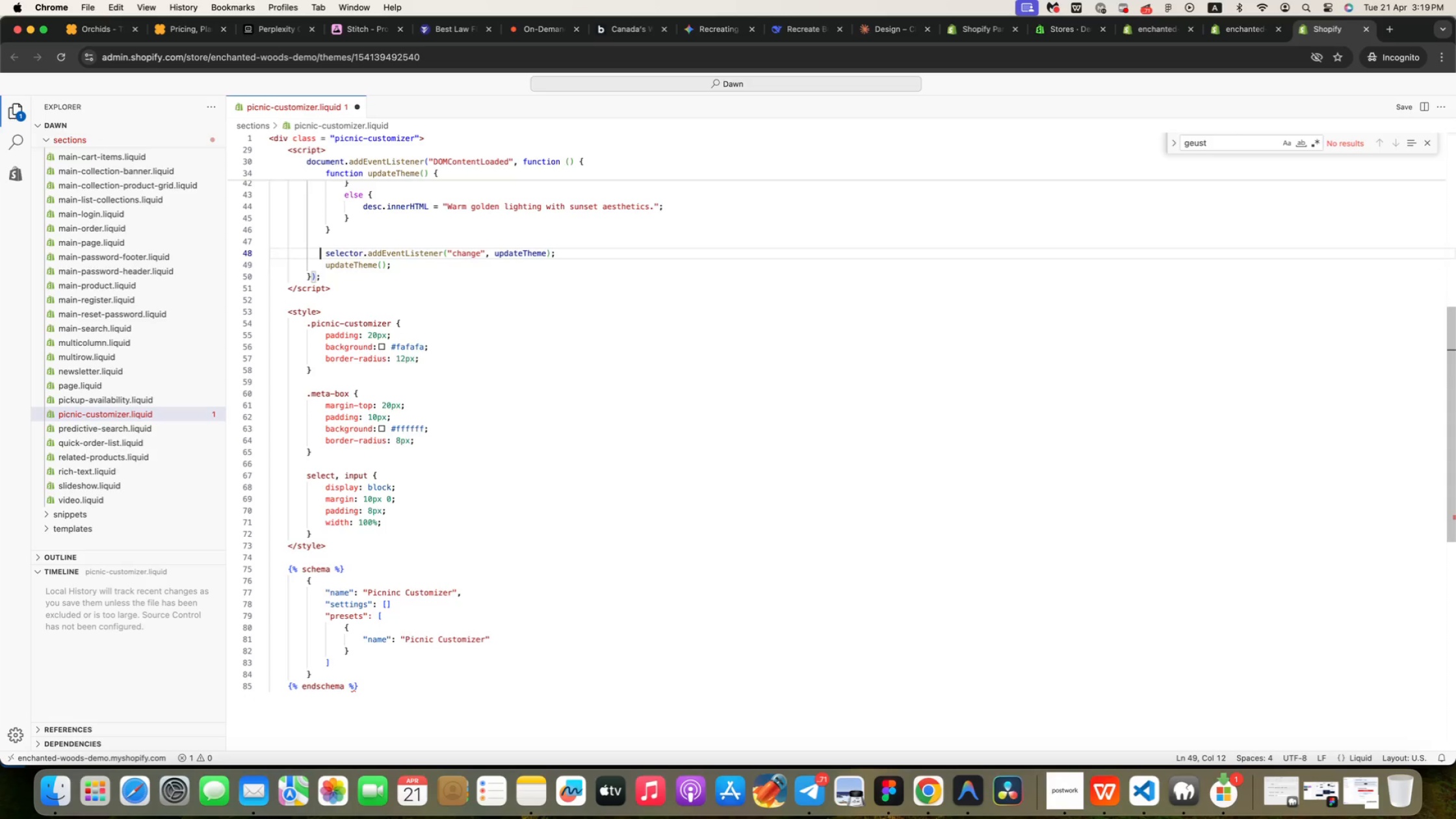 
key(ArrowUp)
 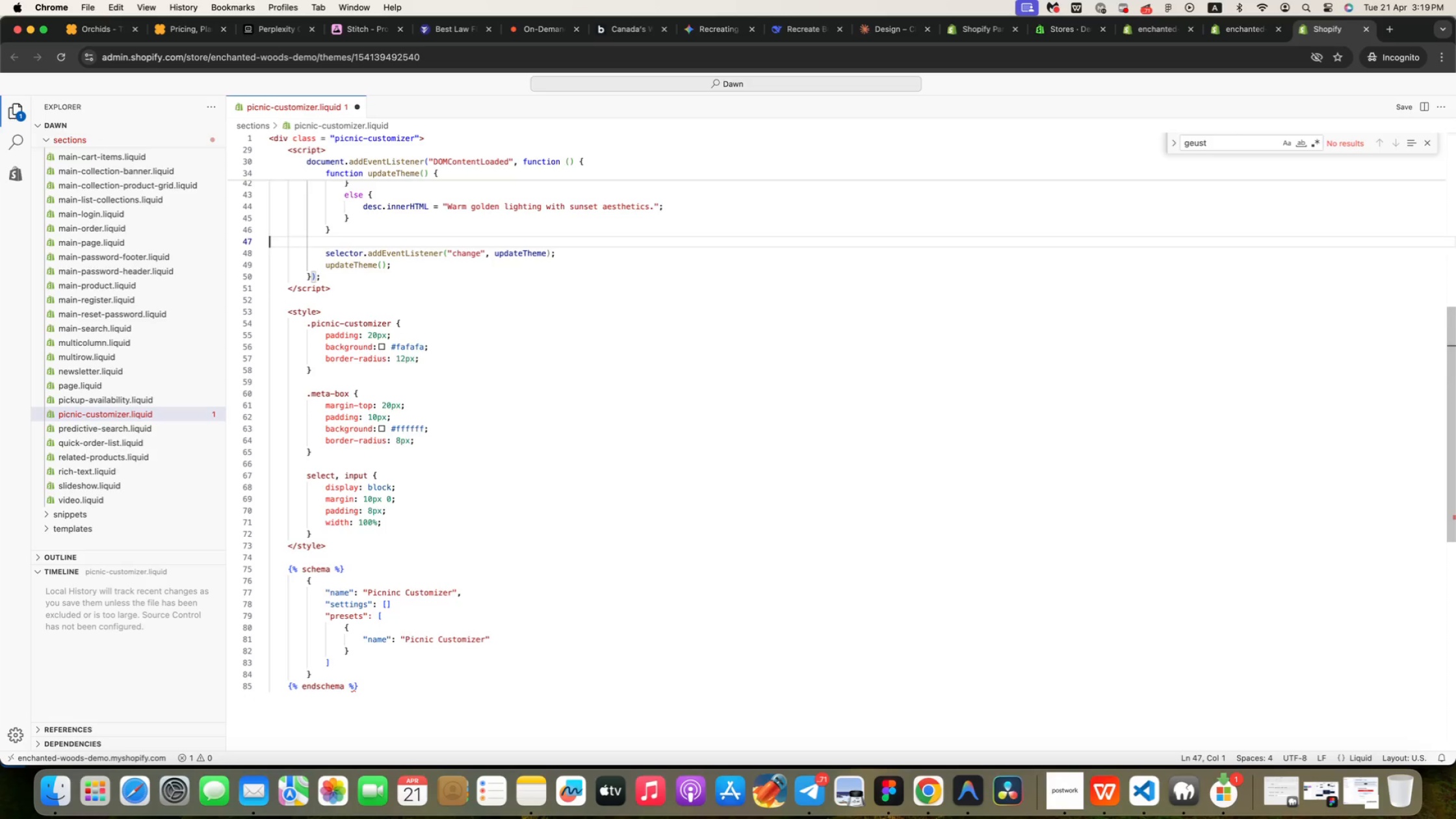 
key(ArrowUp)
 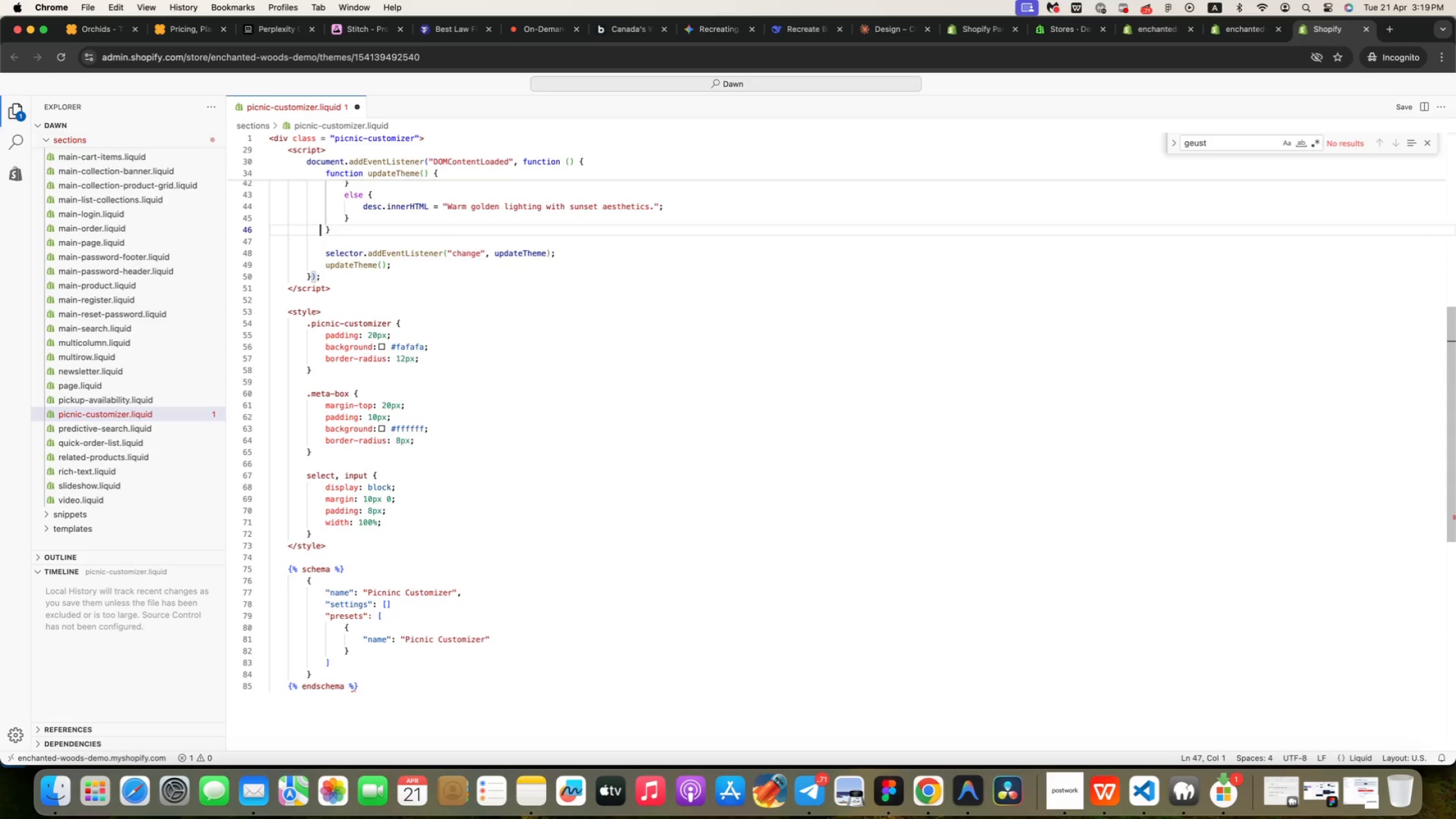 
key(ArrowUp)
 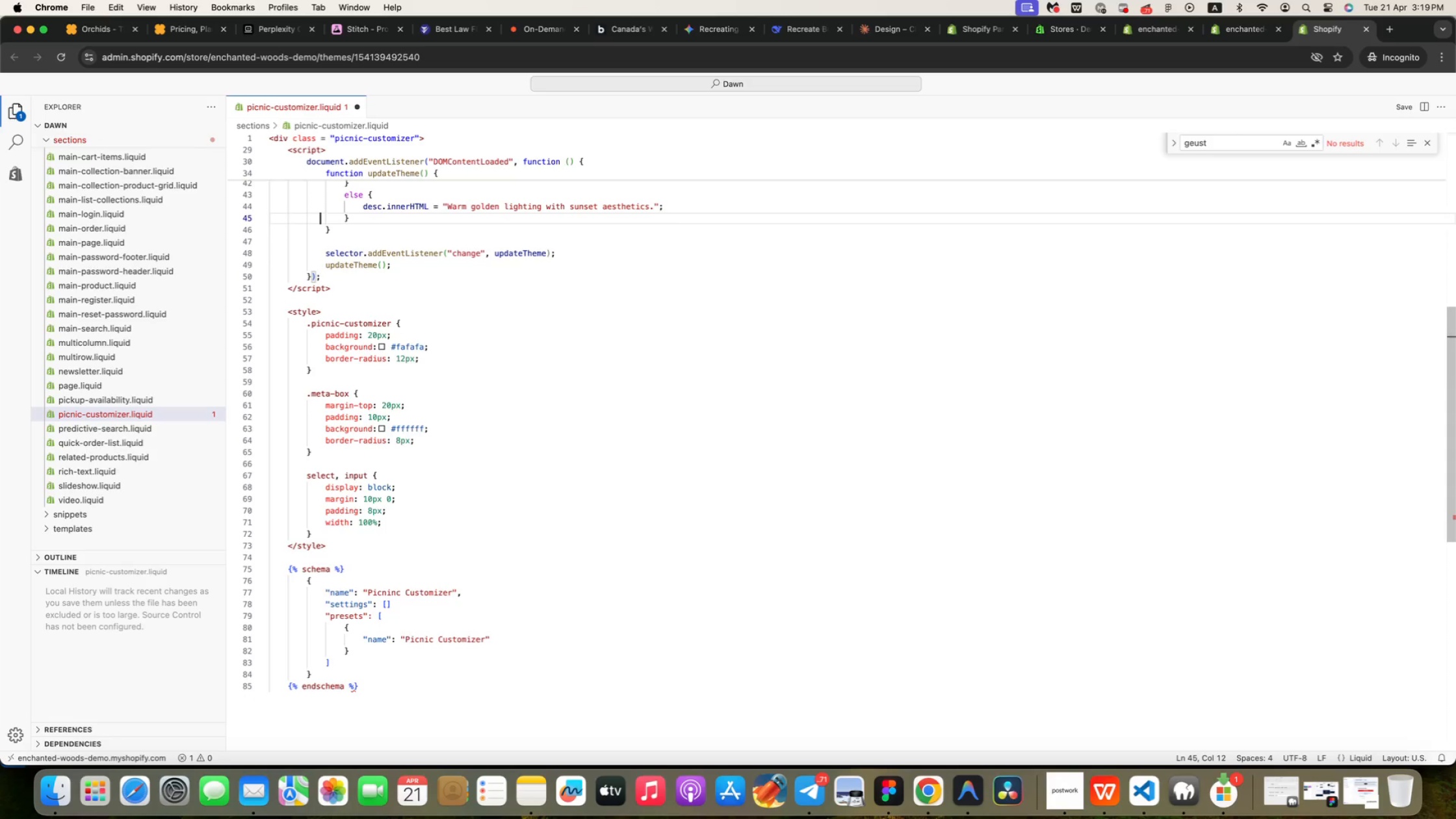 
key(ArrowUp)
 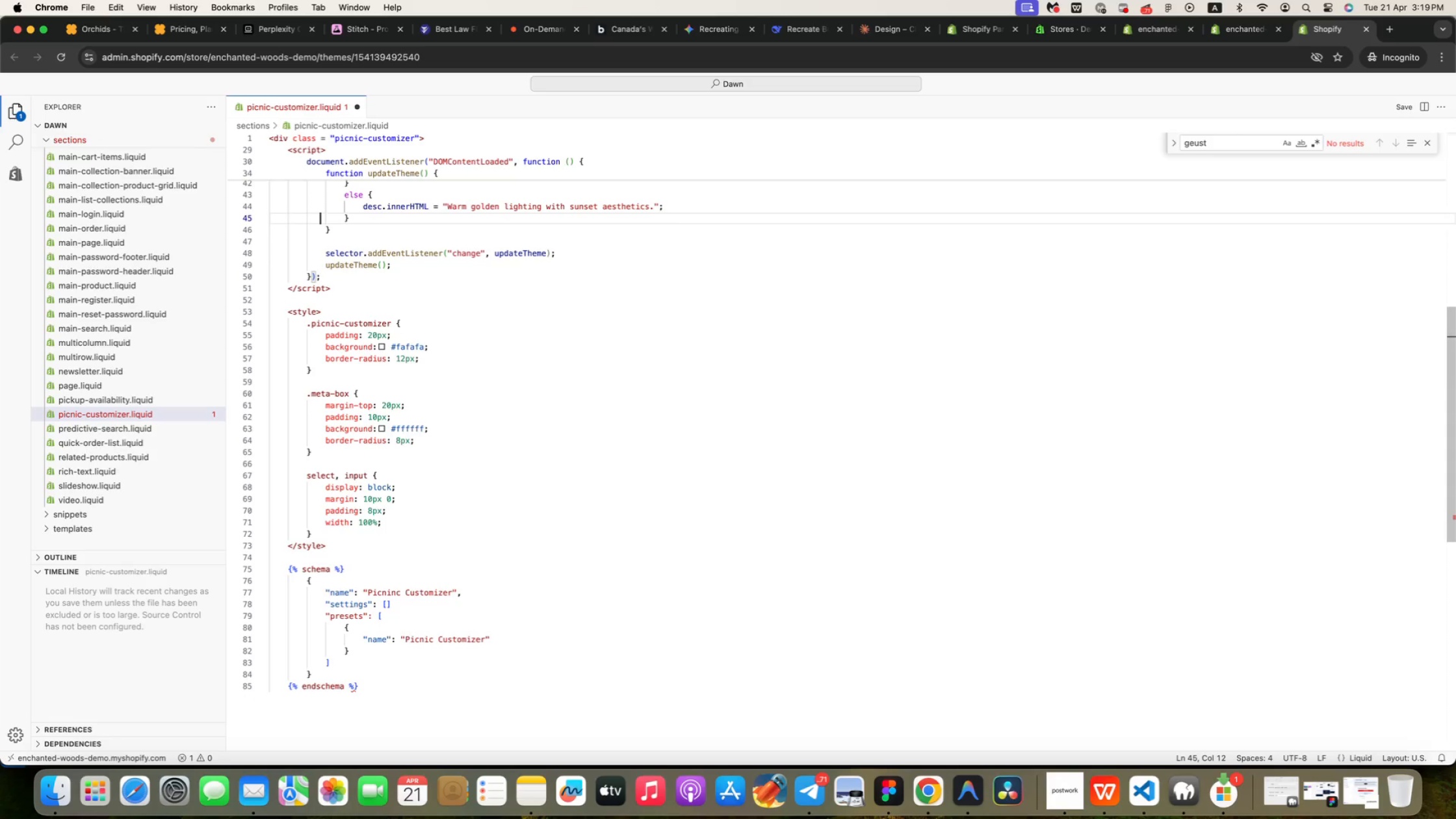 
key(ArrowUp)
 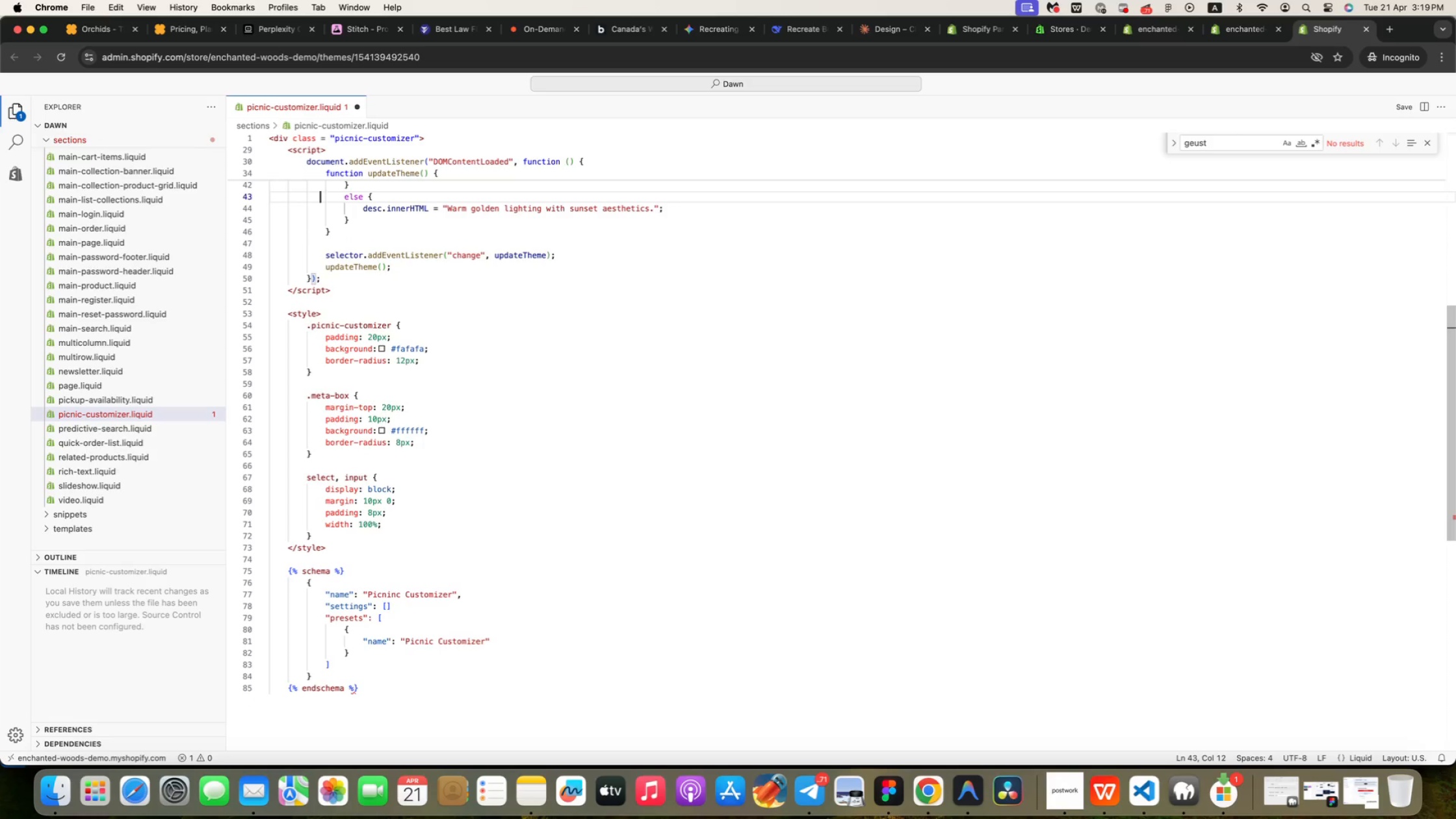 
key(ArrowUp)
 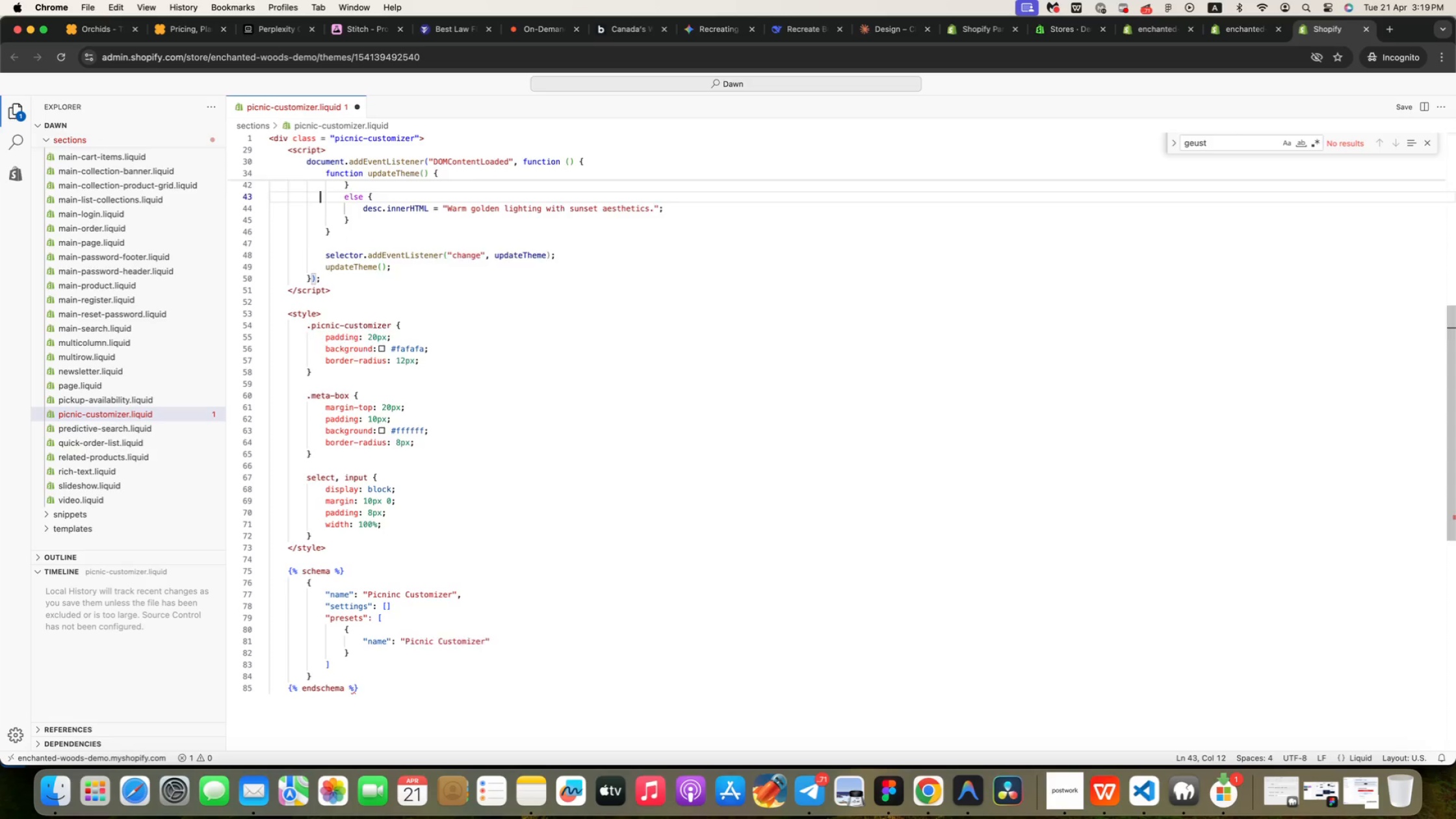 
key(ArrowUp)
 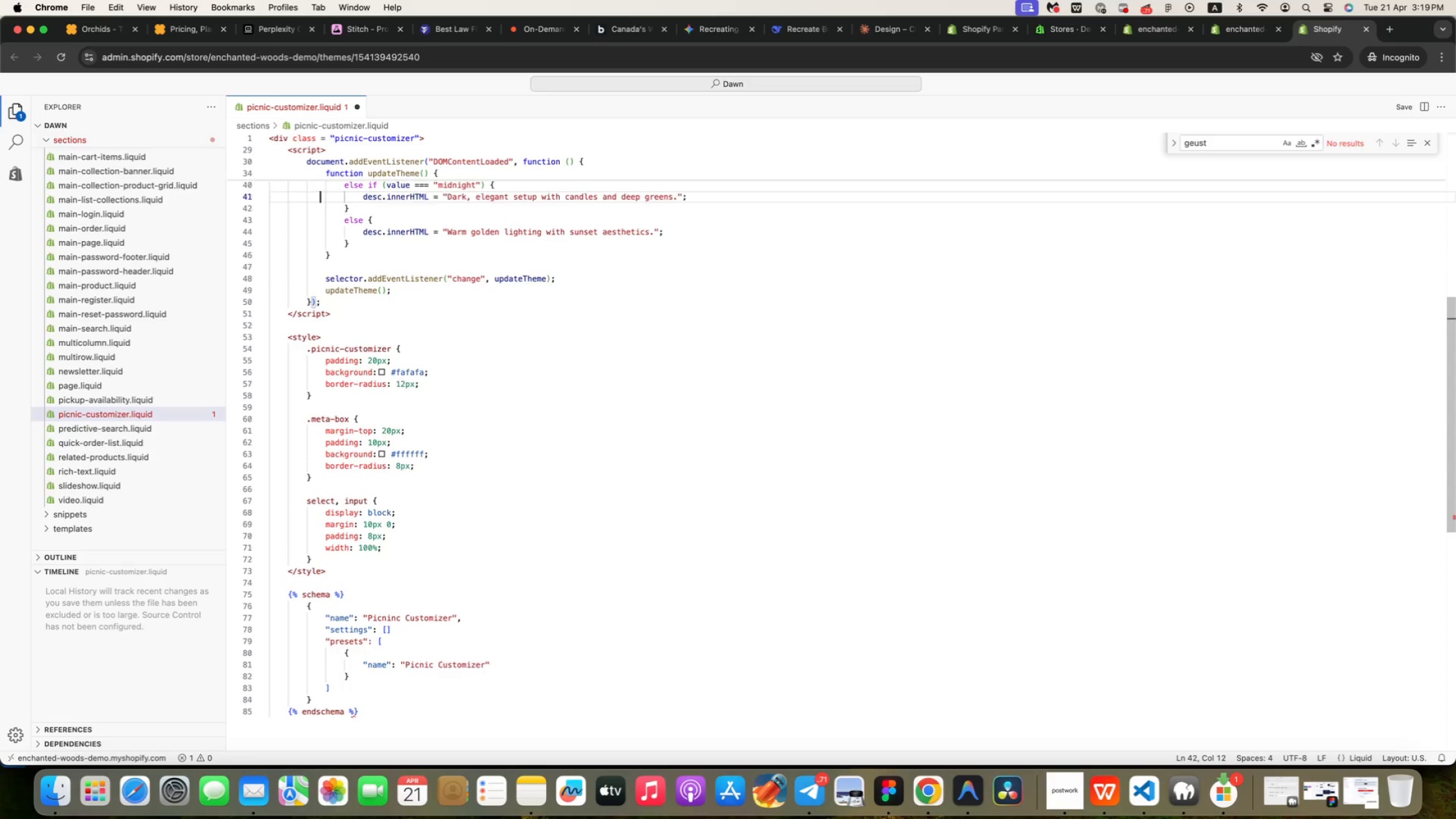 
key(ArrowUp)
 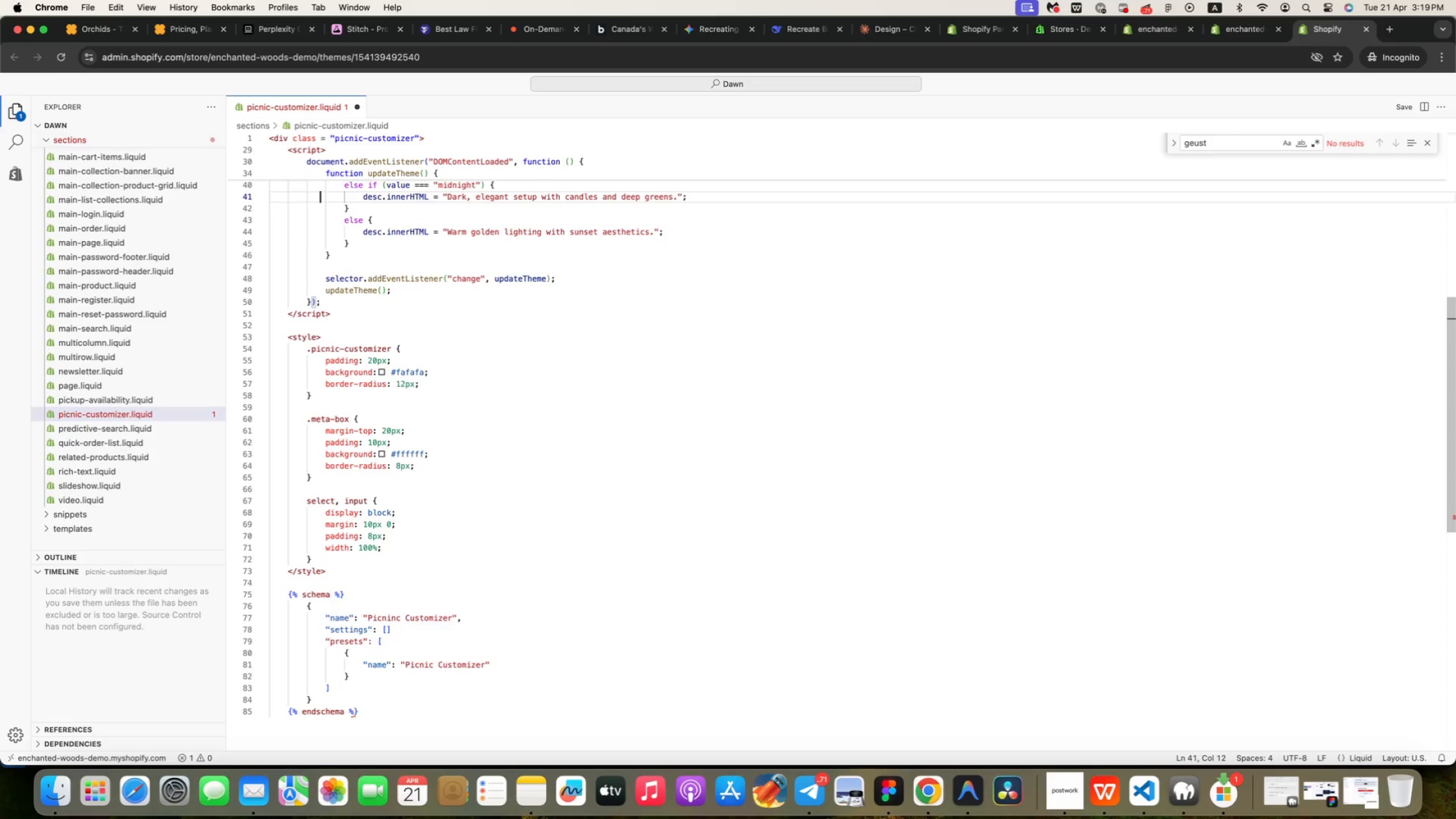 
key(ArrowUp)
 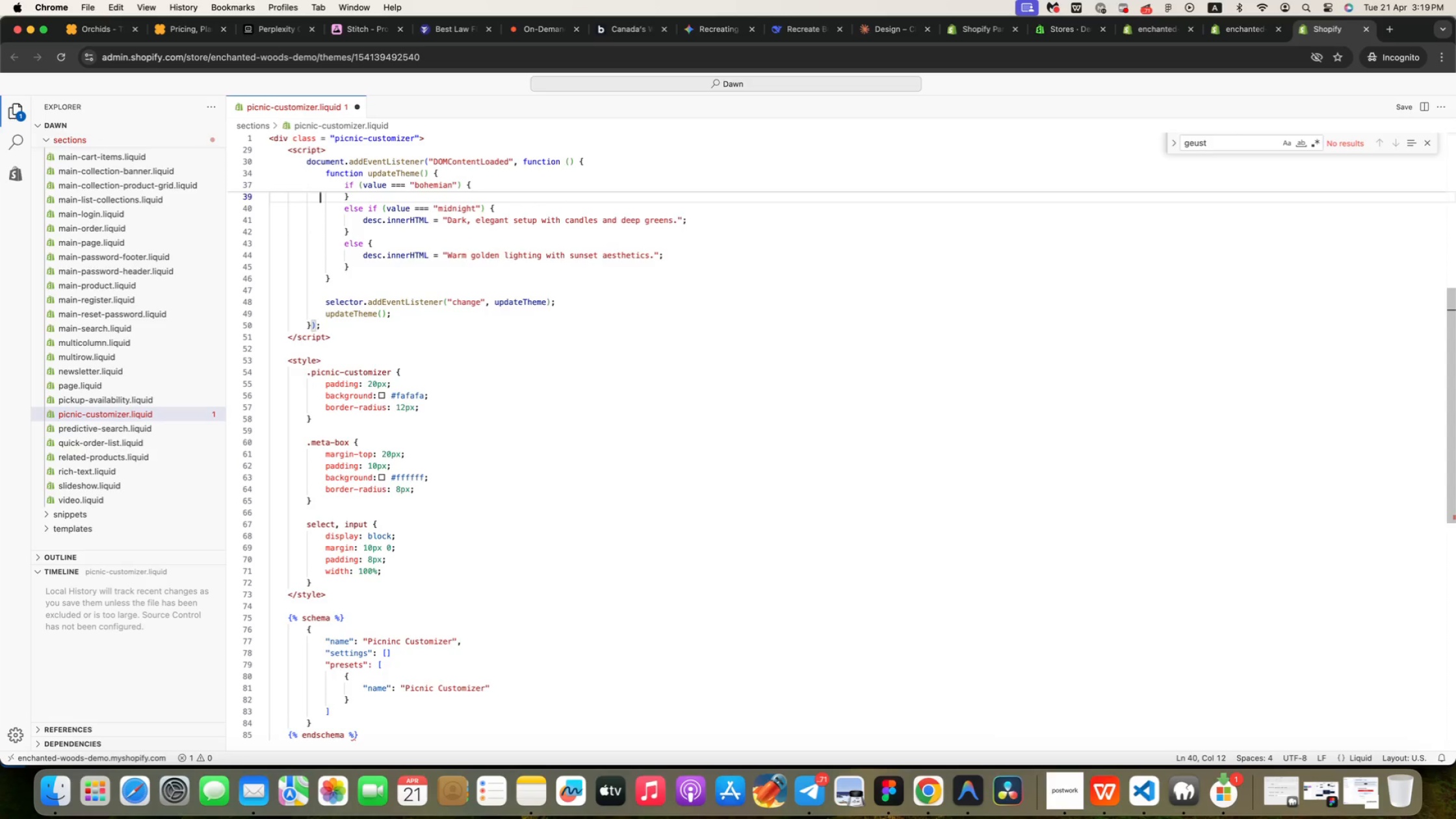 
key(ArrowUp)
 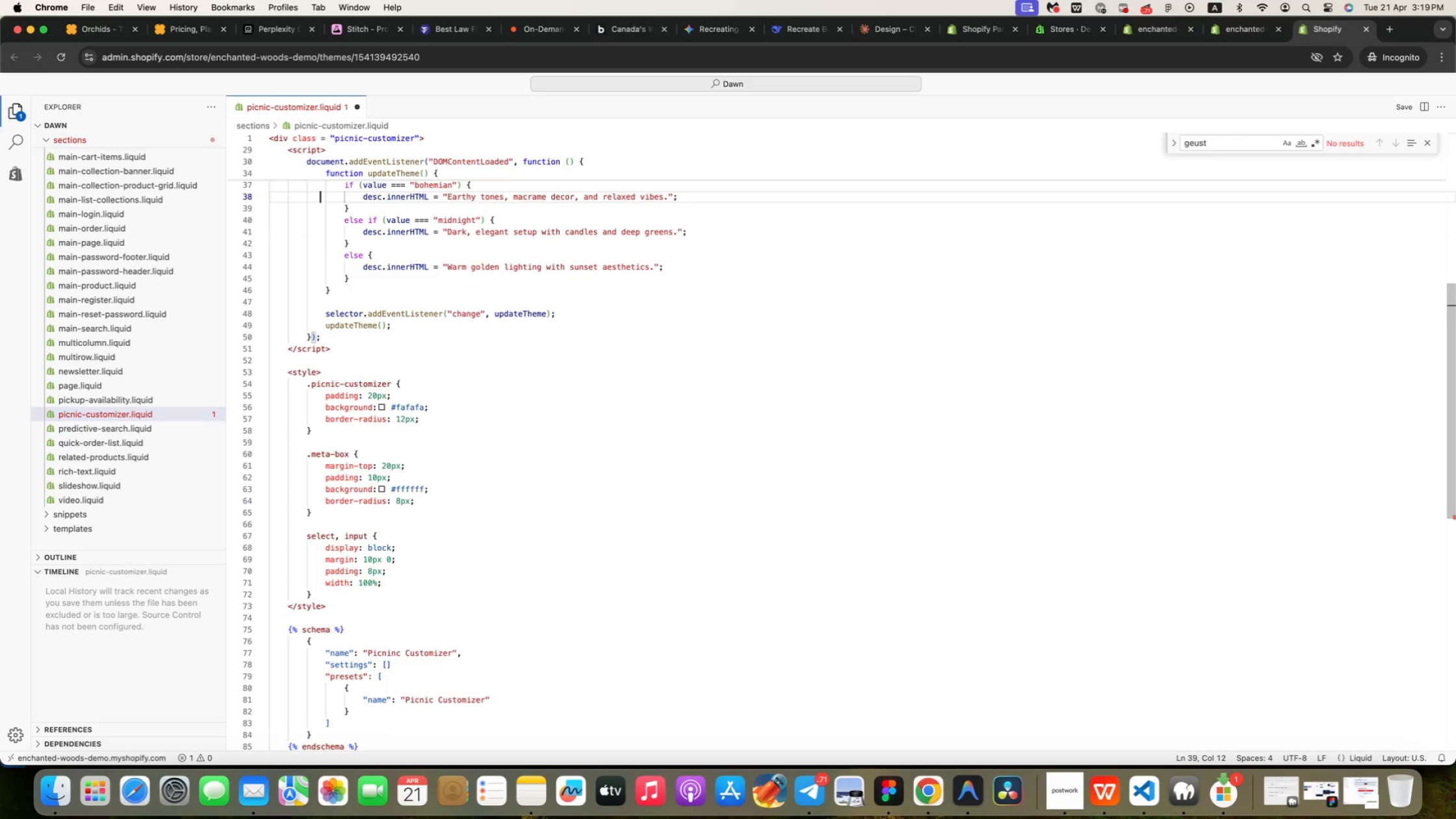 
key(ArrowUp)
 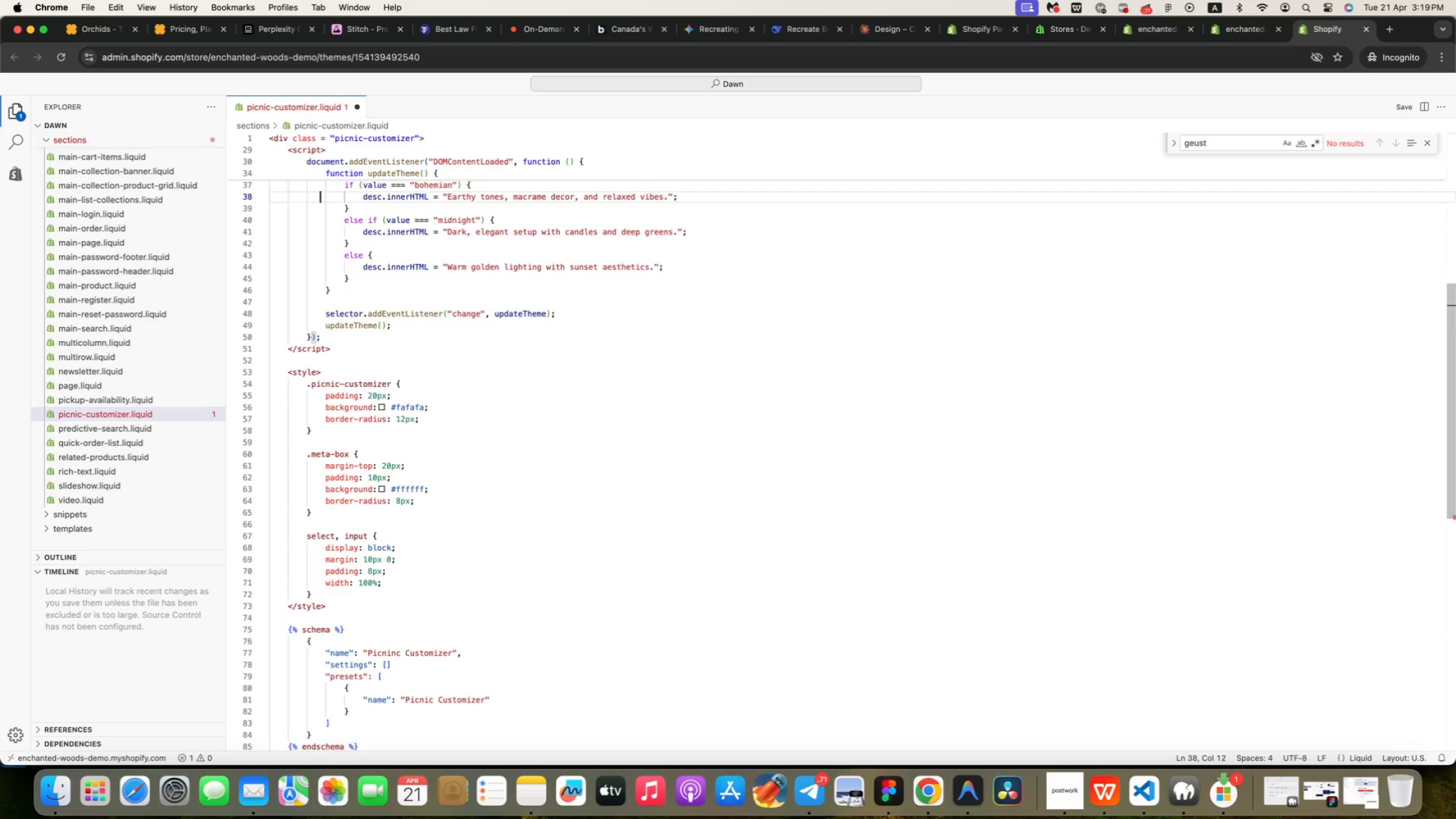 
key(ArrowUp)
 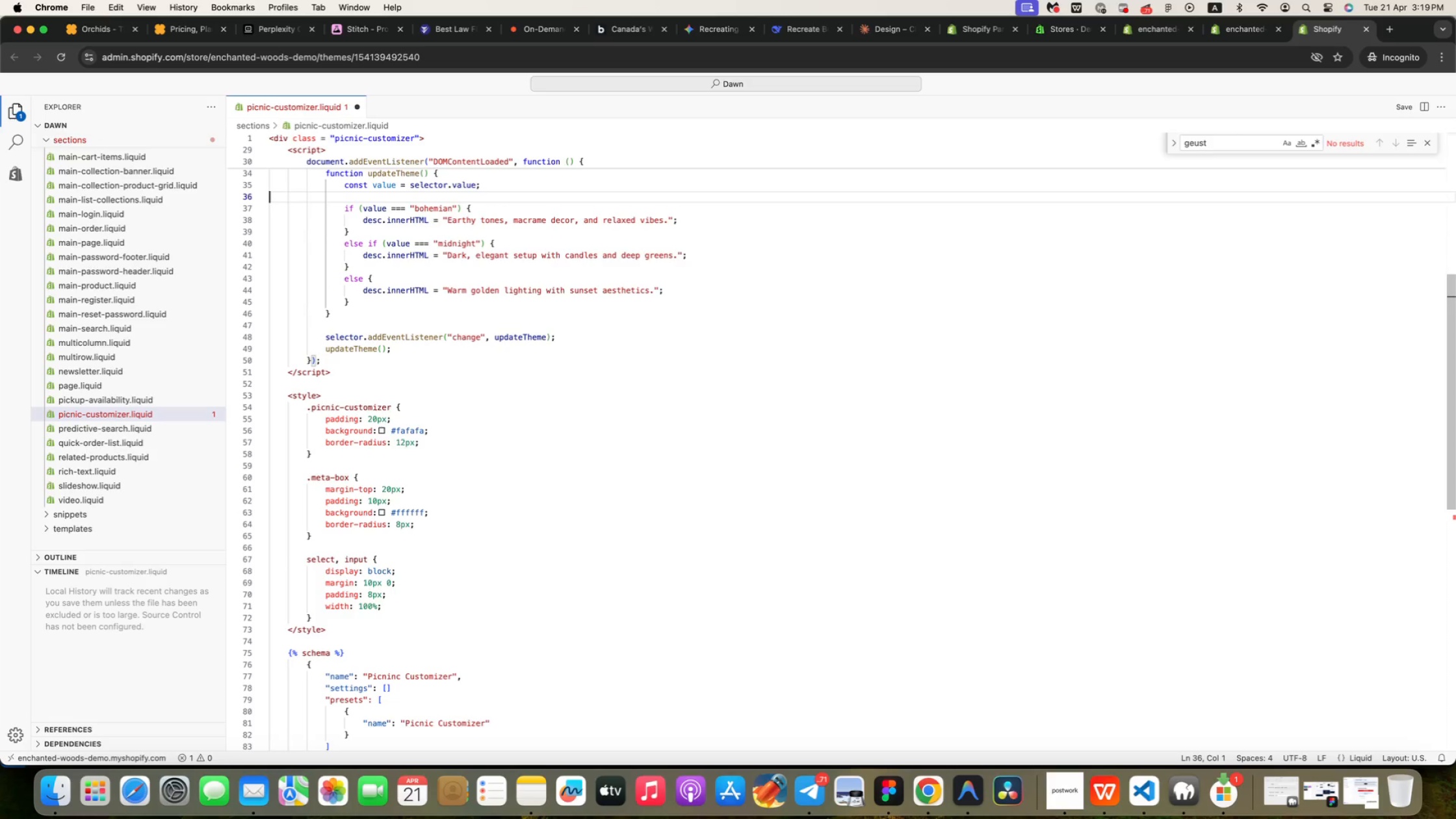 
key(ArrowUp)
 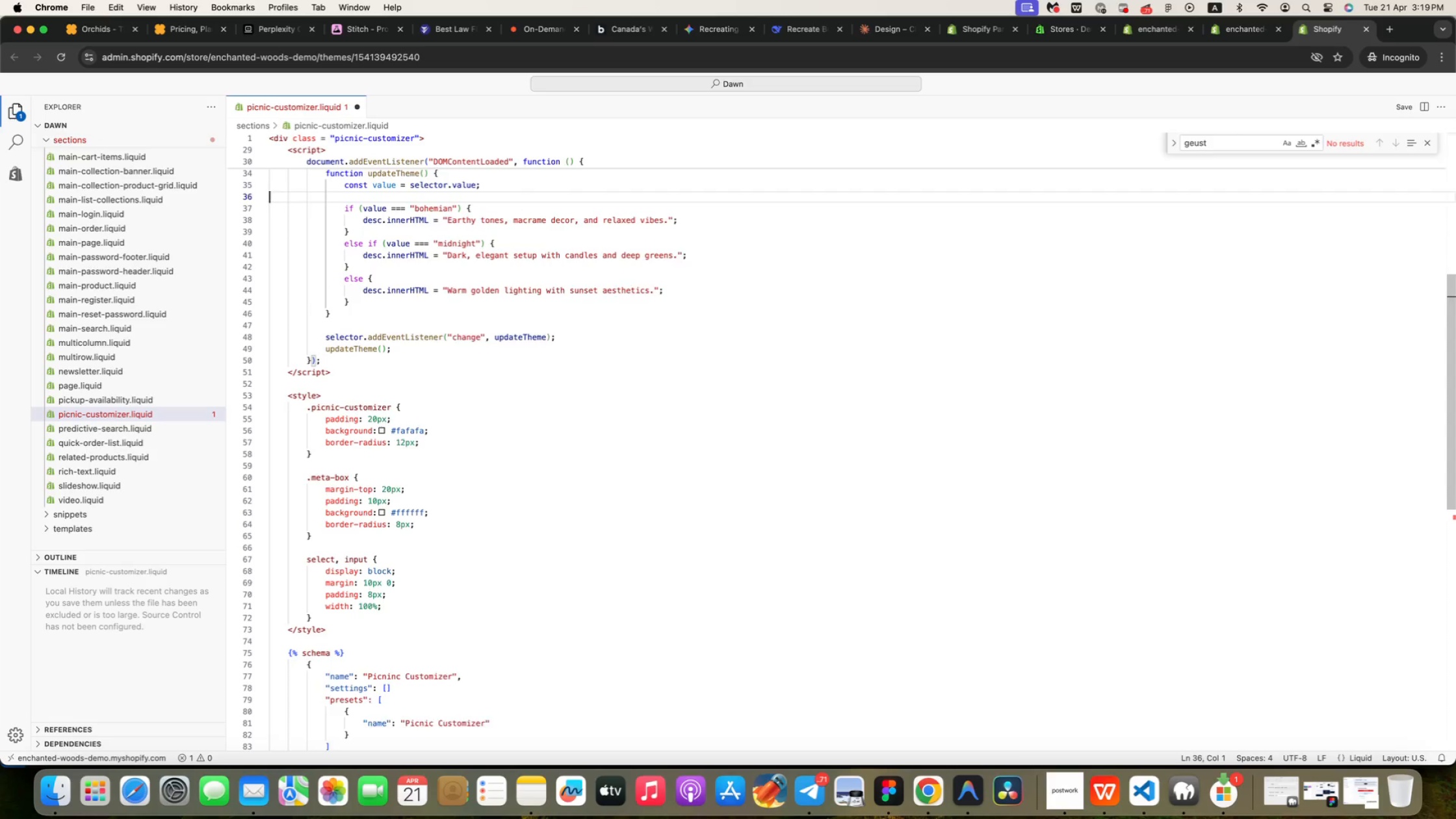 
key(ArrowUp)
 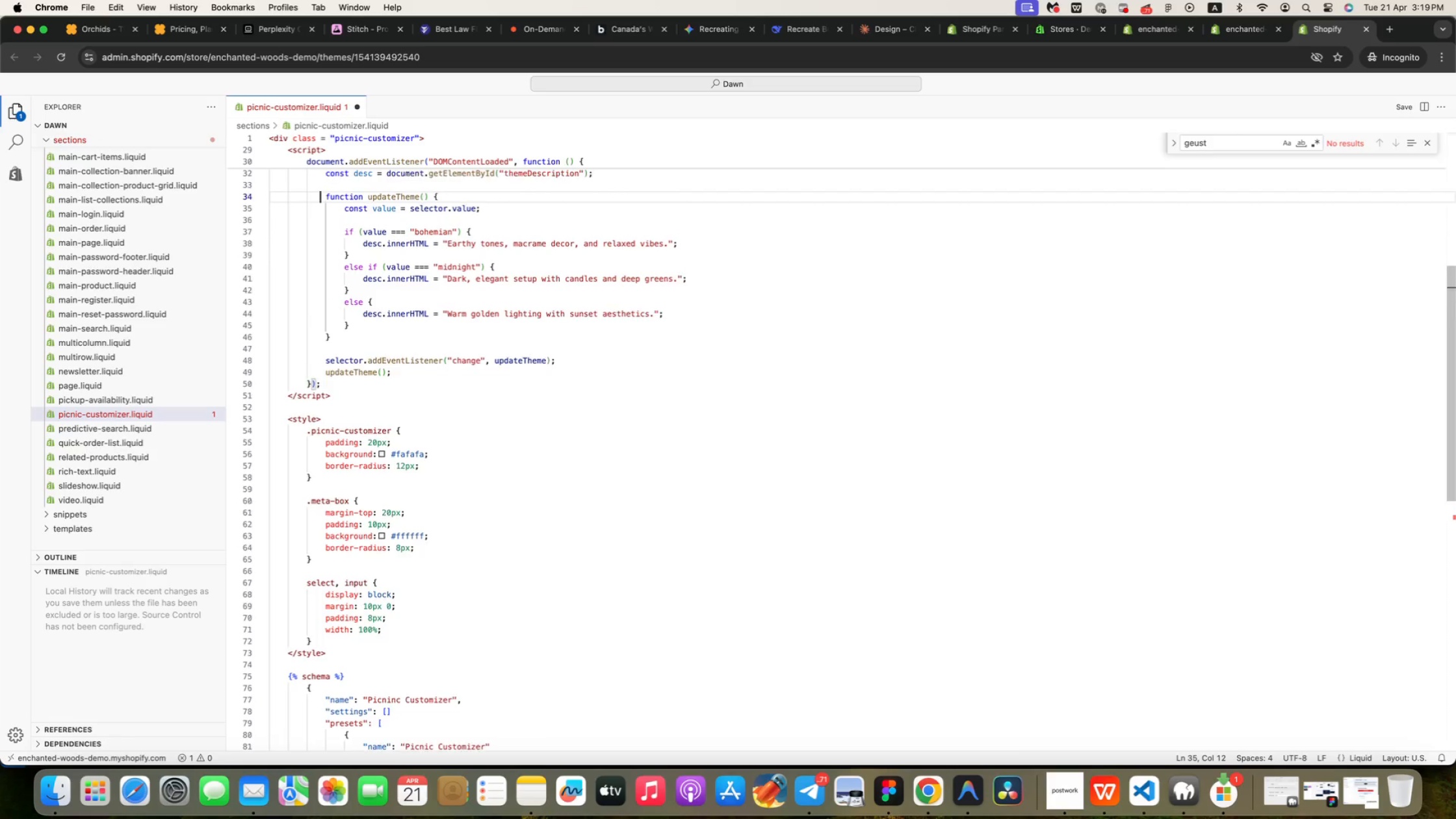 
key(ArrowUp)
 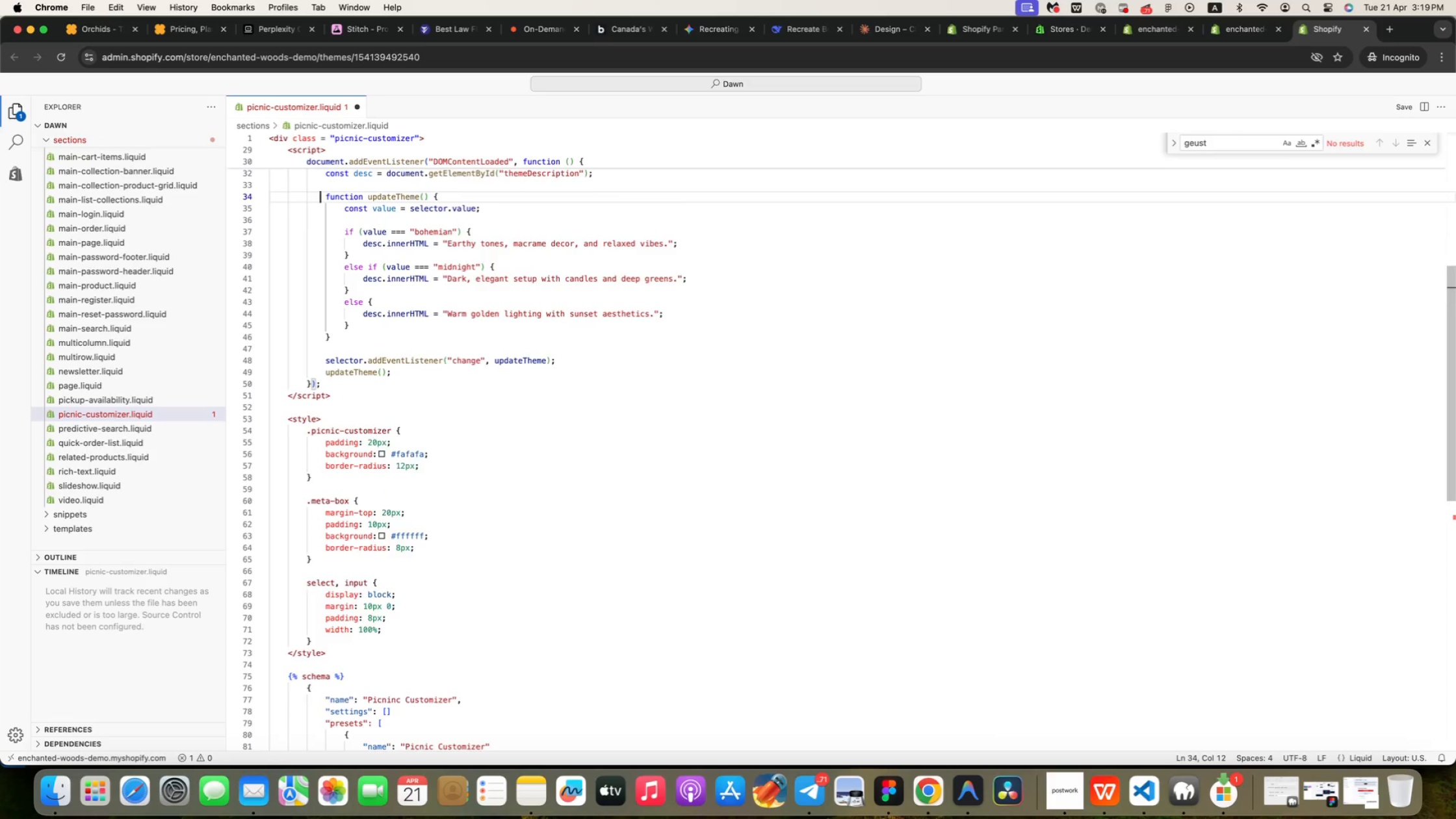 
key(ArrowUp)
 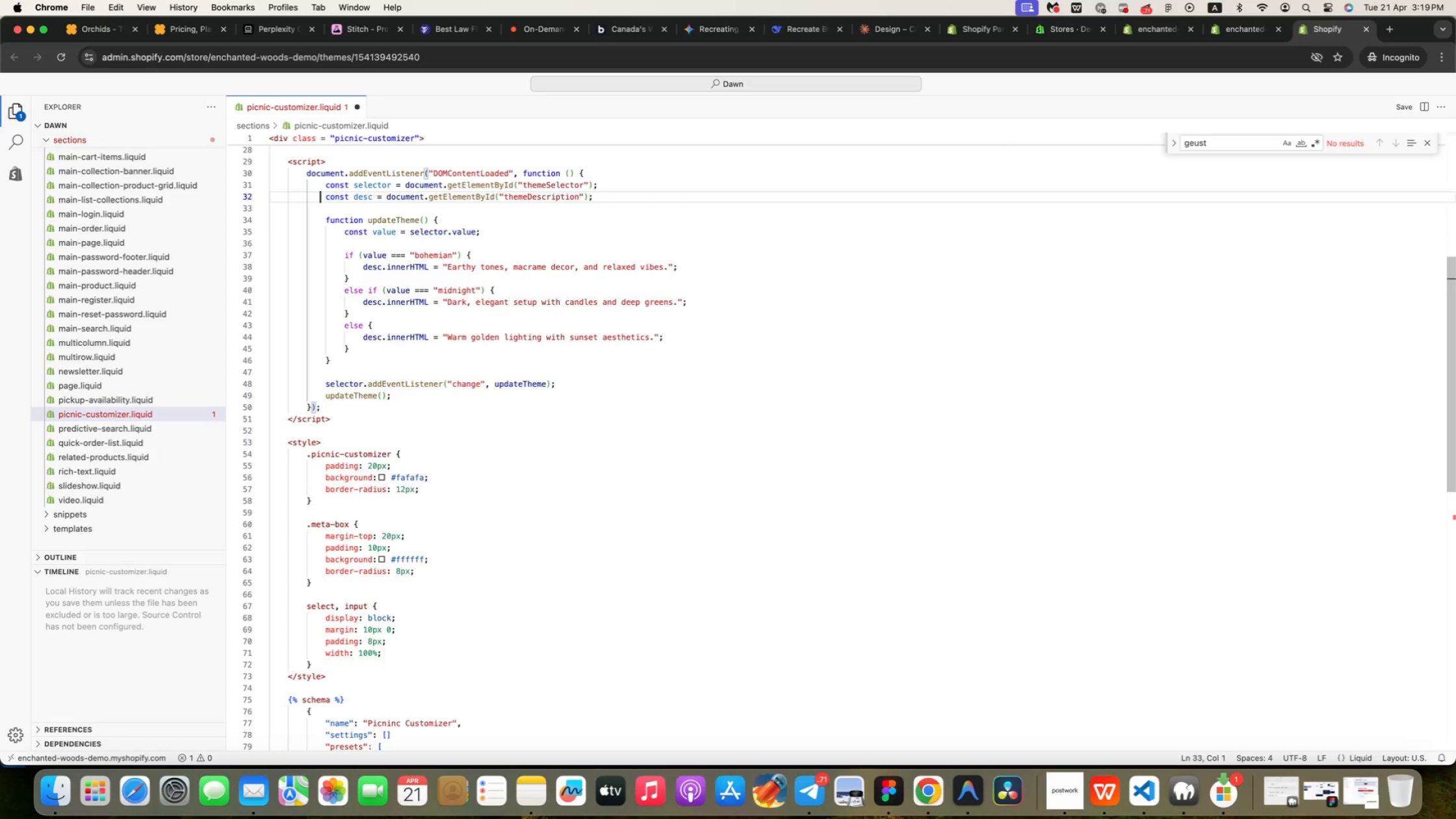 
key(ArrowUp)
 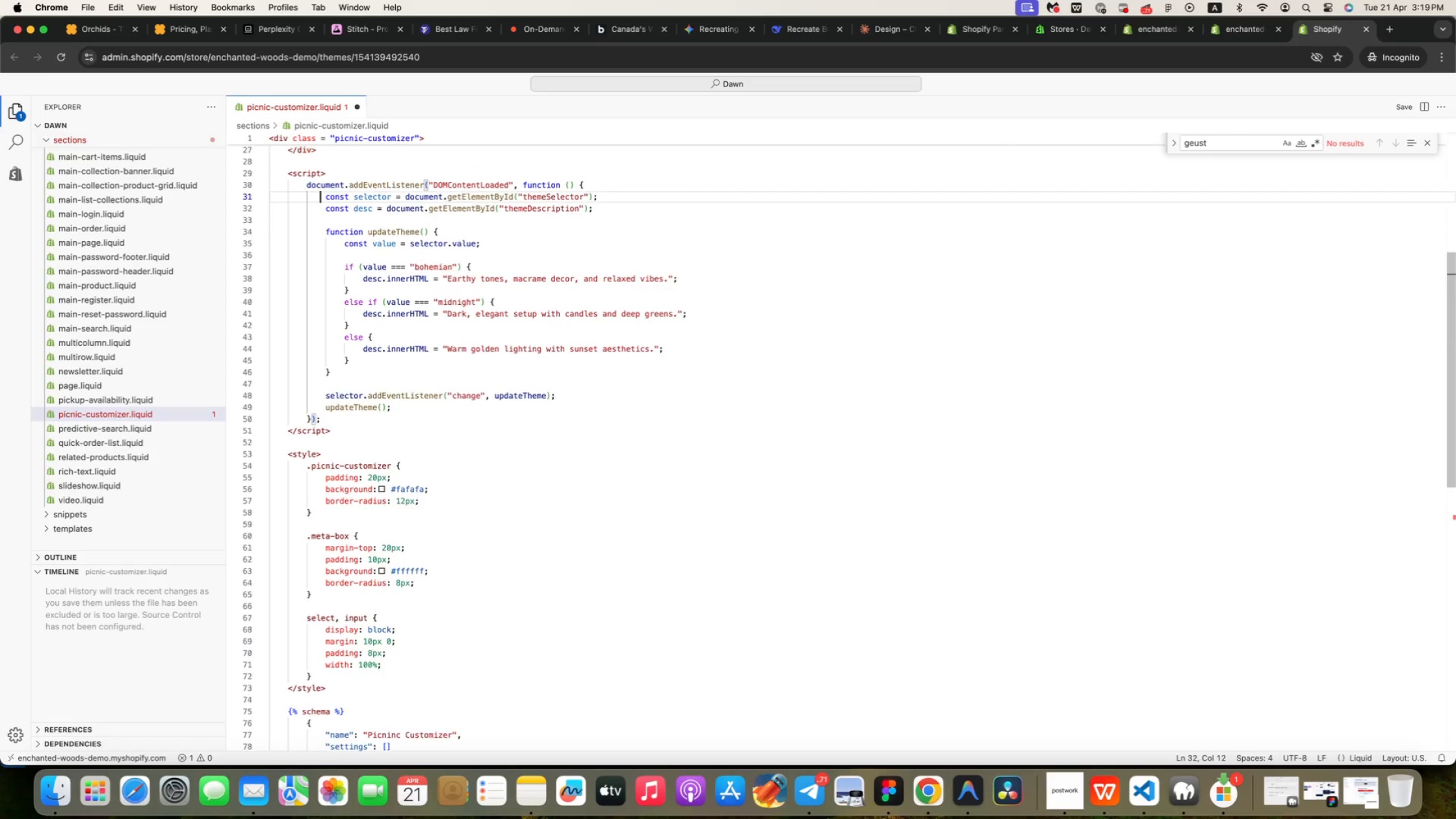 
key(ArrowUp)
 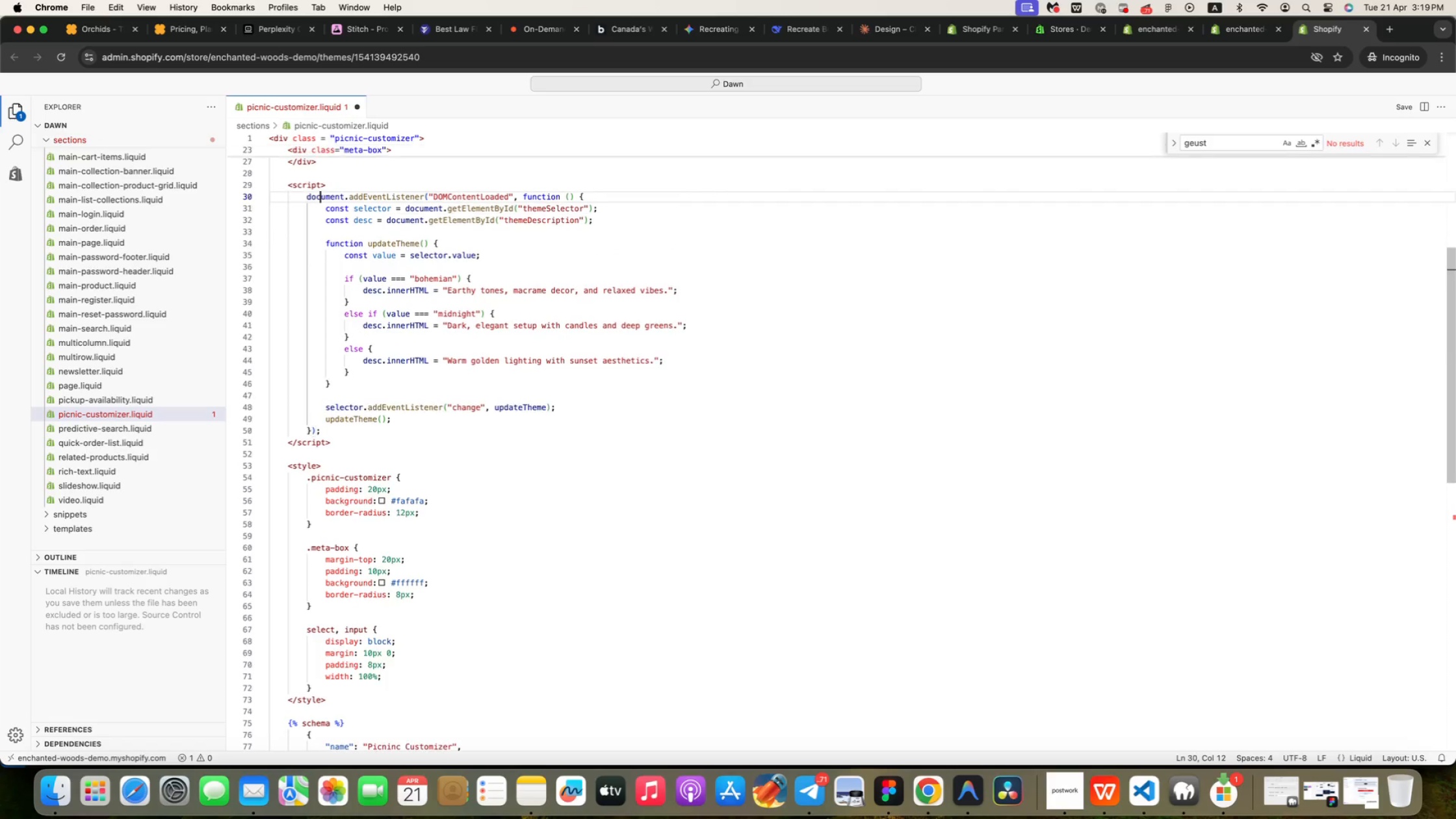 
key(ArrowUp)
 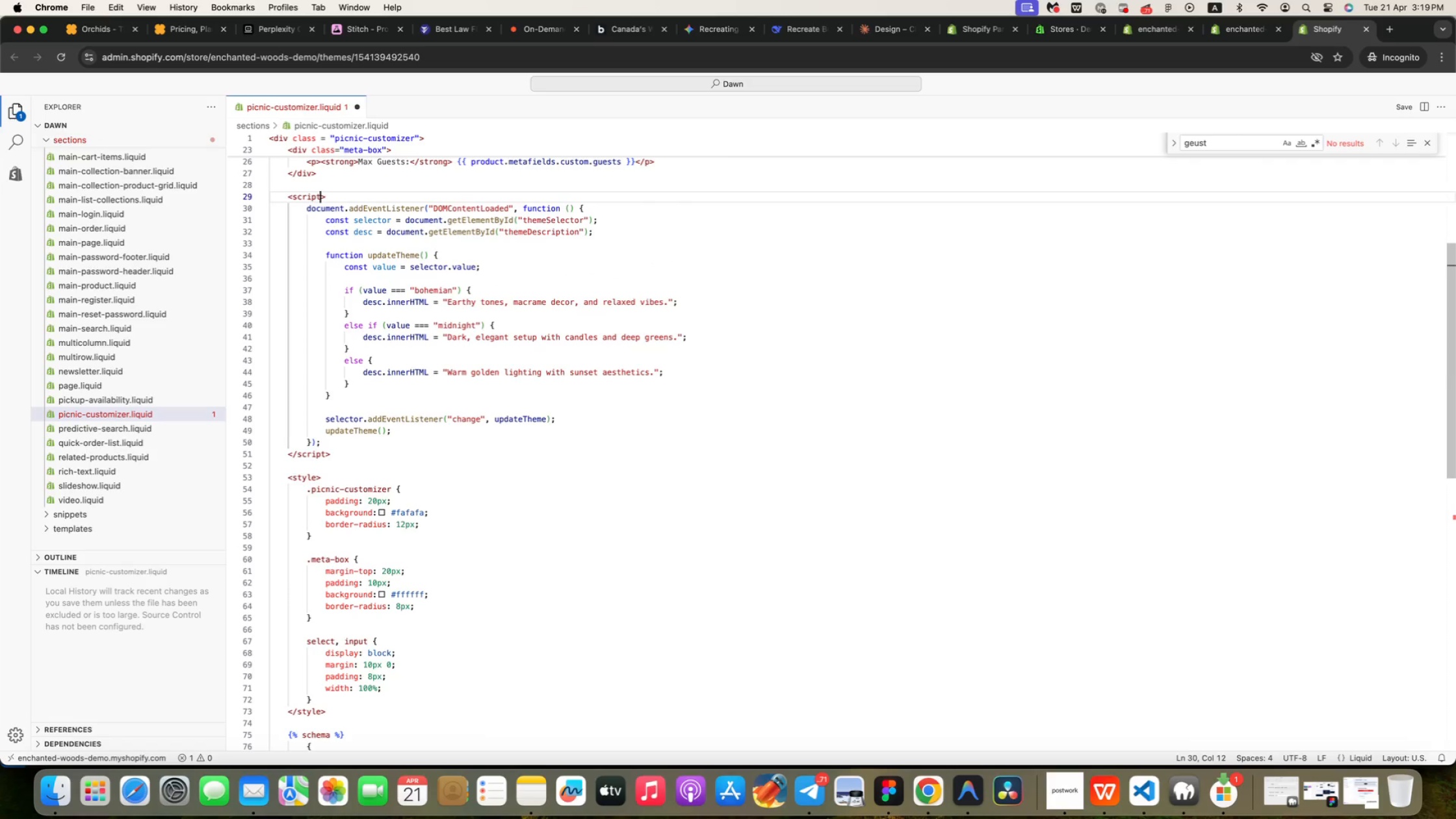 
key(ArrowUp)
 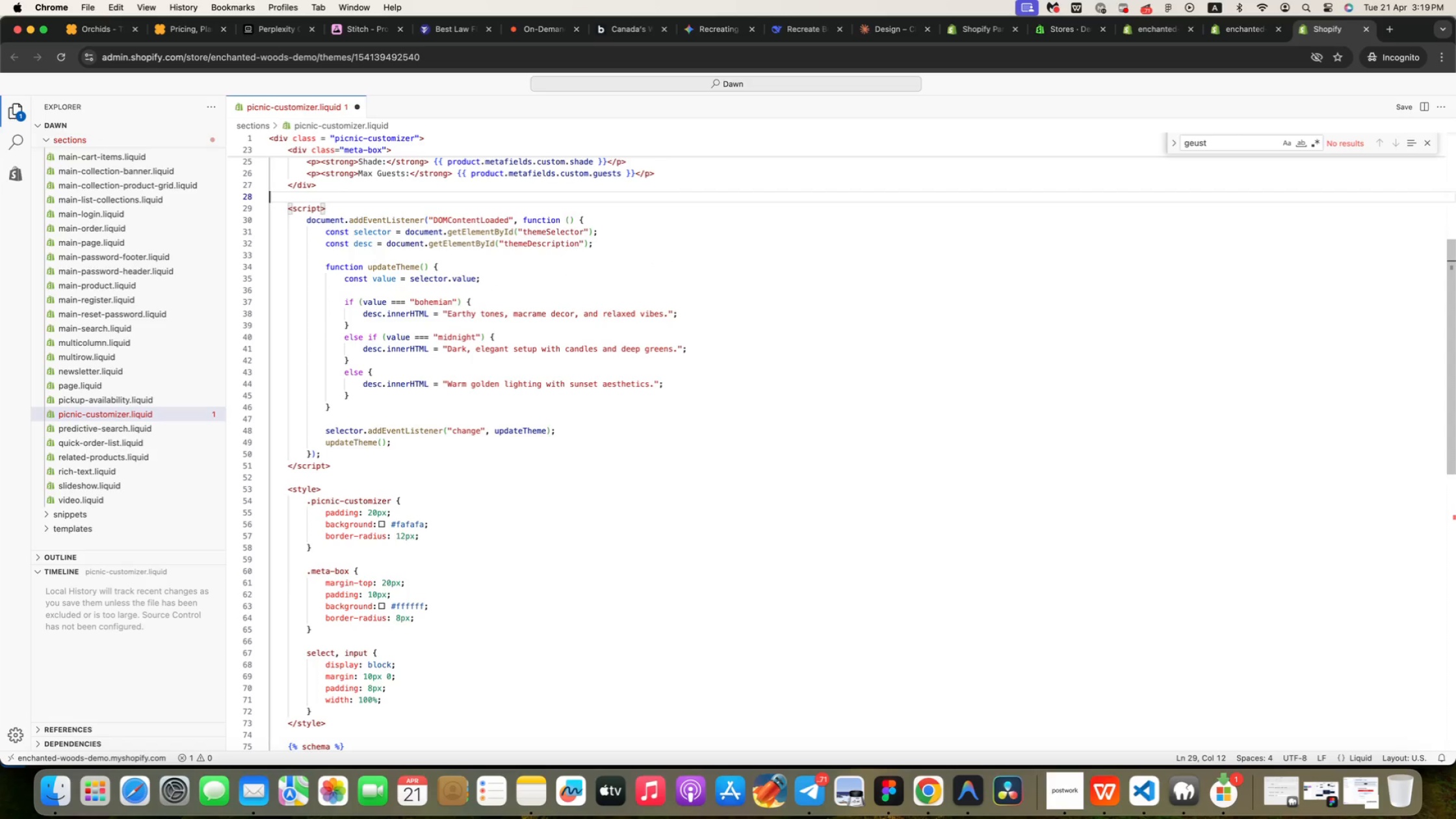 
key(ArrowUp)
 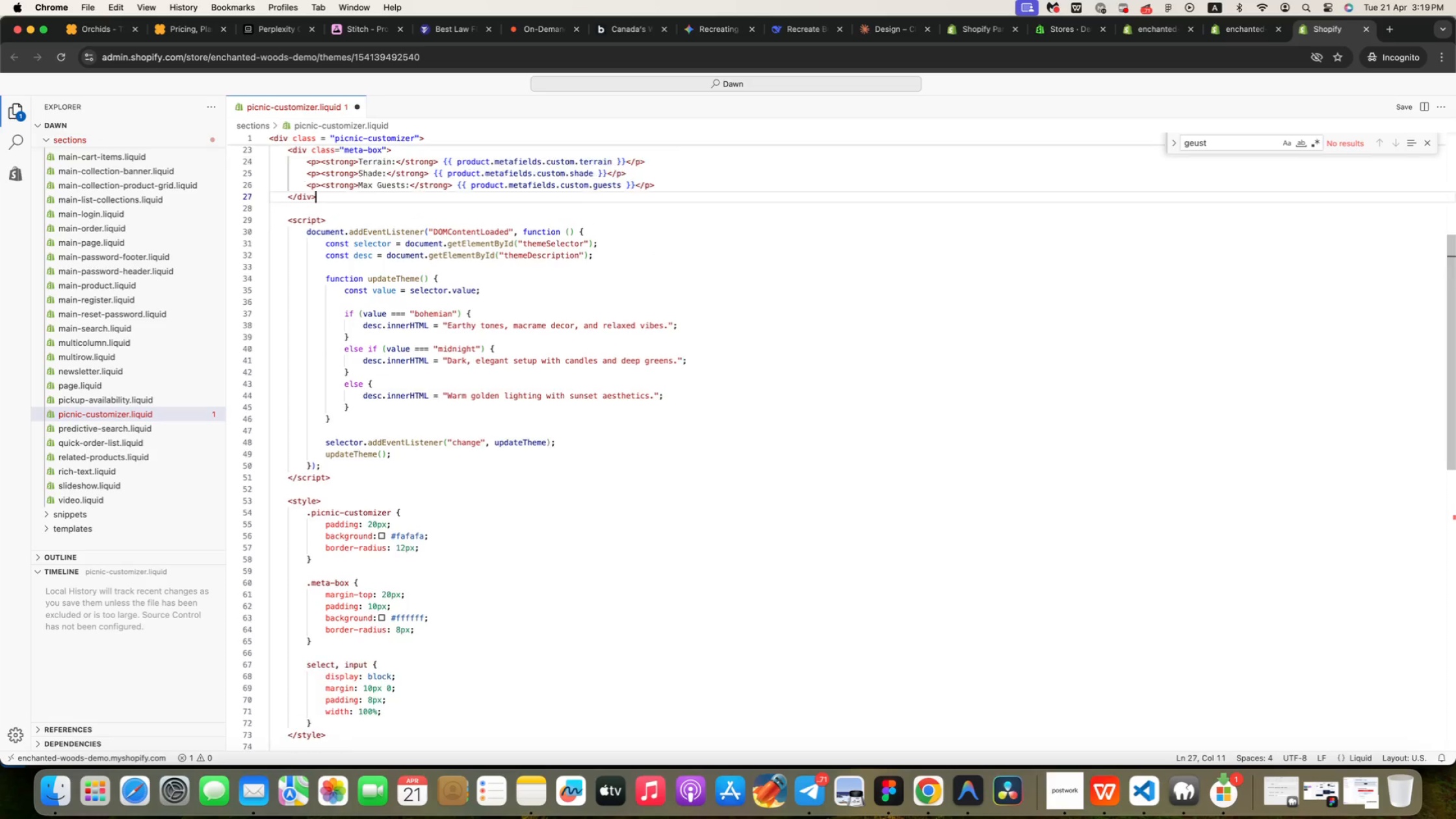 
key(ArrowUp)
 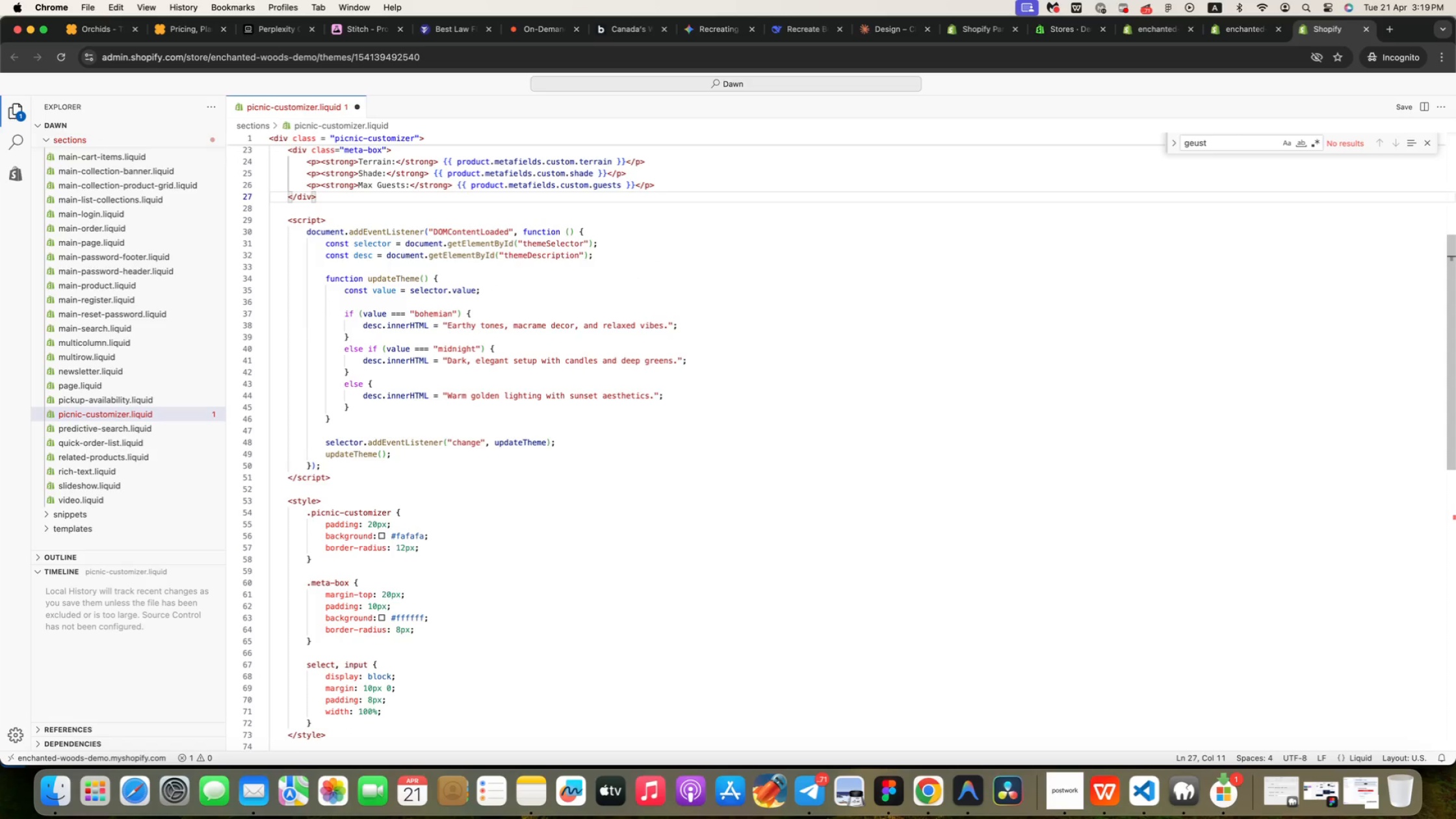 
key(ArrowDown)
 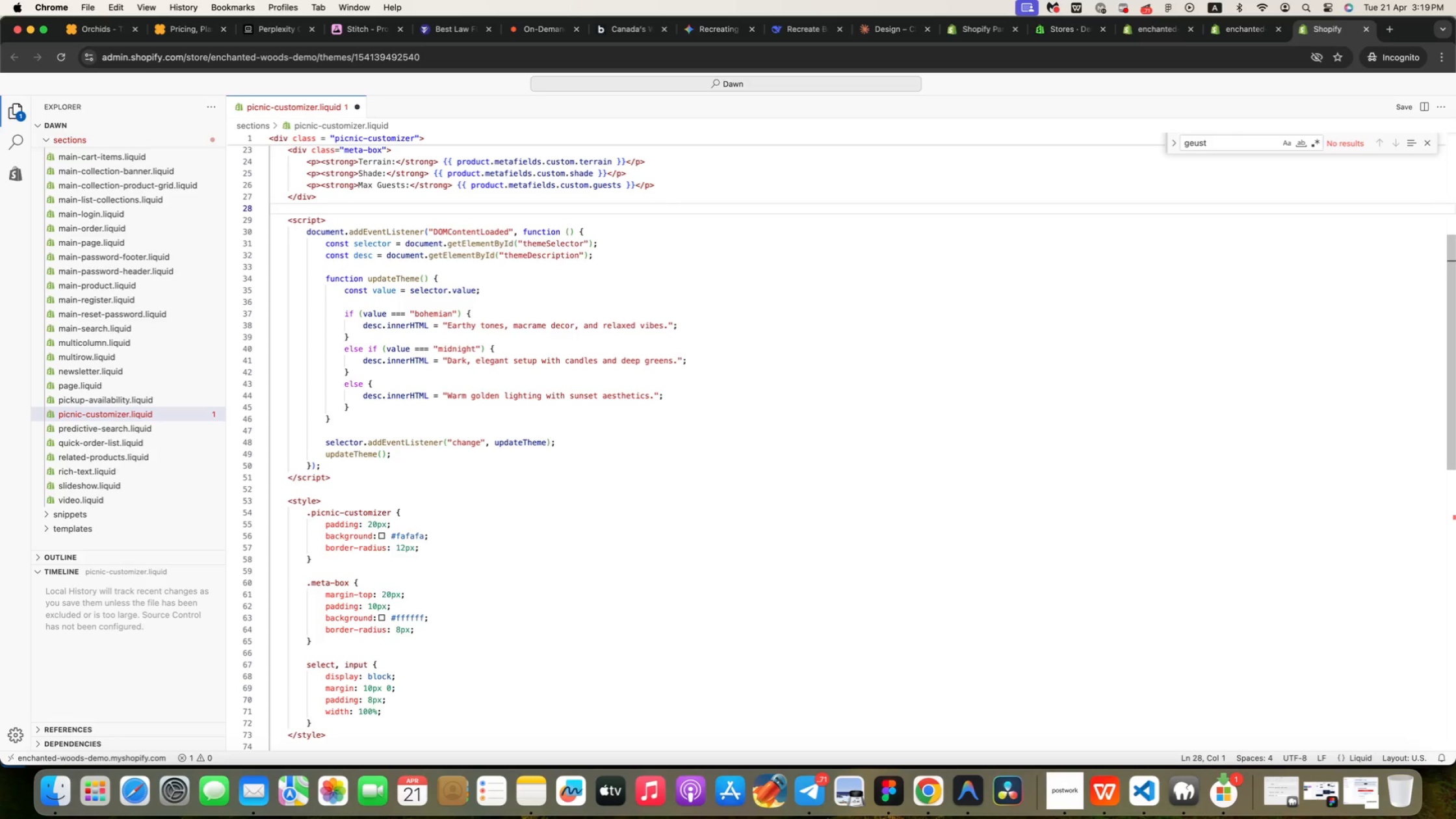 
key(Enter)
 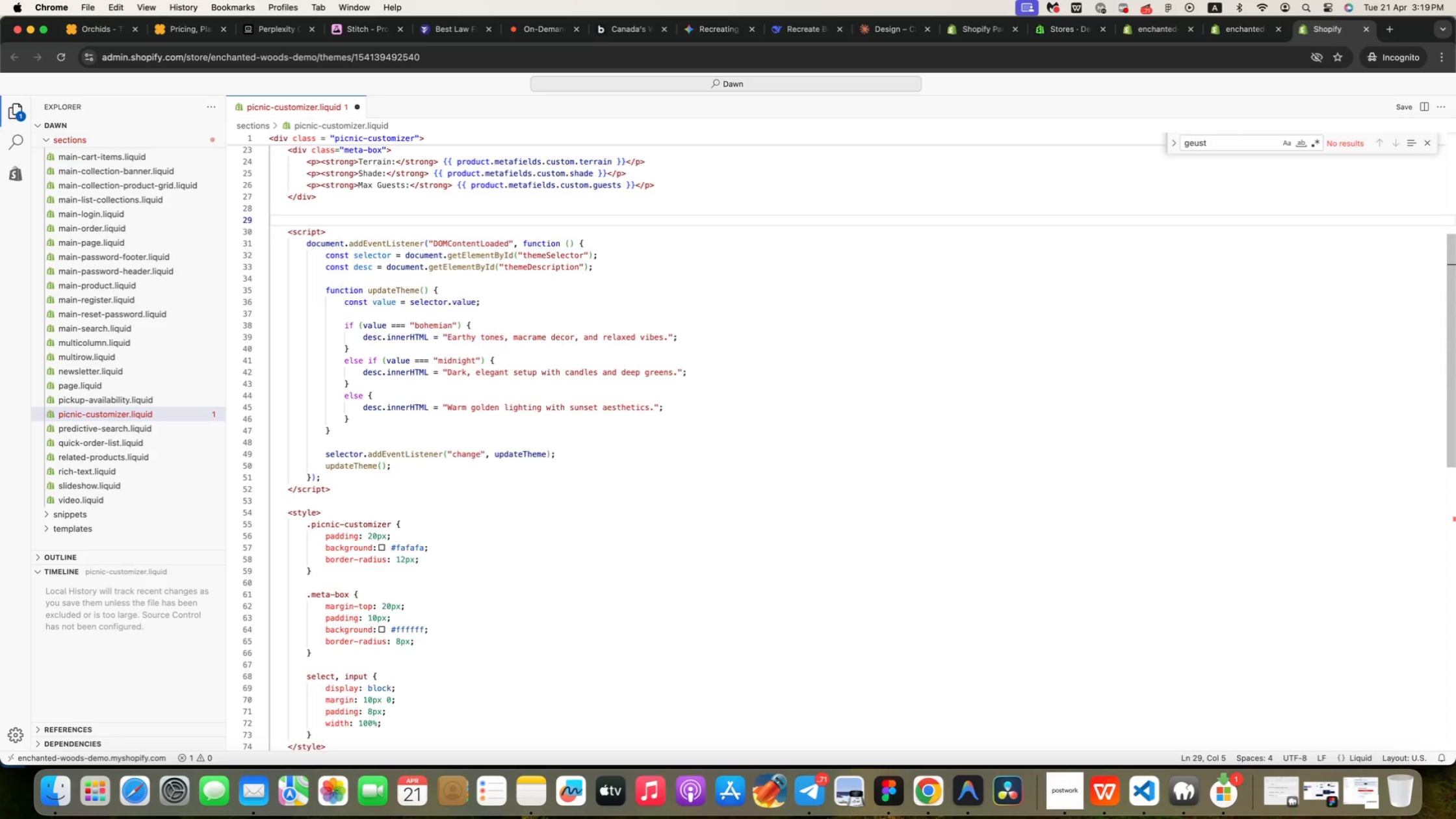 
key(Enter)
 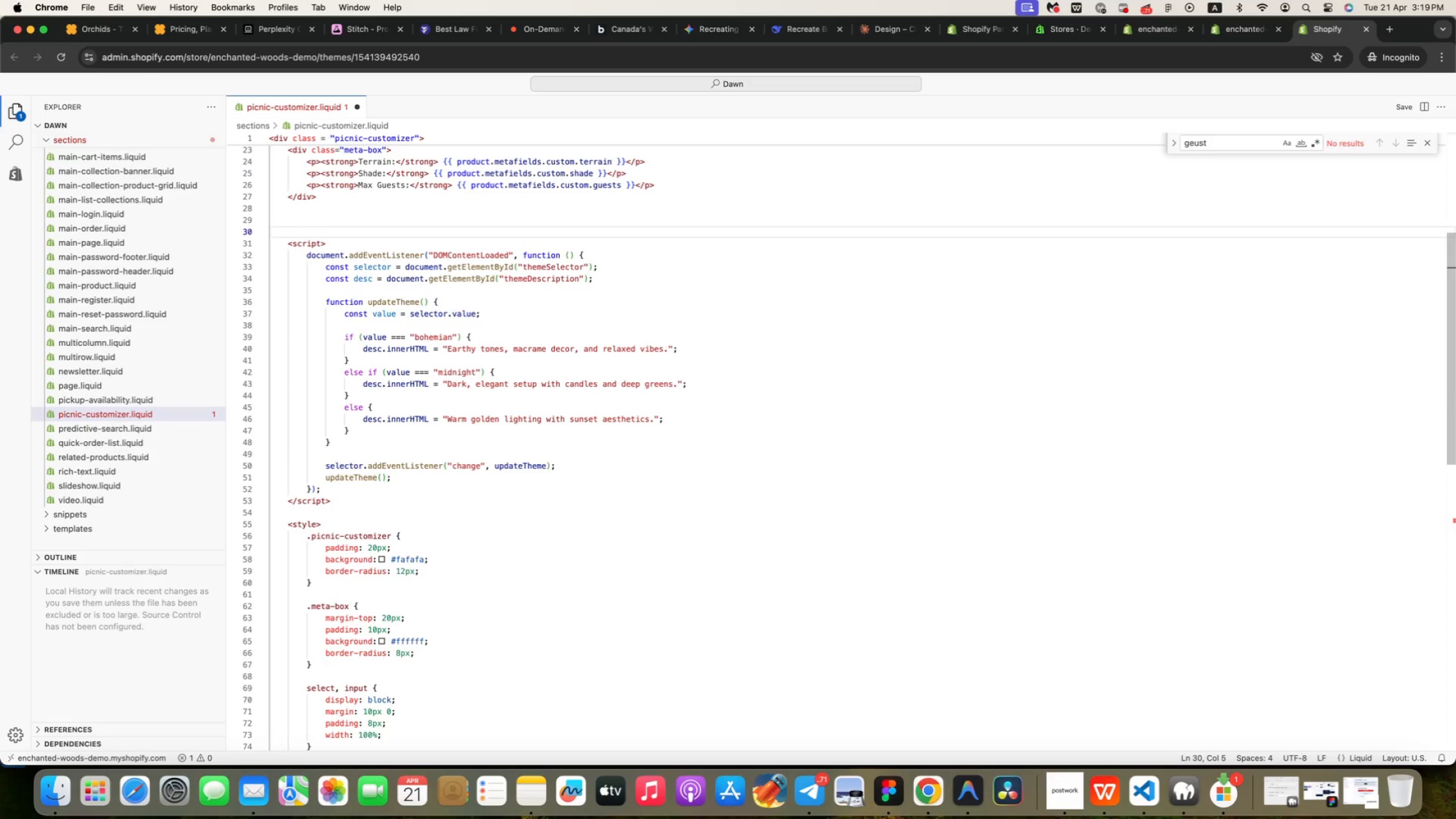 
key(ArrowUp)
 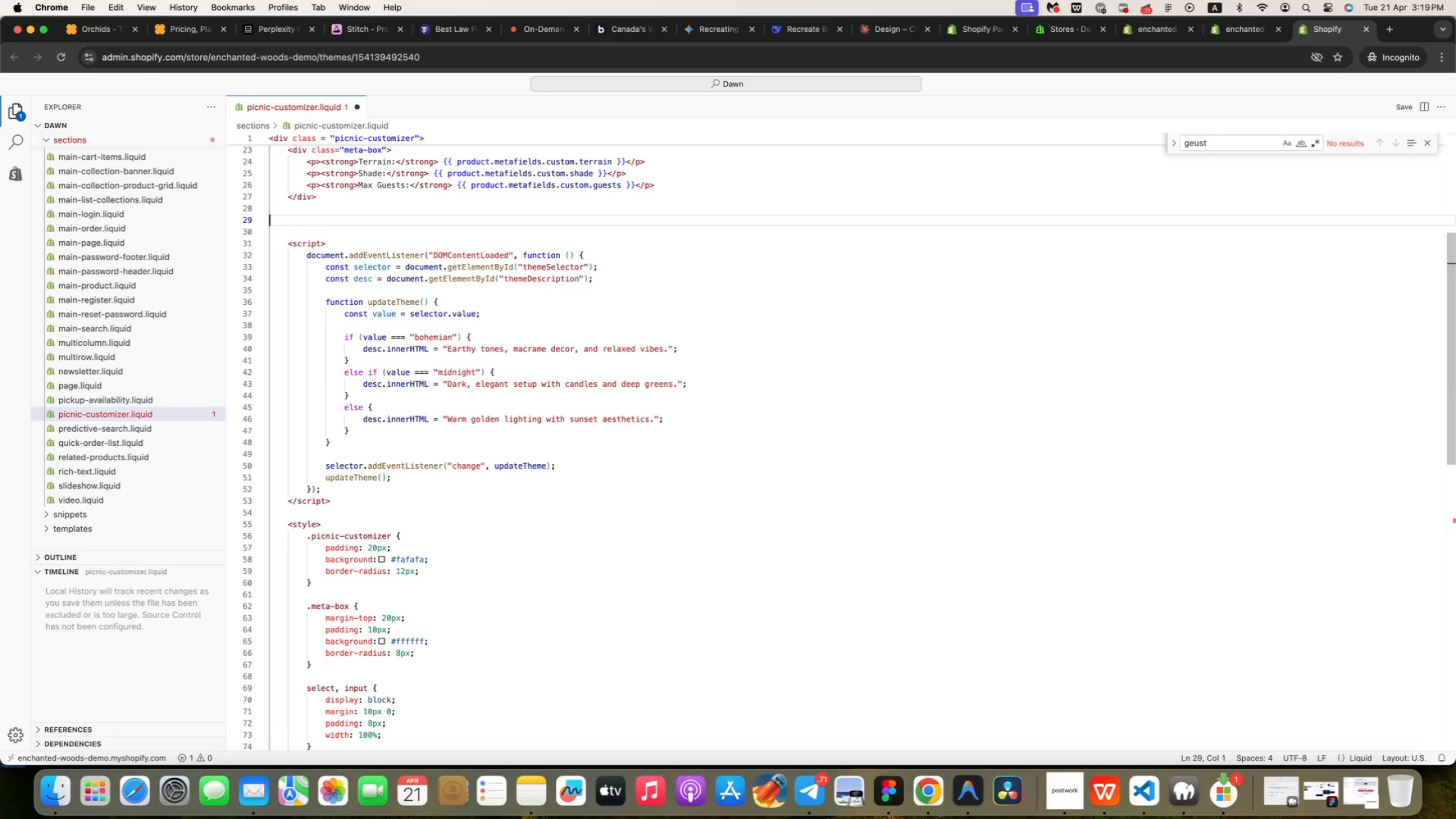 
key(Tab)
 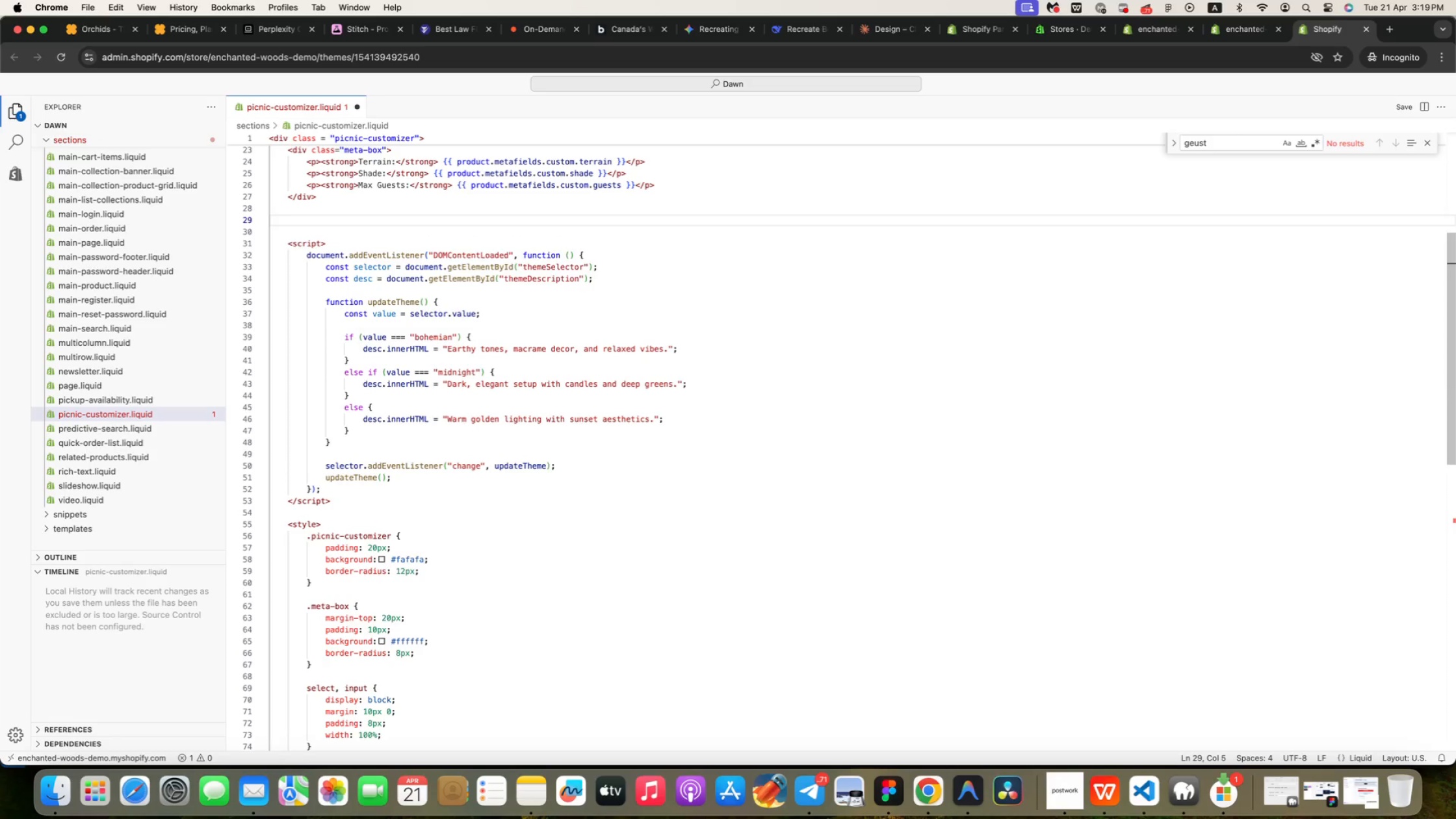 
key(Backspace)
 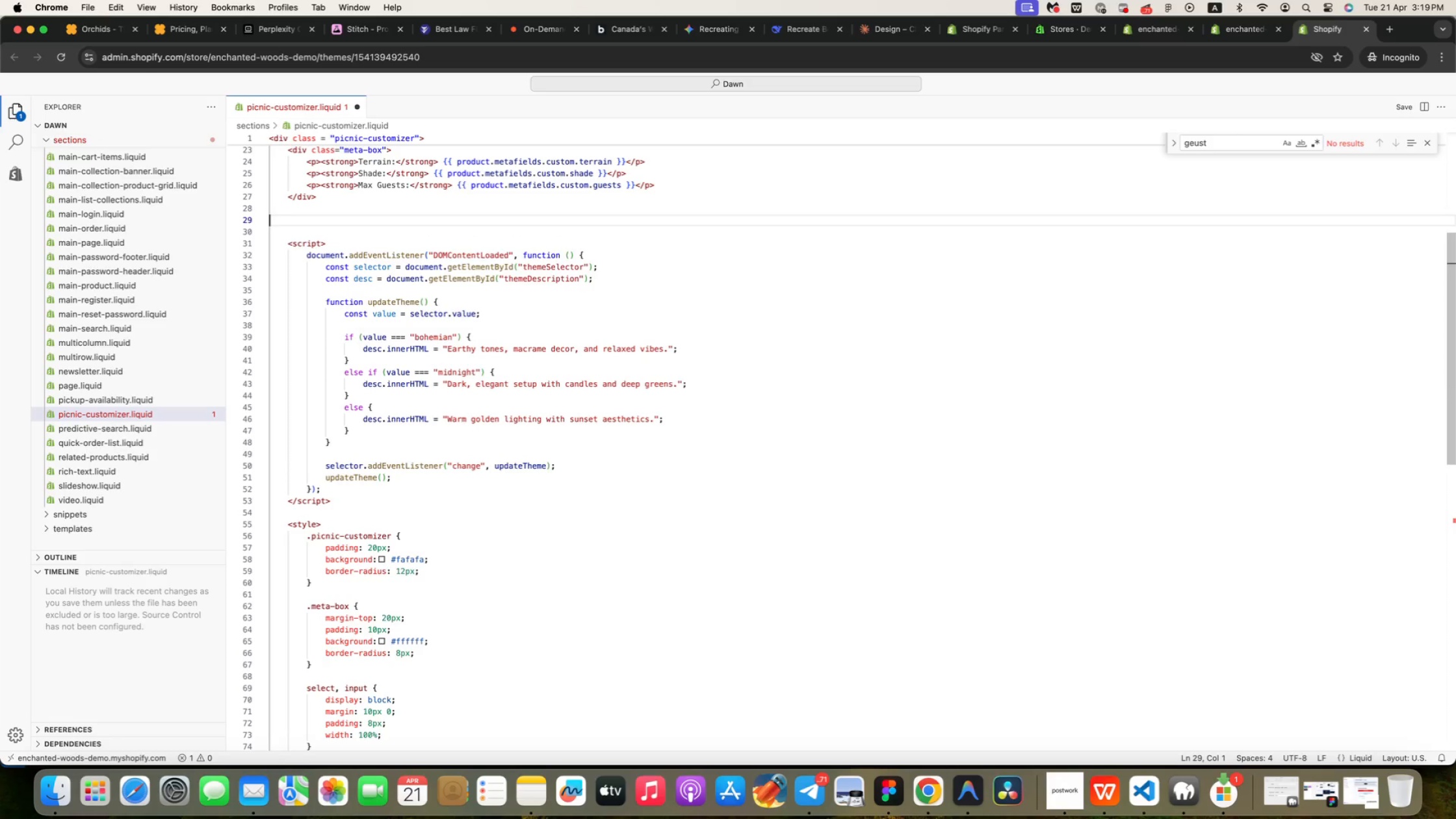 
key(Shift+Comma)
 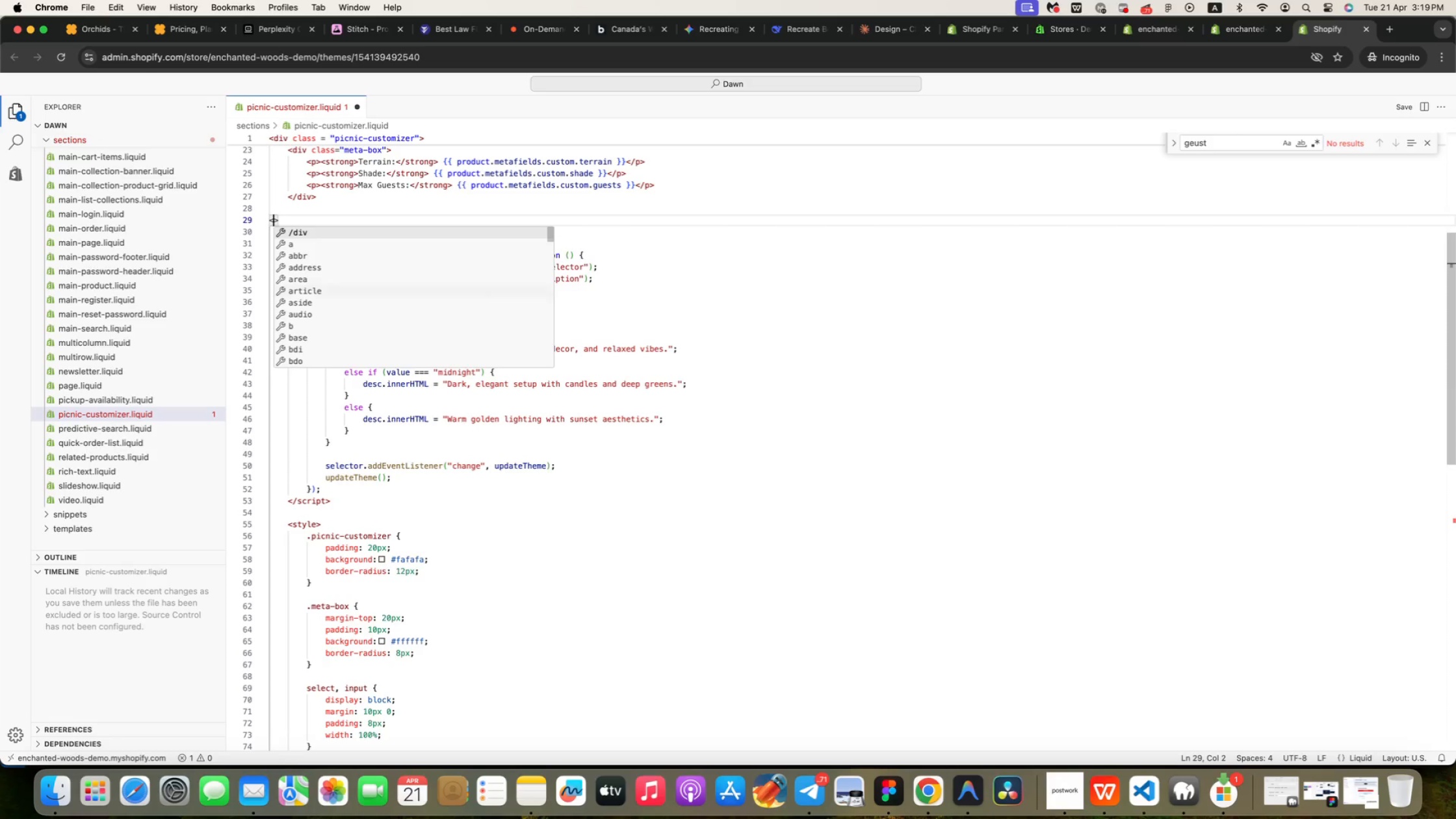 
key(Enter)
 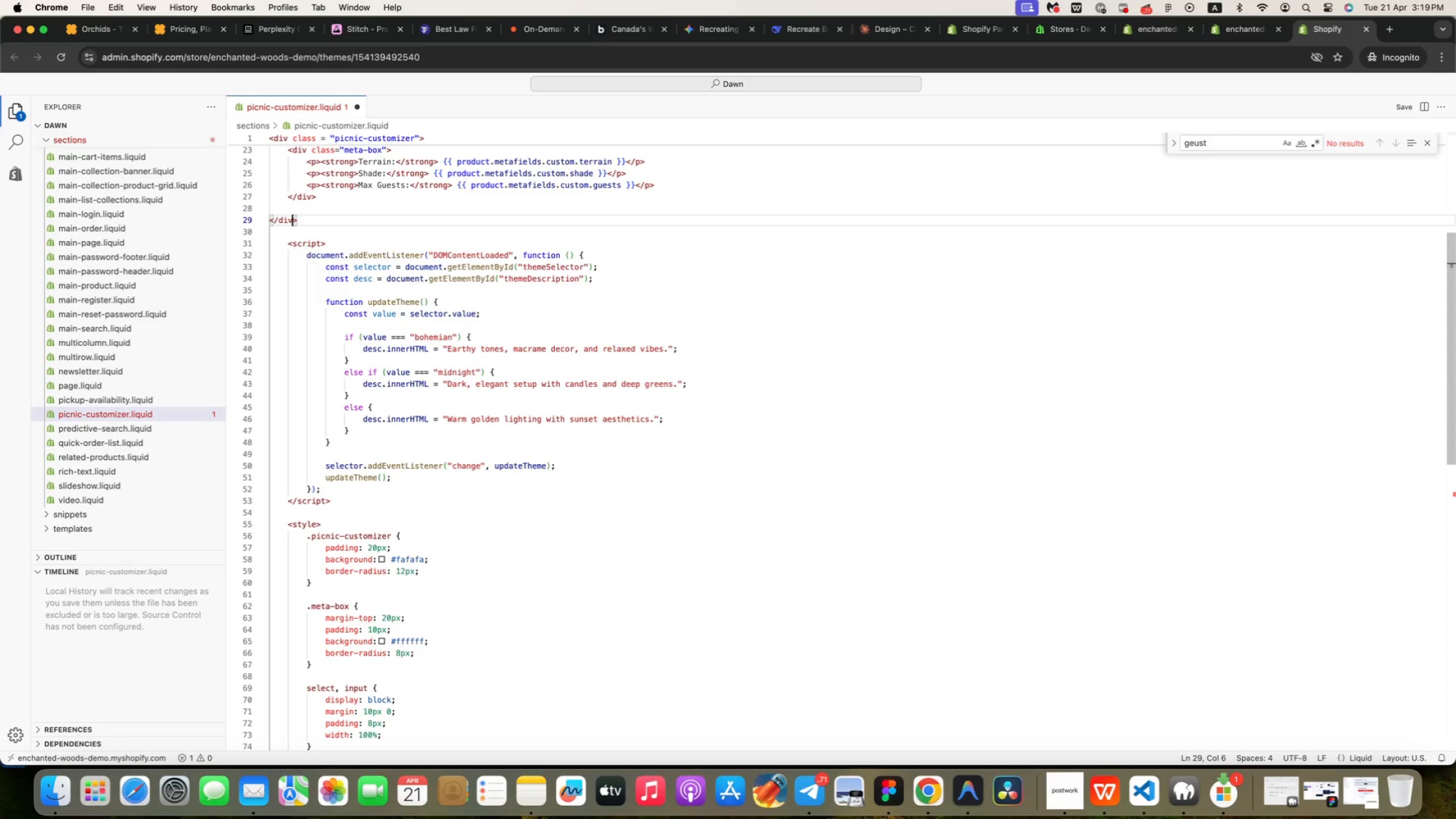 
key(Meta+ArrowRight)
 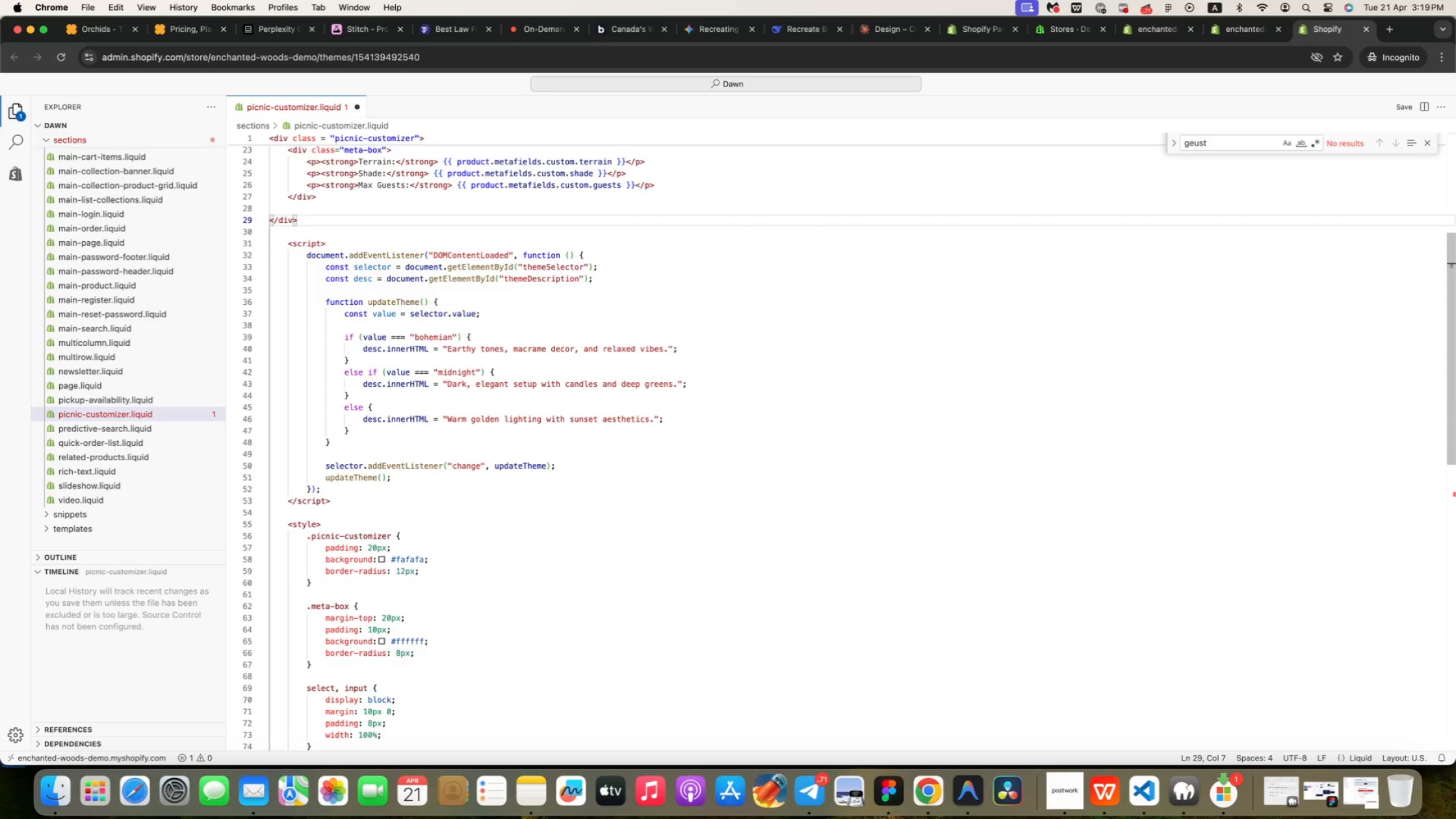 
key(Meta+ArrowDown)
 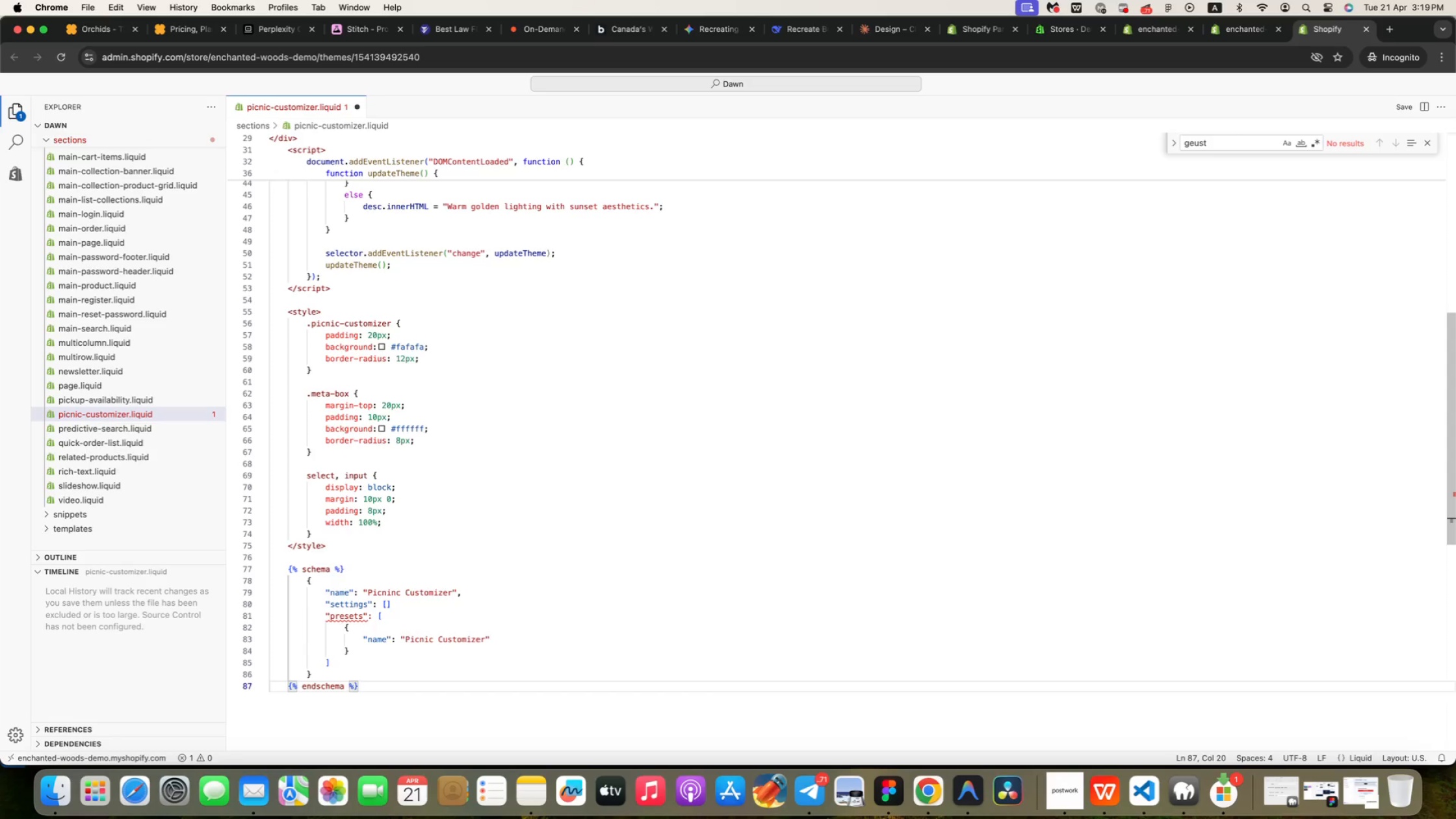 
wait(7.6)
 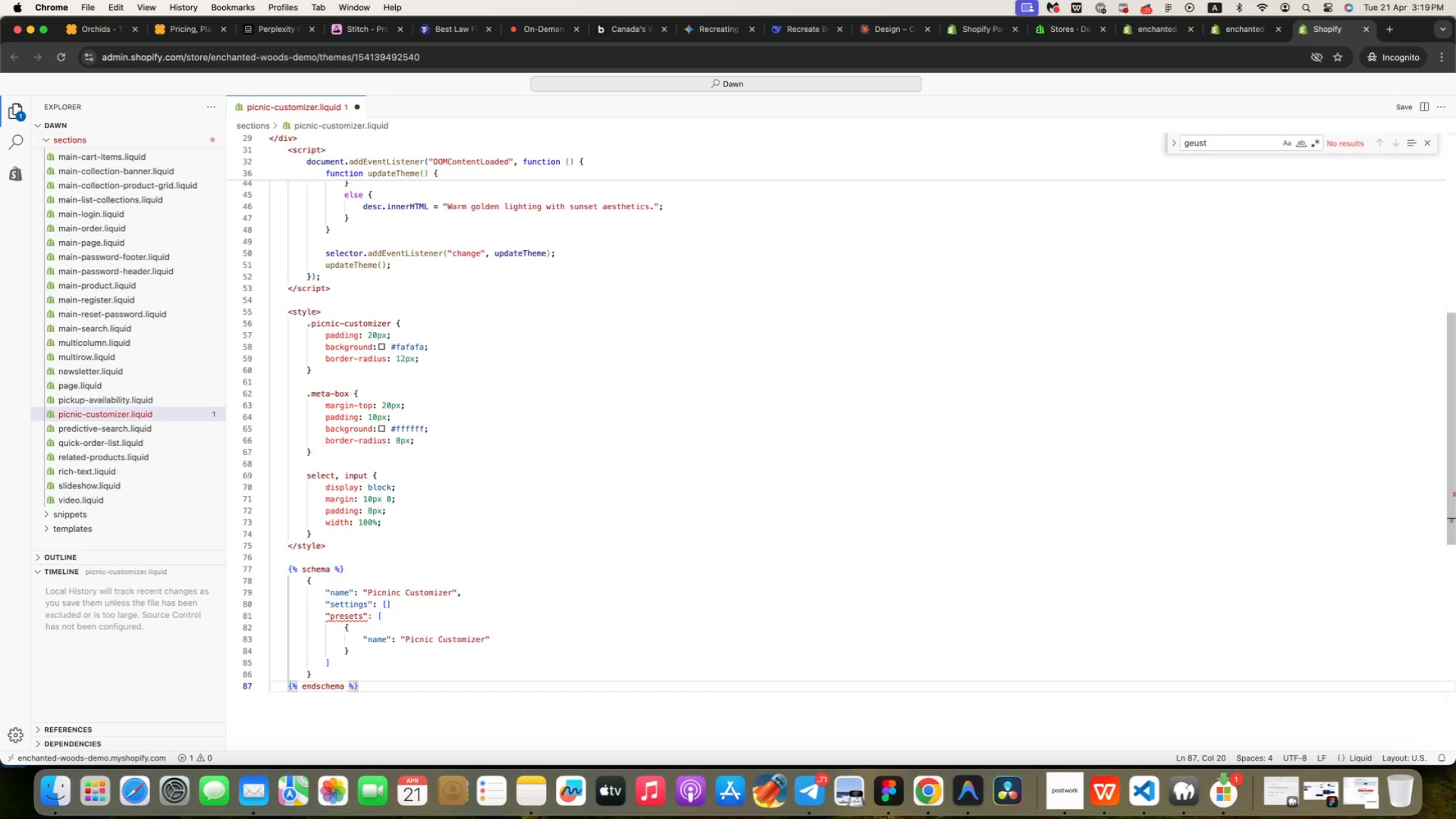 
left_click([1403, 107])
 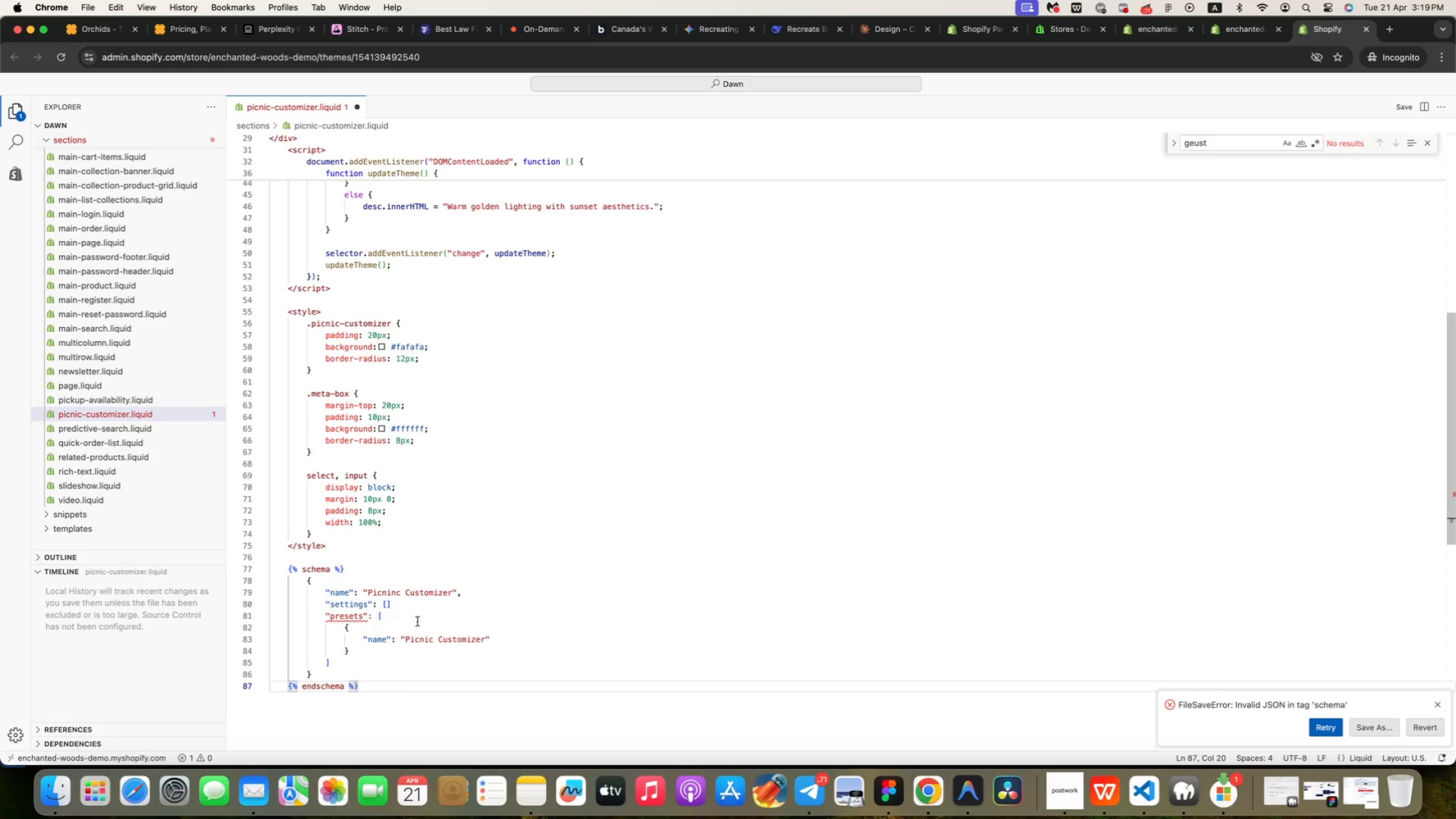 
wait(8.87)
 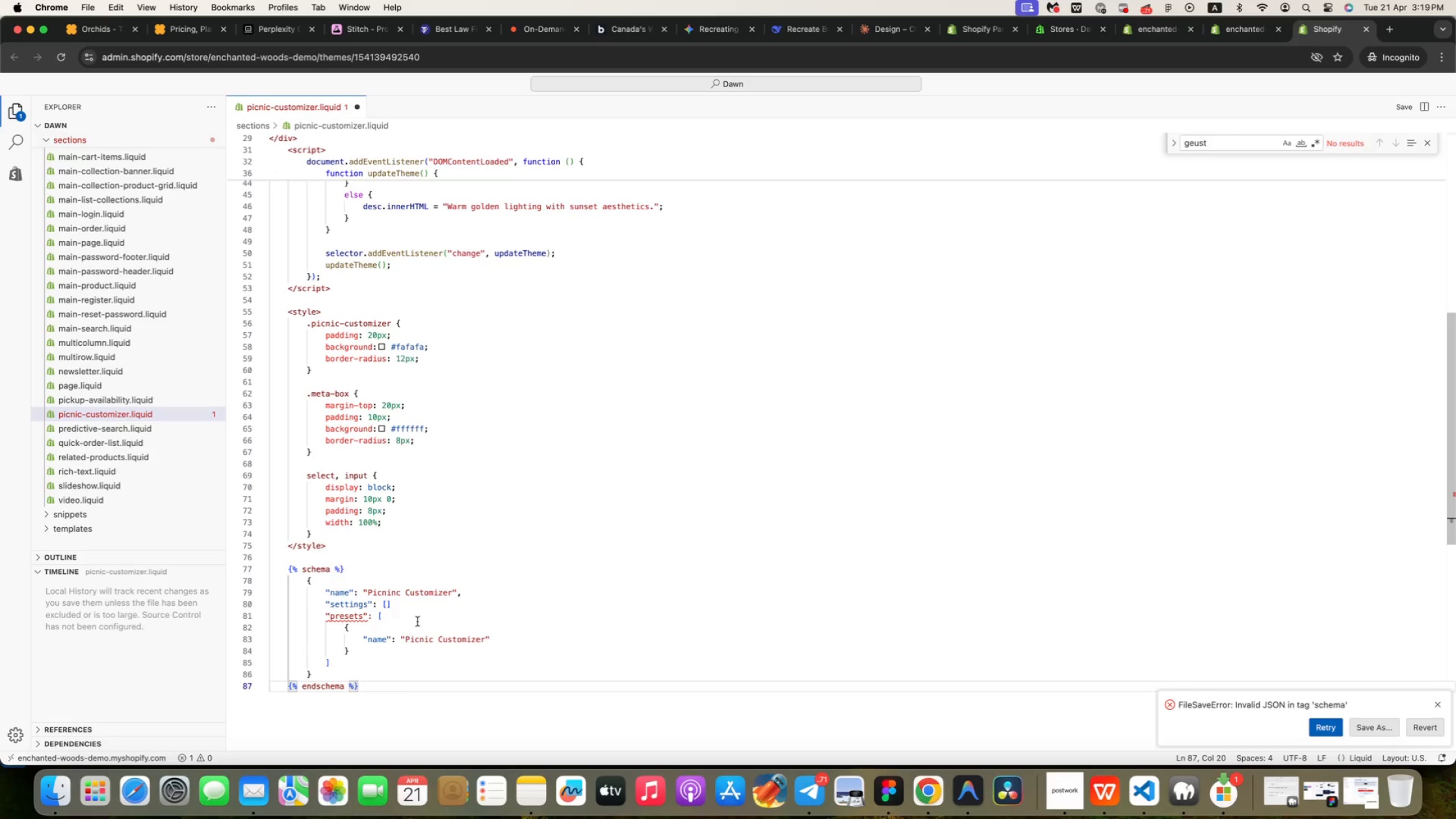 
key(ArrowUp)
 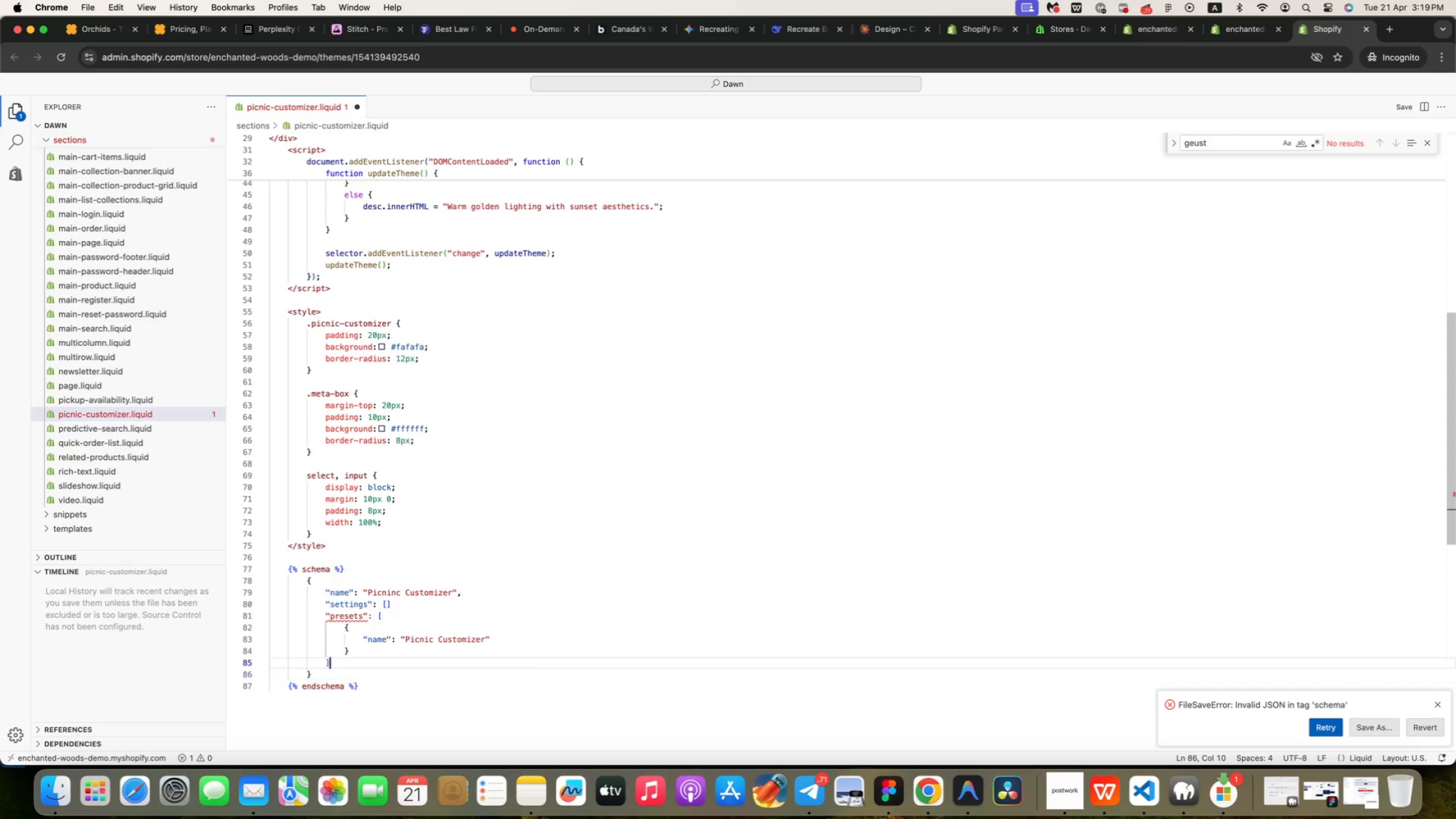 
key(ArrowUp)
 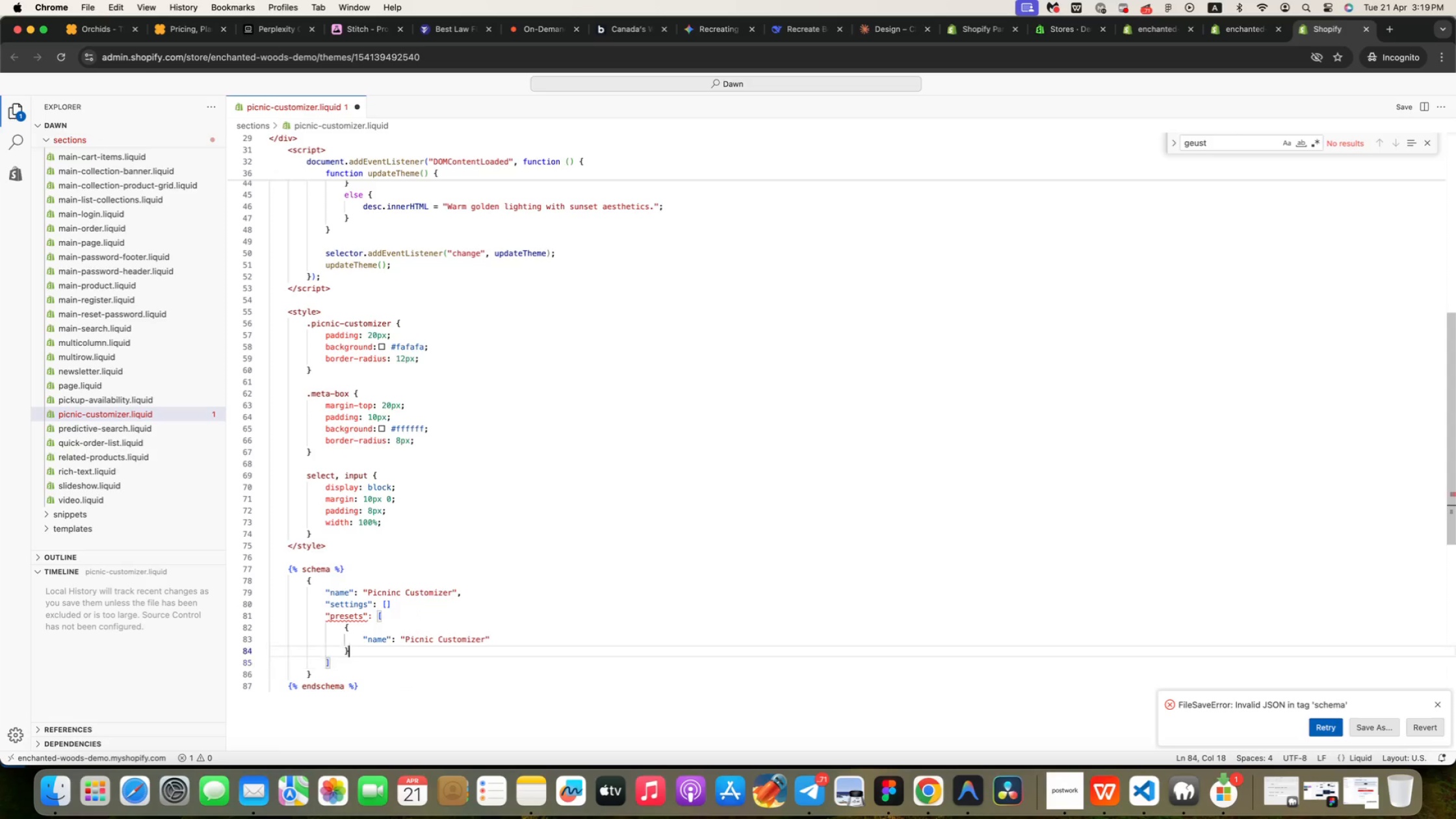 
key(ArrowUp)
 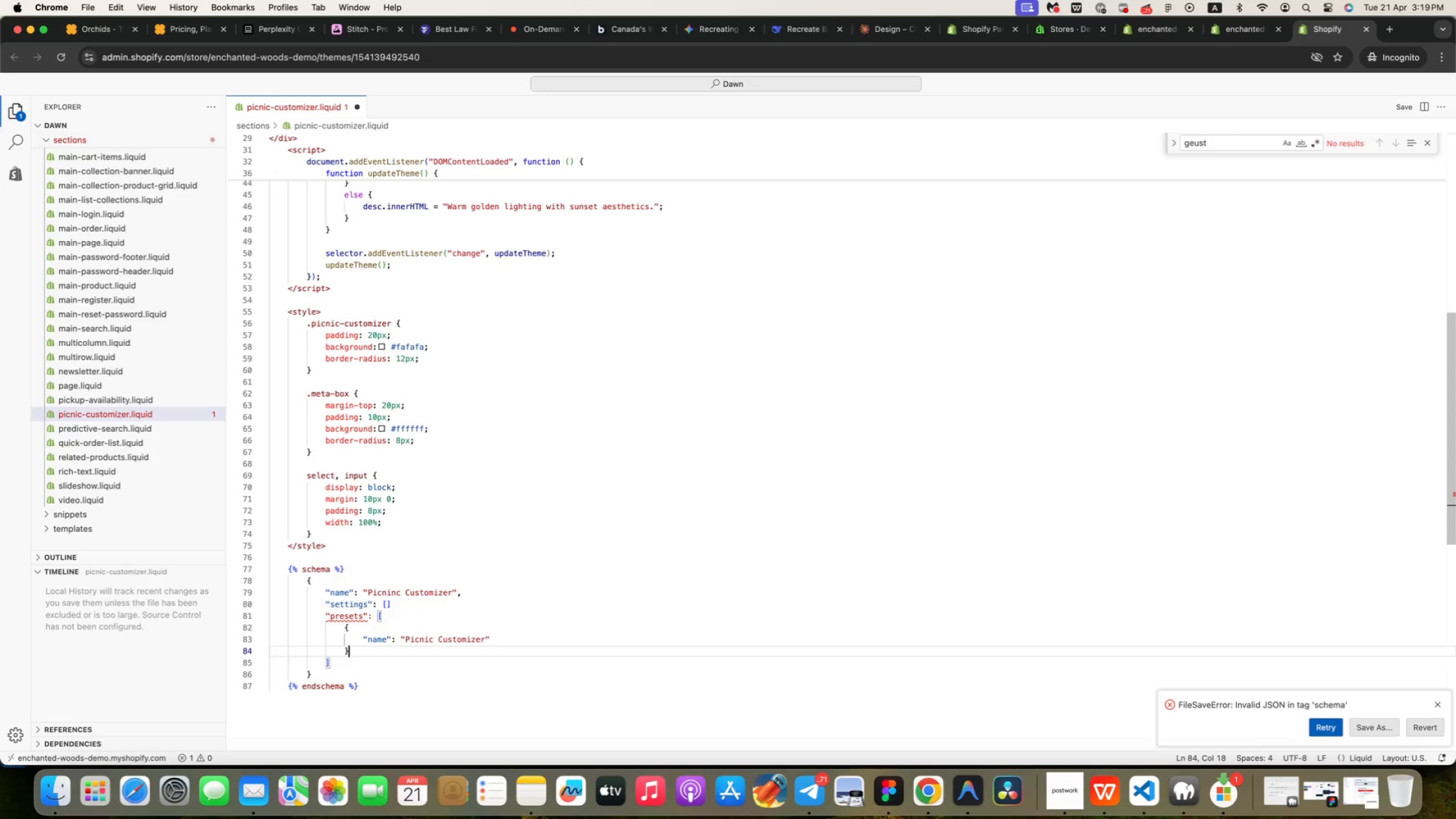 
key(ArrowUp)
 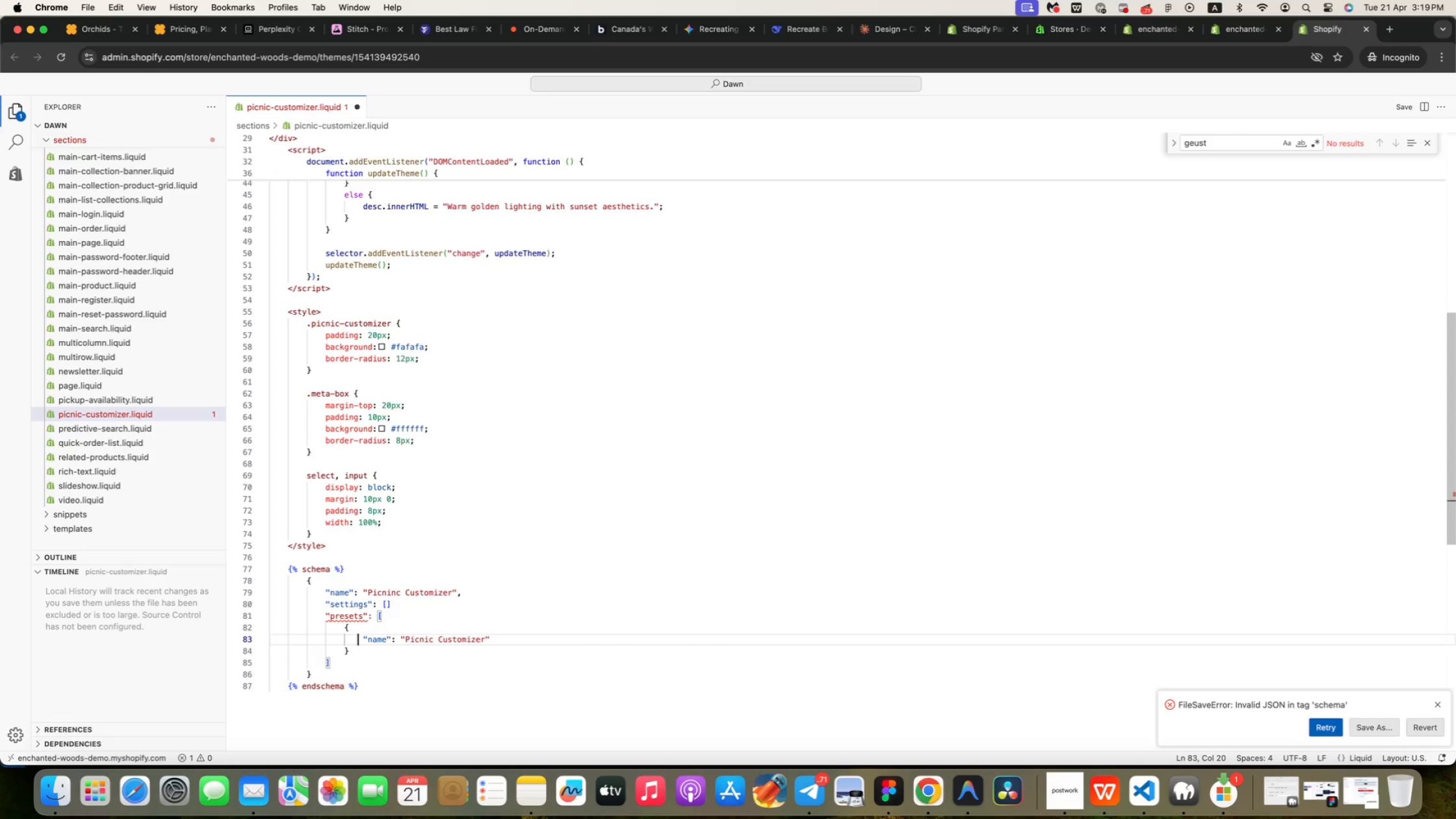 
key(ArrowUp)
 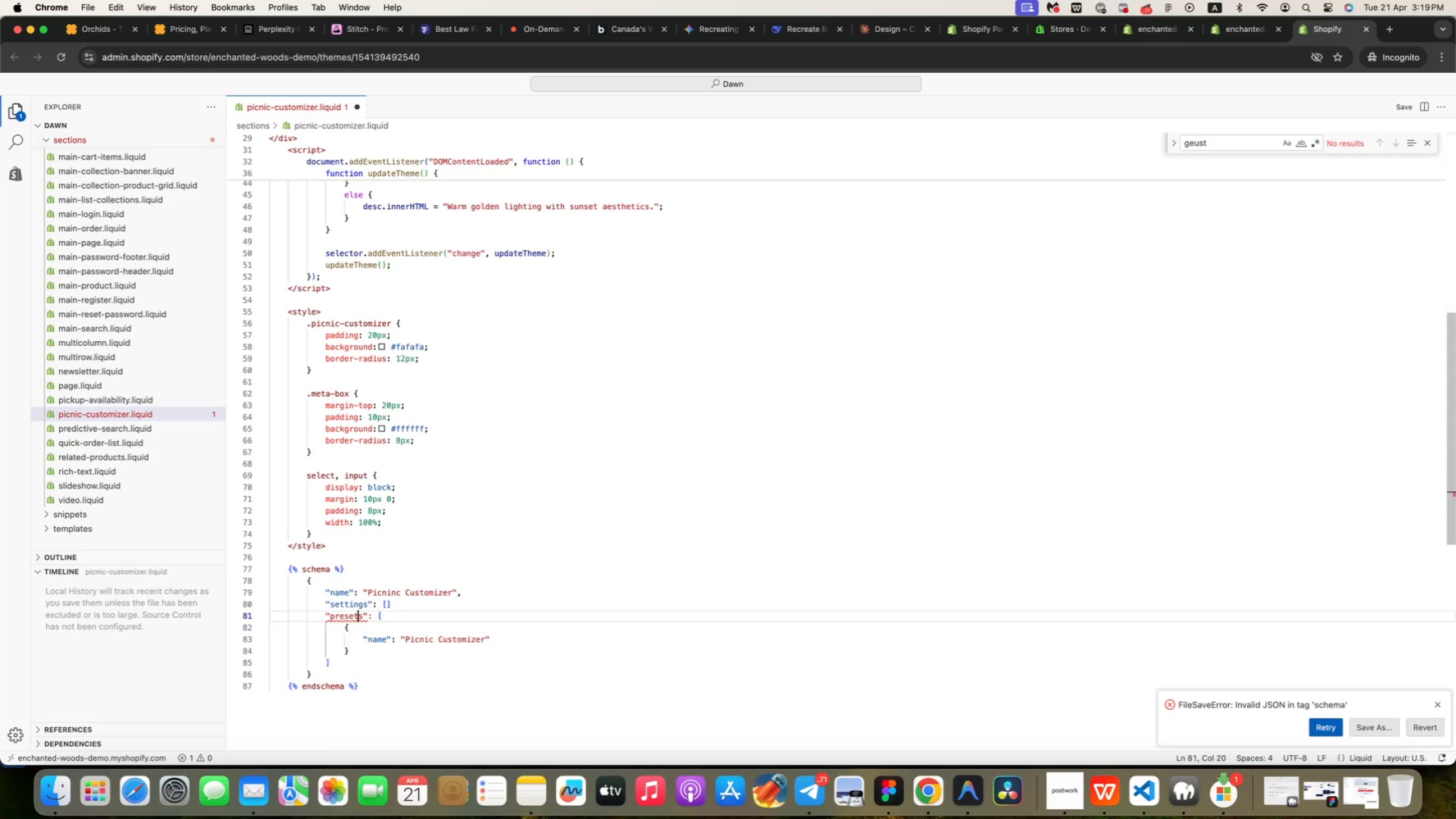 
key(ArrowUp)
 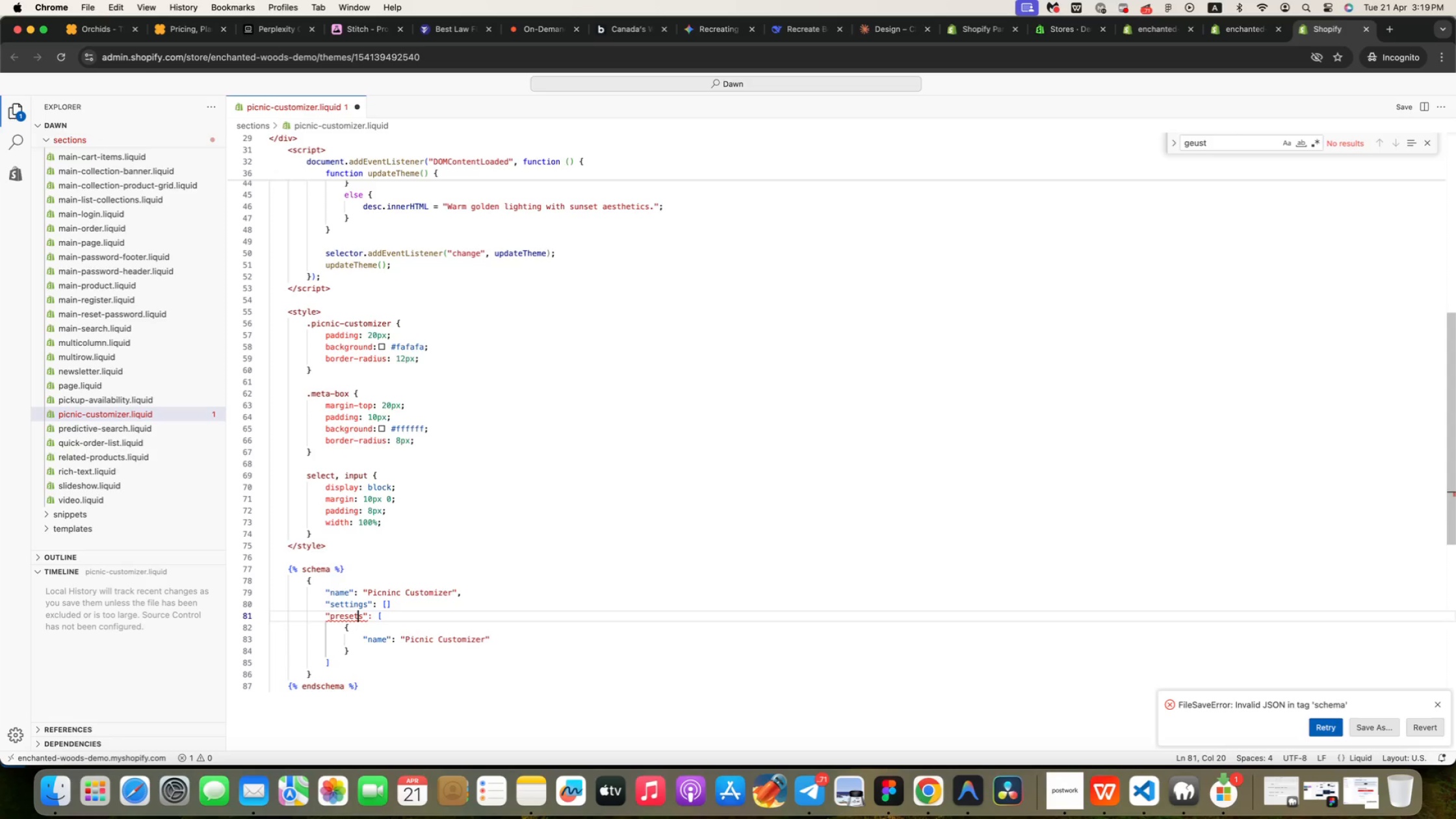 
key(ArrowUp)
 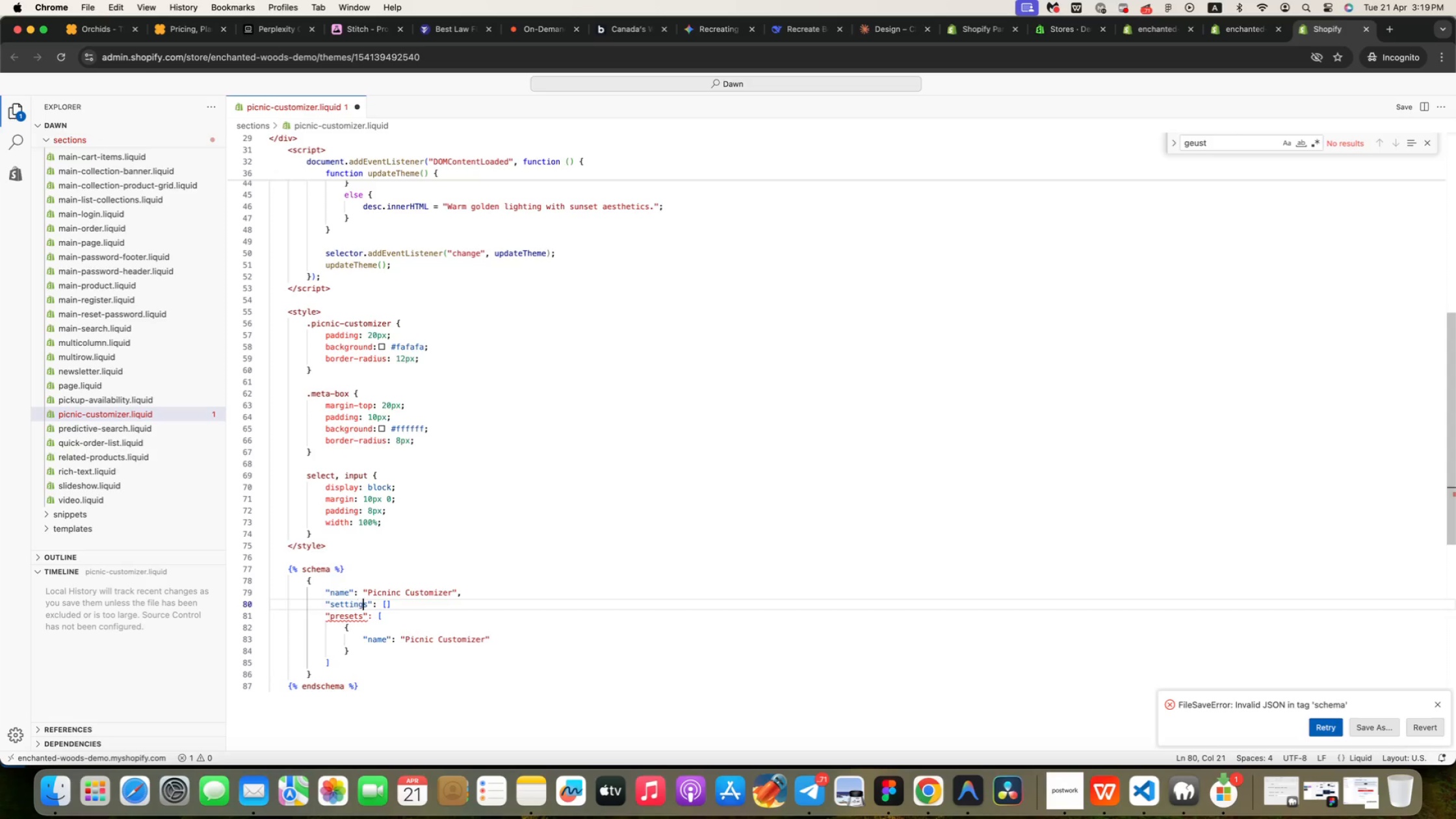 
key(ArrowRight)
 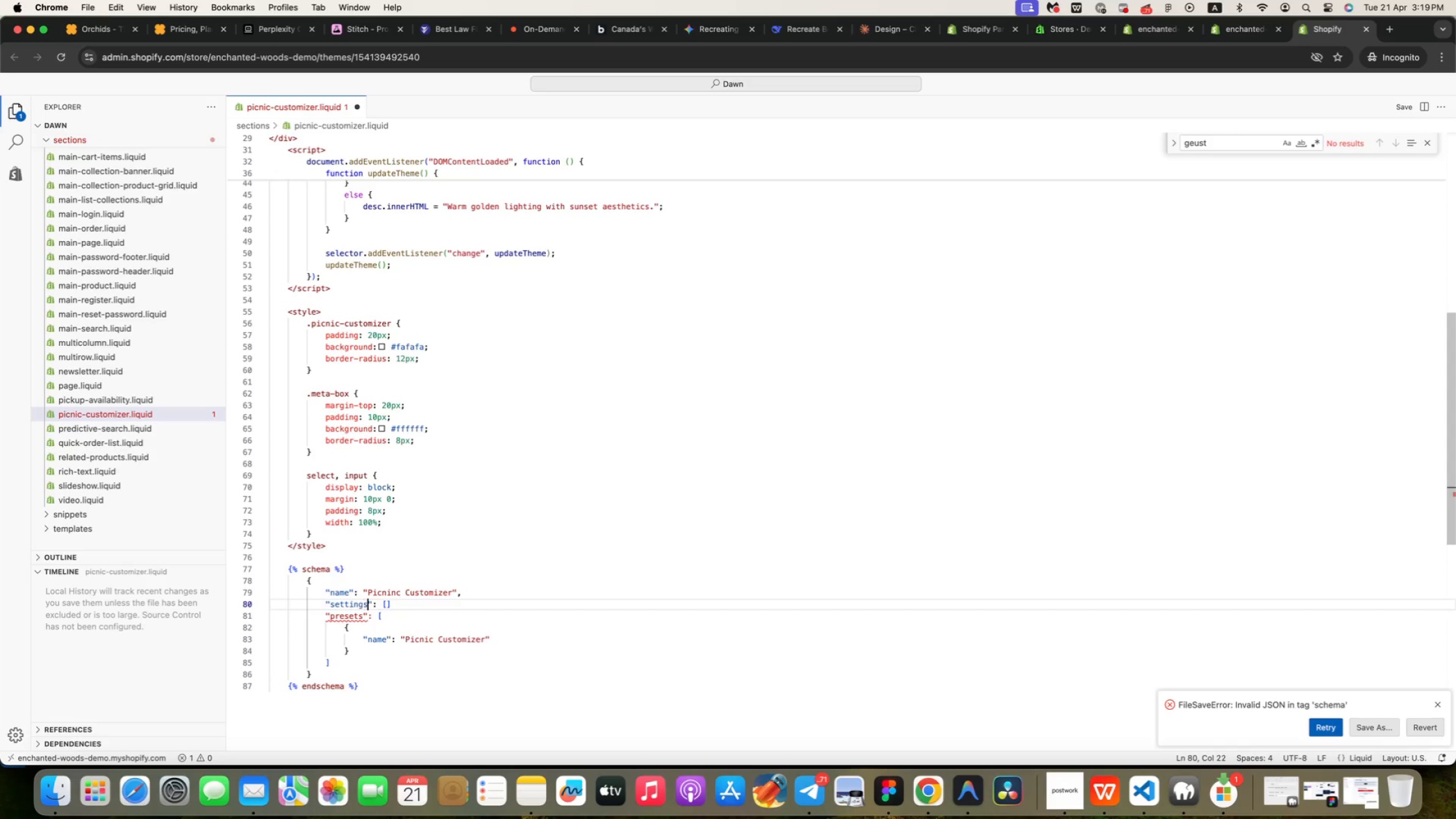 
key(ArrowRight)
 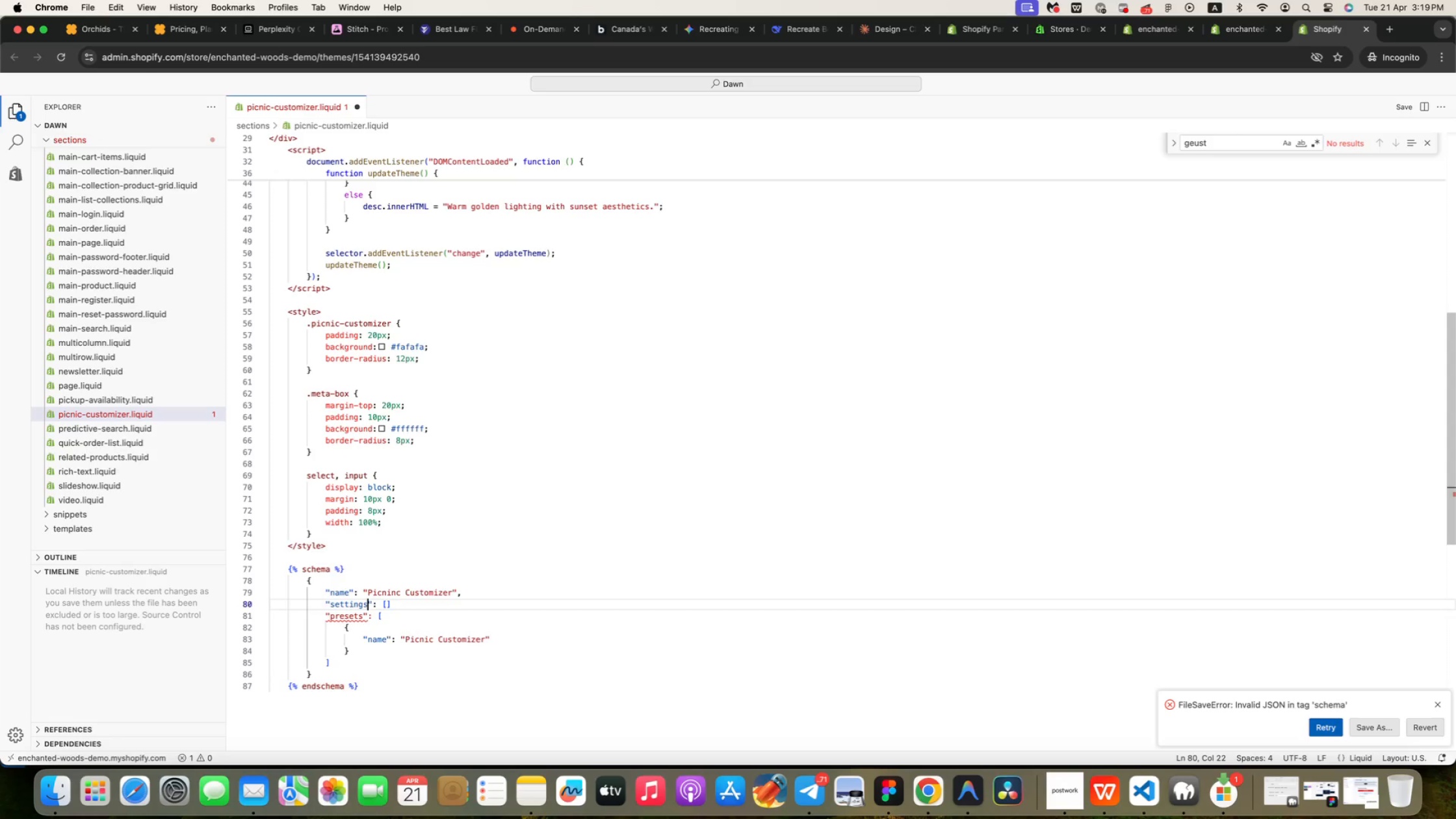 
key(ArrowRight)
 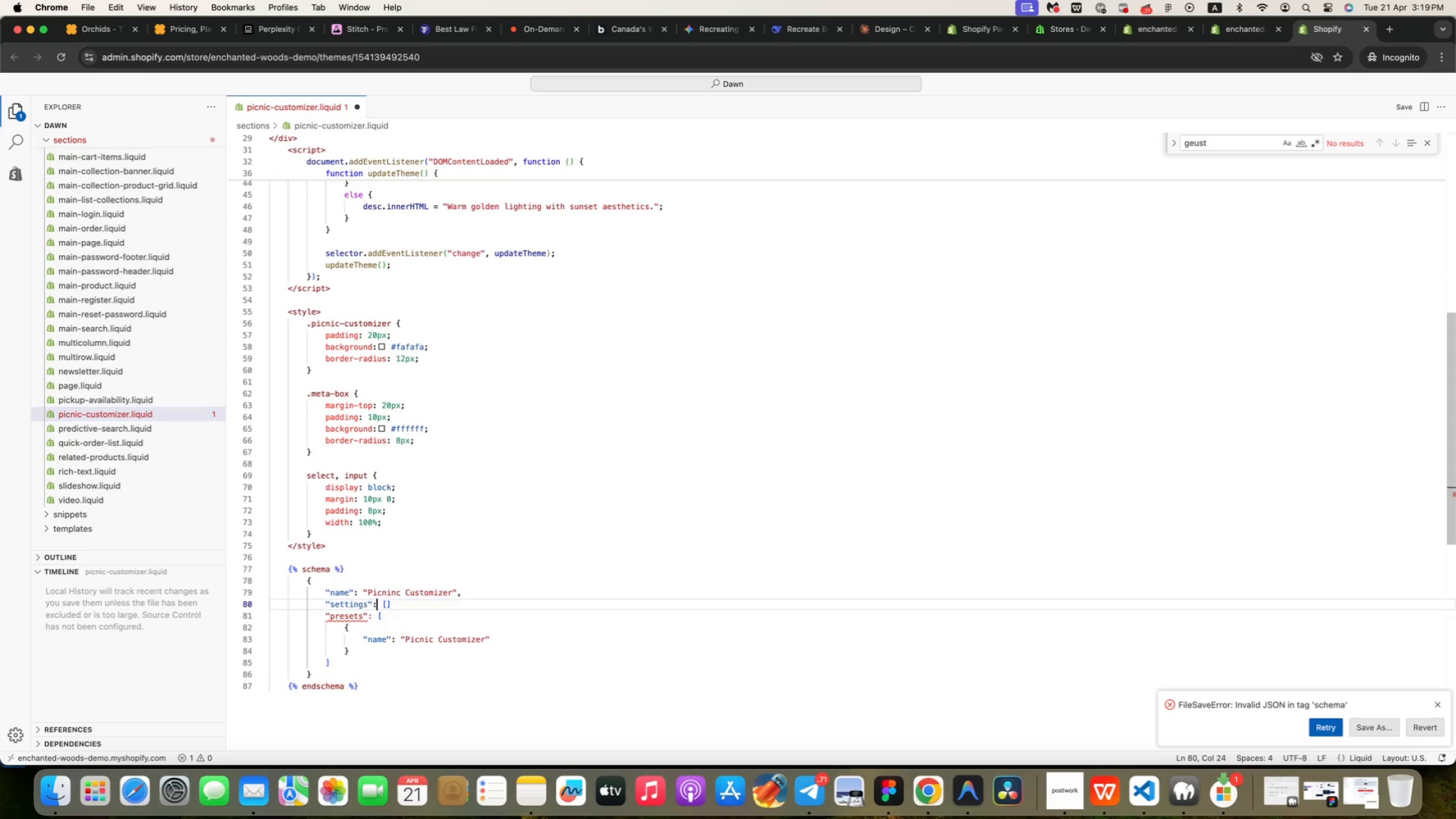 
key(ArrowRight)
 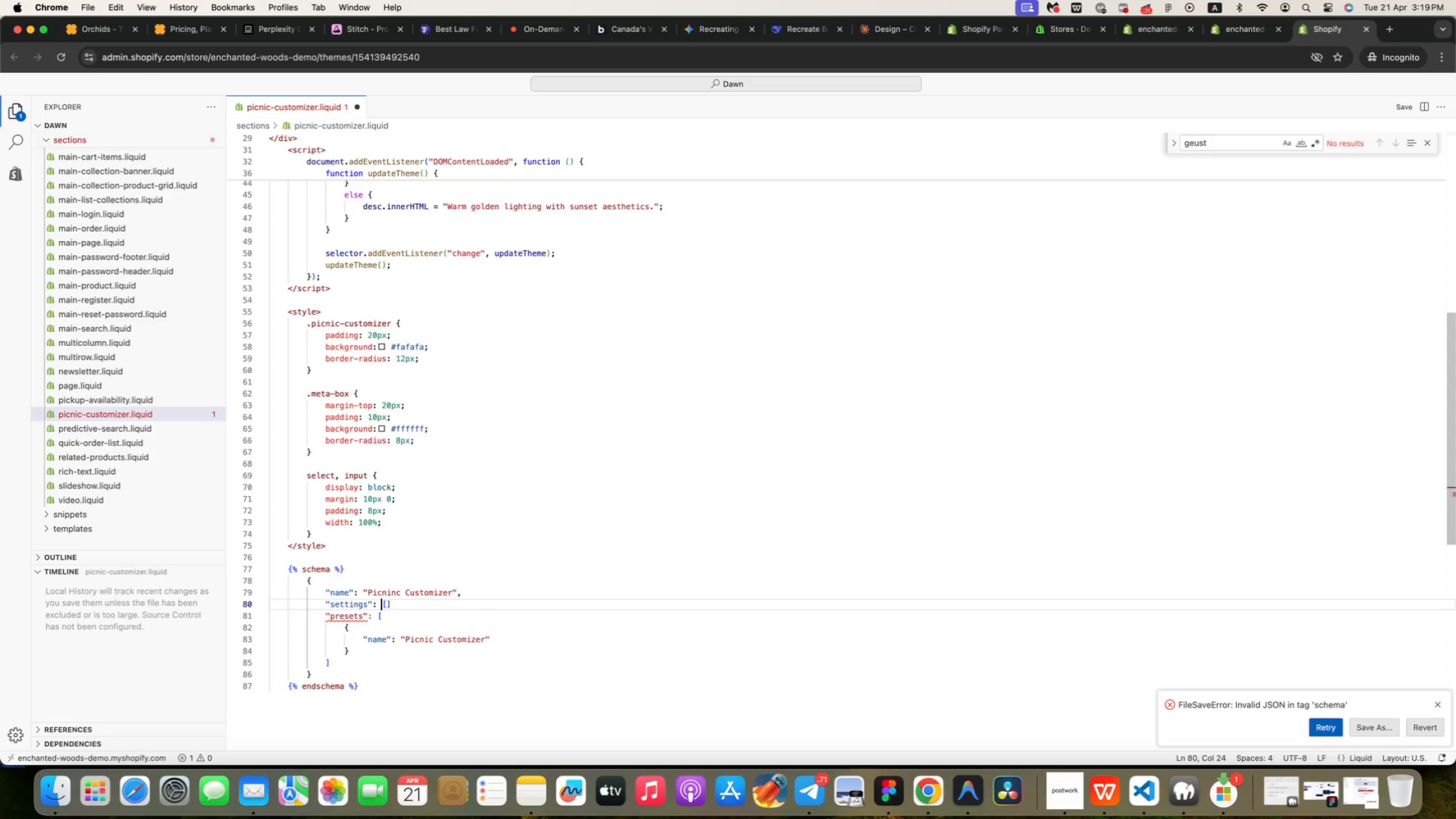 
key(ArrowRight)
 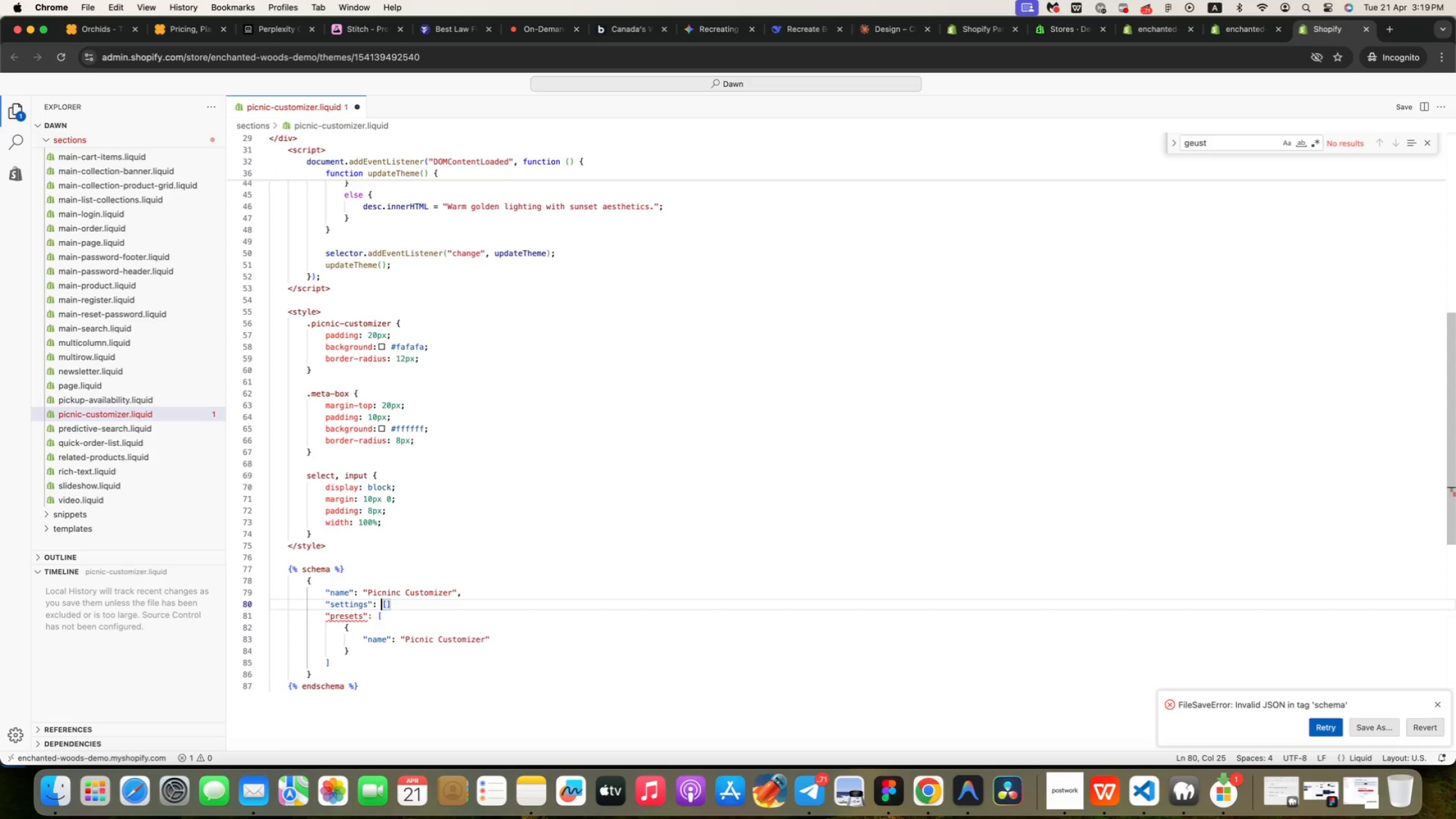 
key(ArrowRight)
 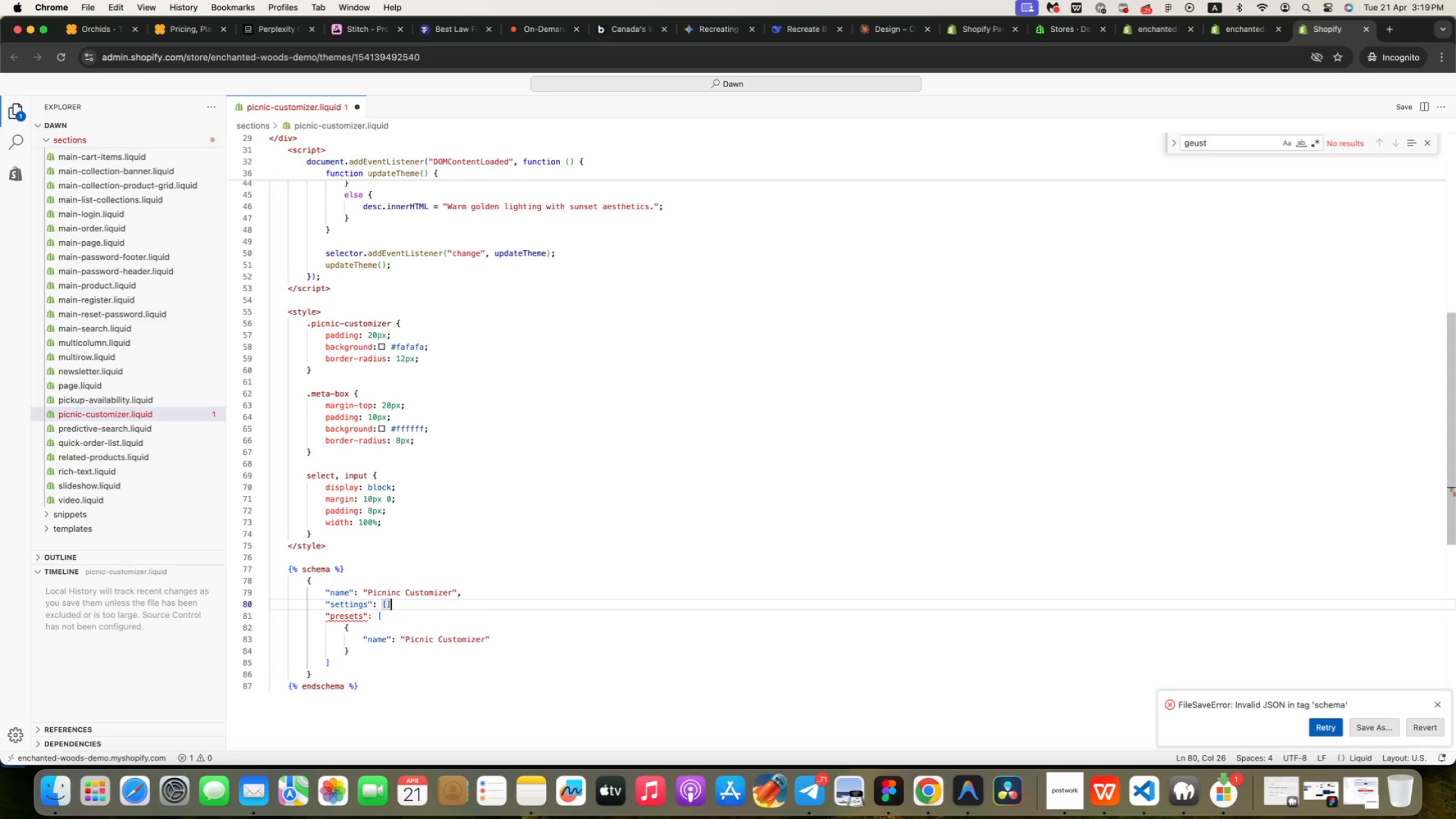 
key(ArrowRight)
 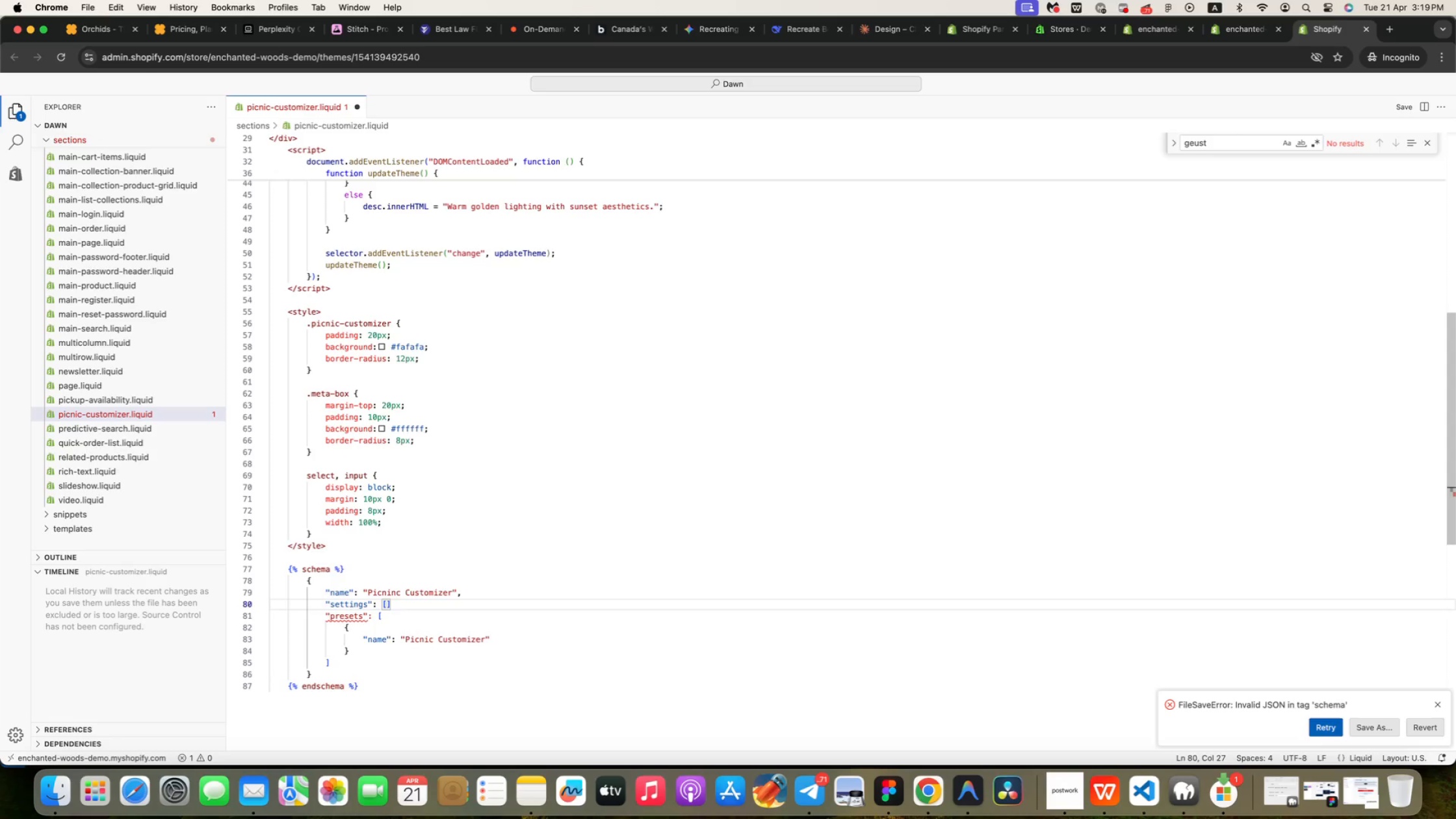 
key(Comma)
 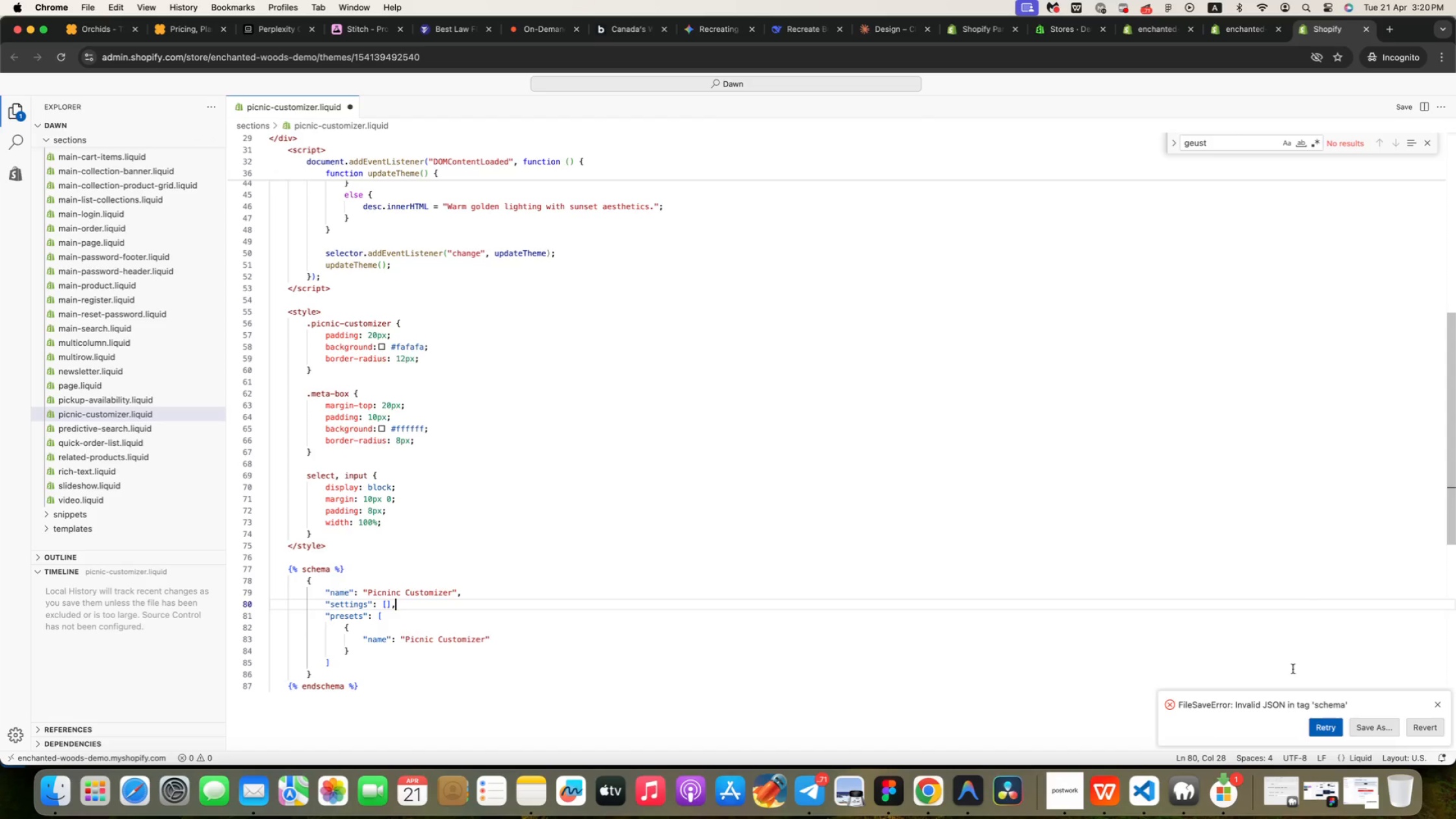 
left_click([1332, 725])
 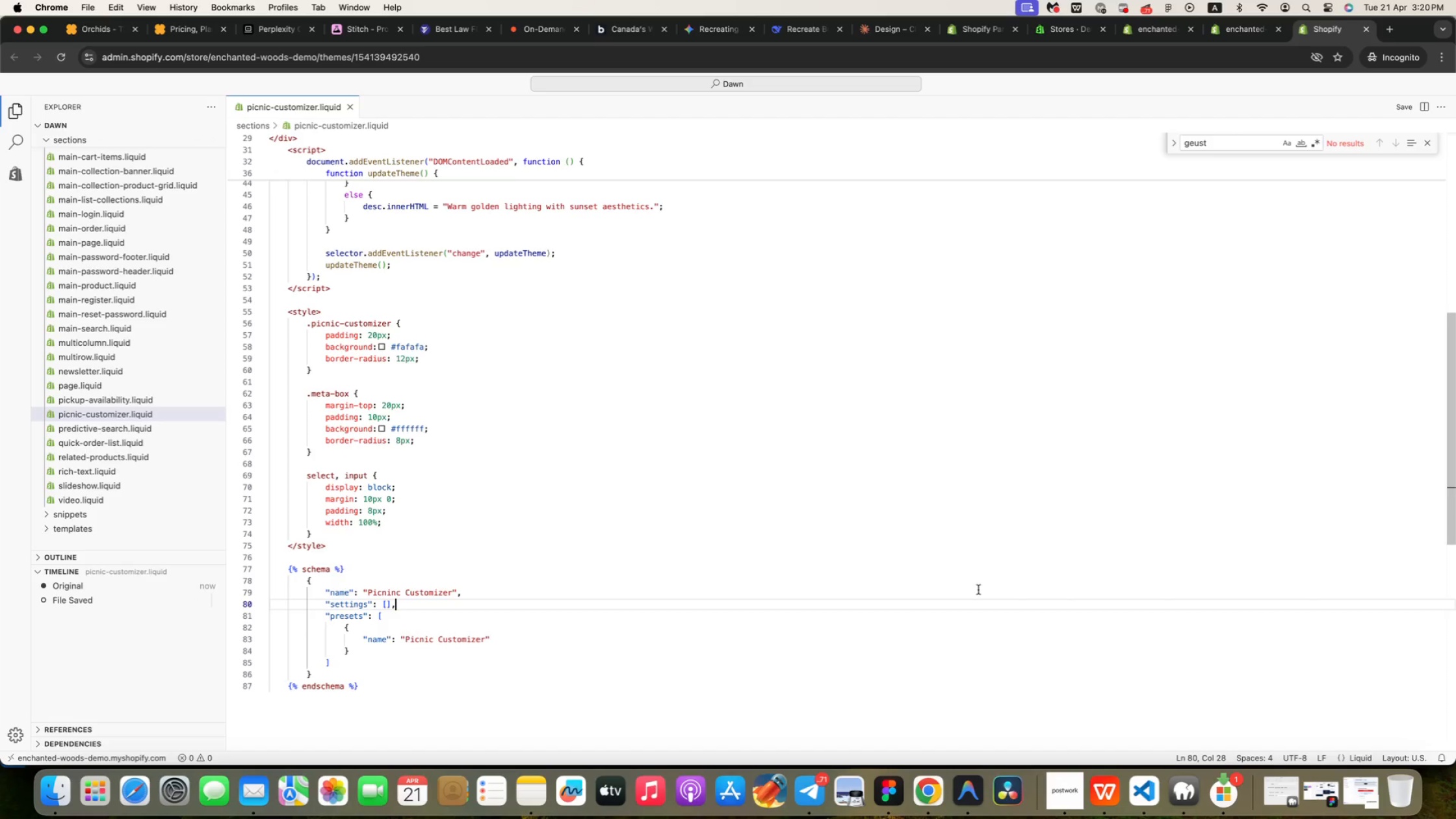 
wait(12.13)
 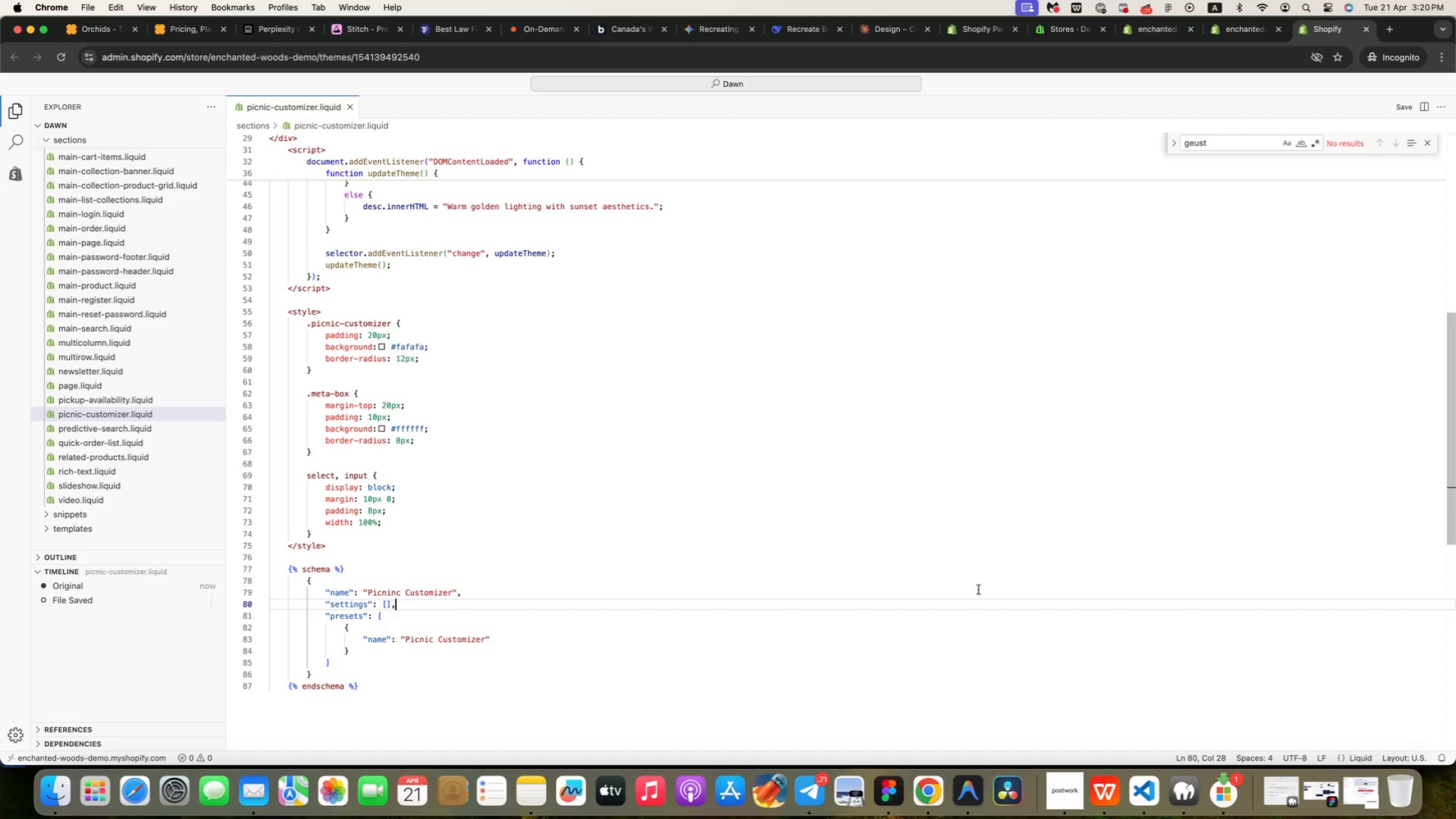 
left_click([1410, 105])
 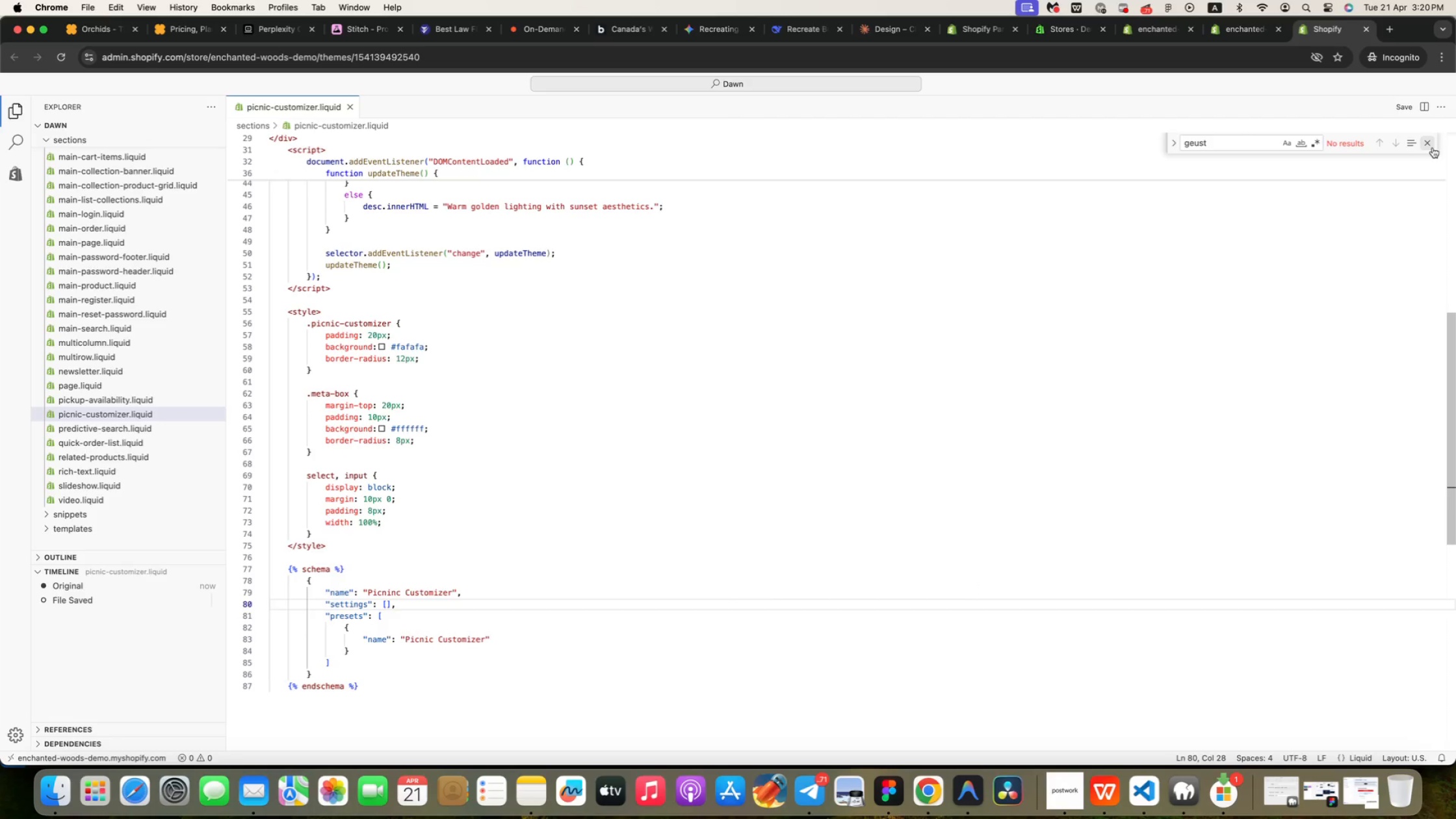 
left_click([1432, 147])
 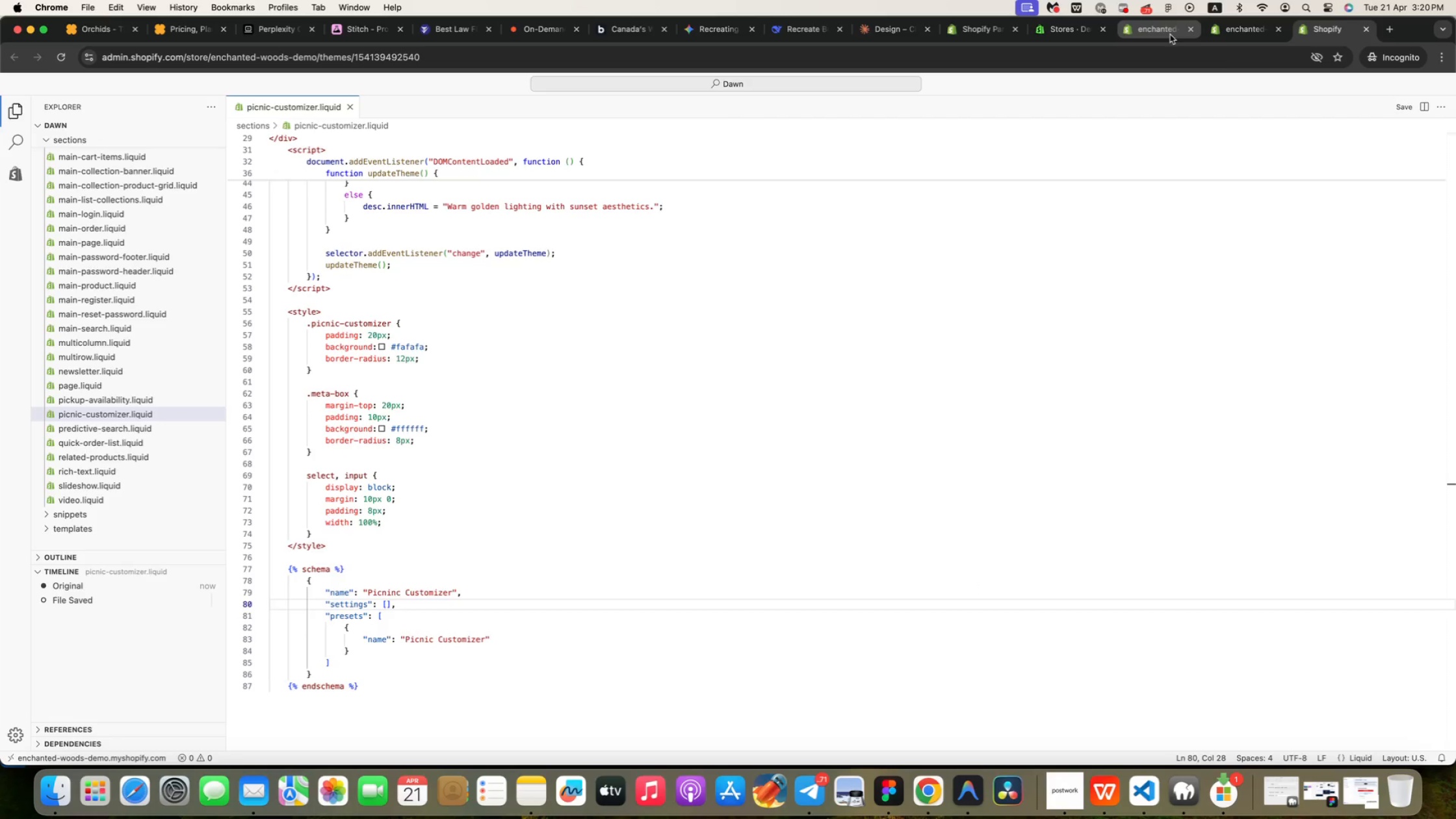 
left_click([1252, 36])
 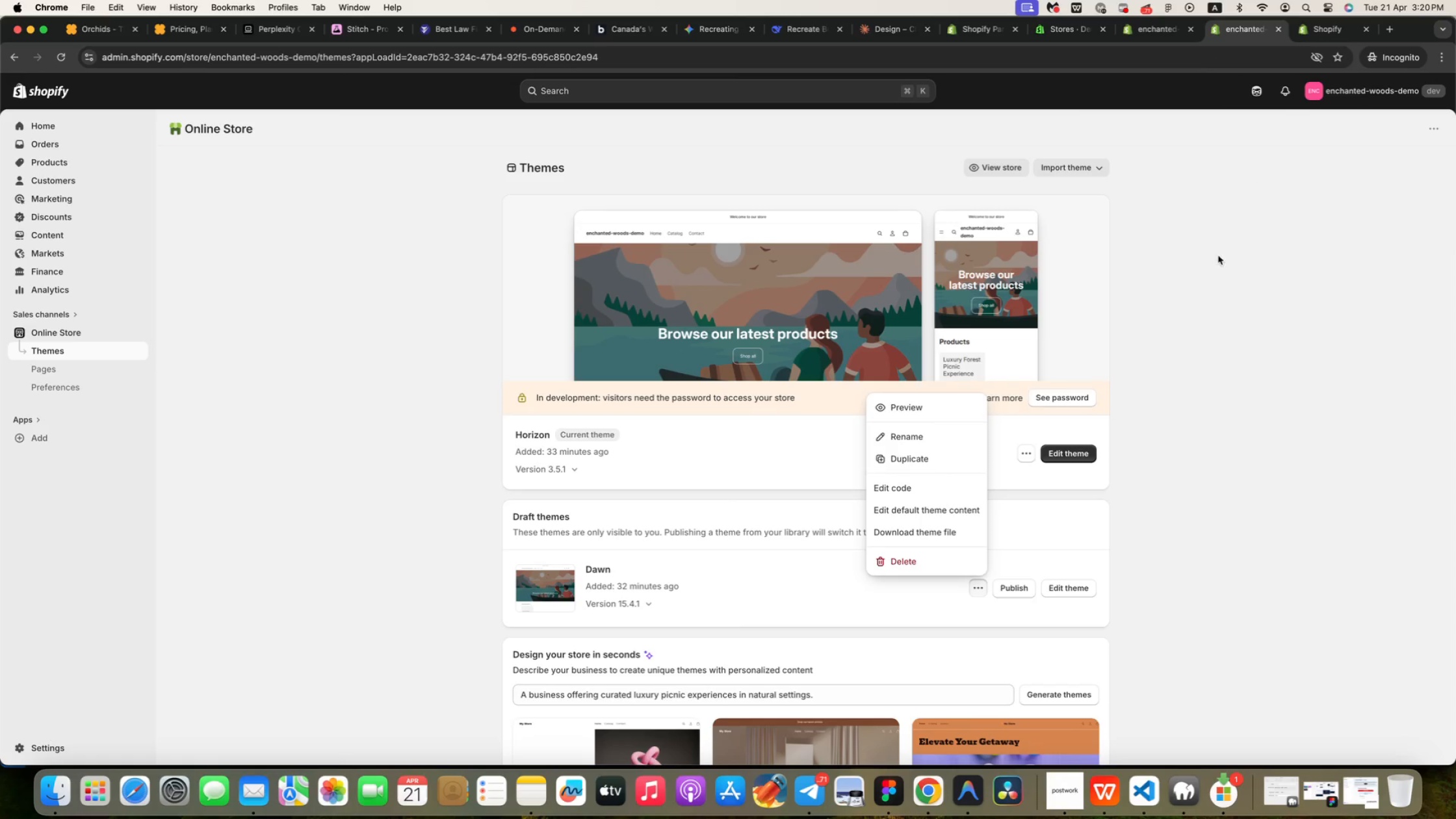 
left_click([1190, 298])
 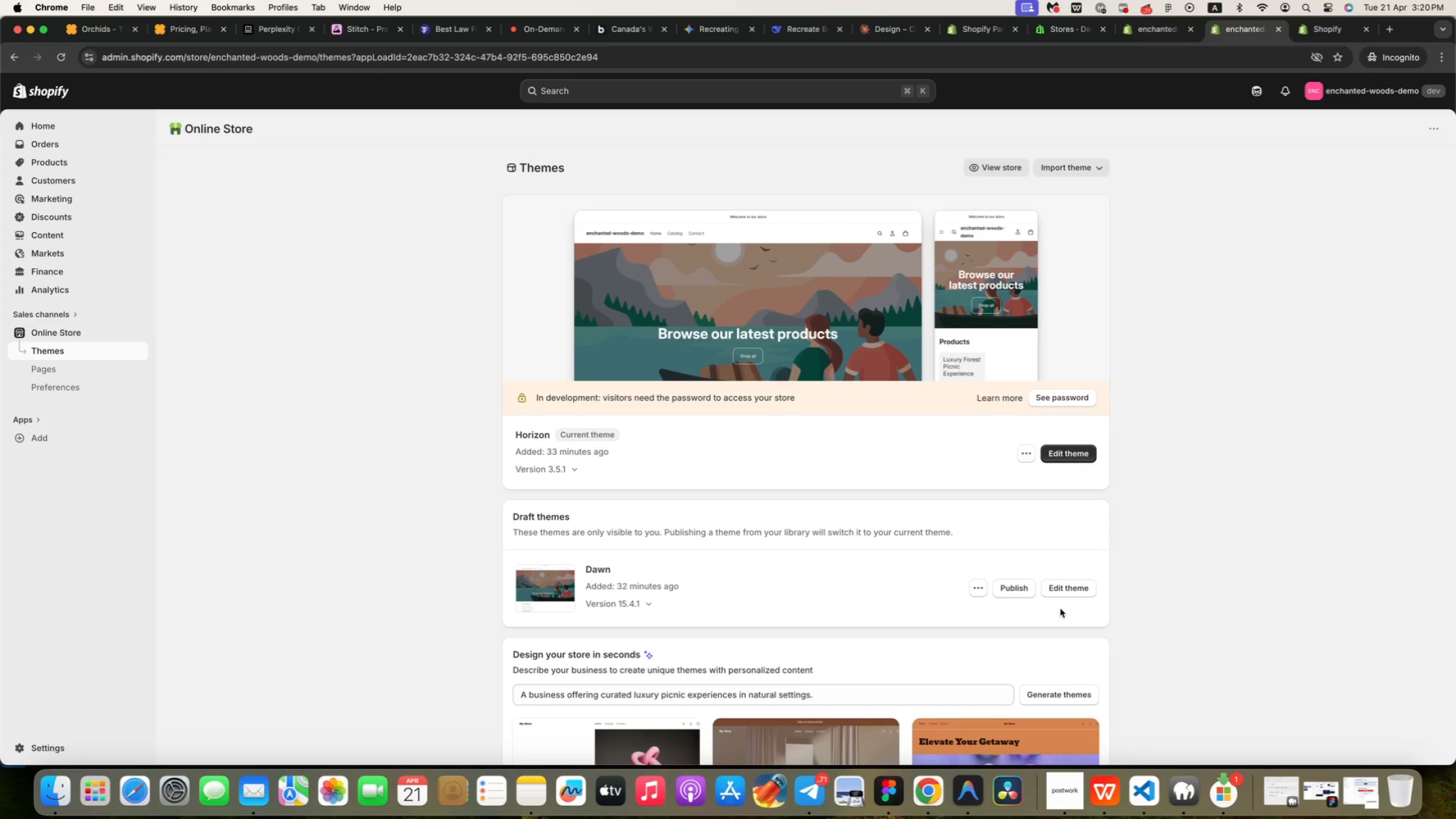 
left_click([1055, 593])
 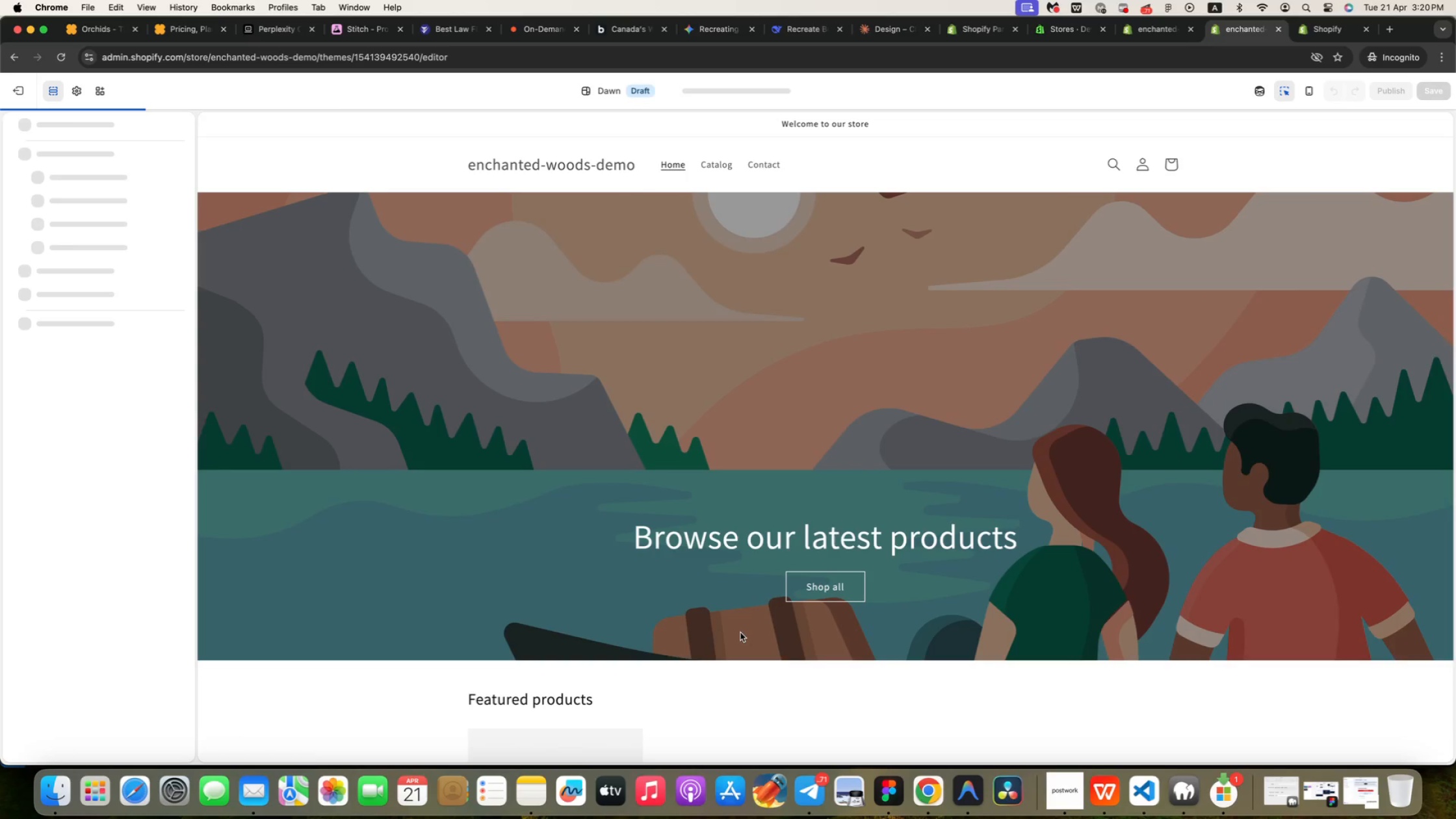 
wait(10.8)
 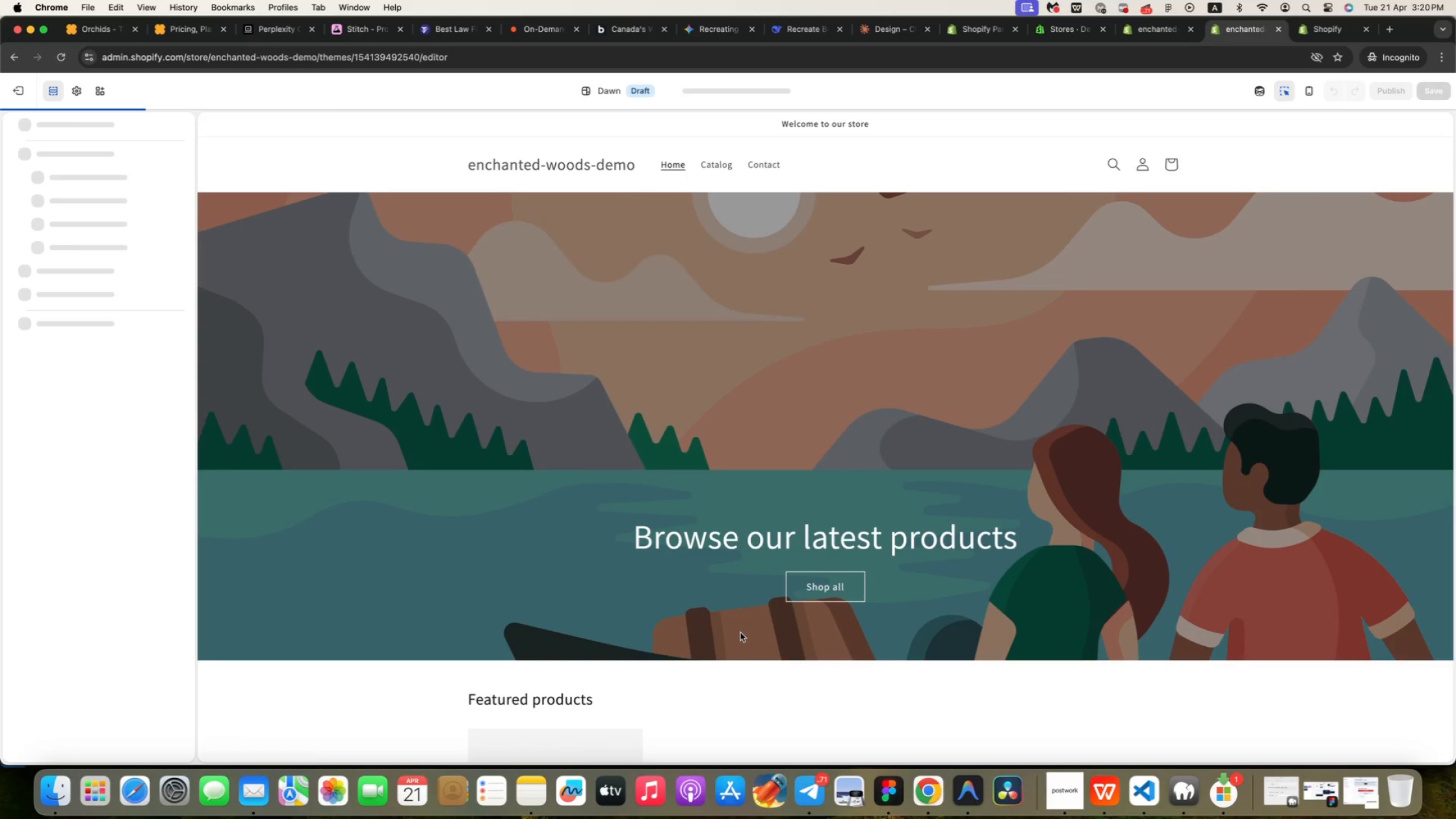 
left_click([755, 84])
 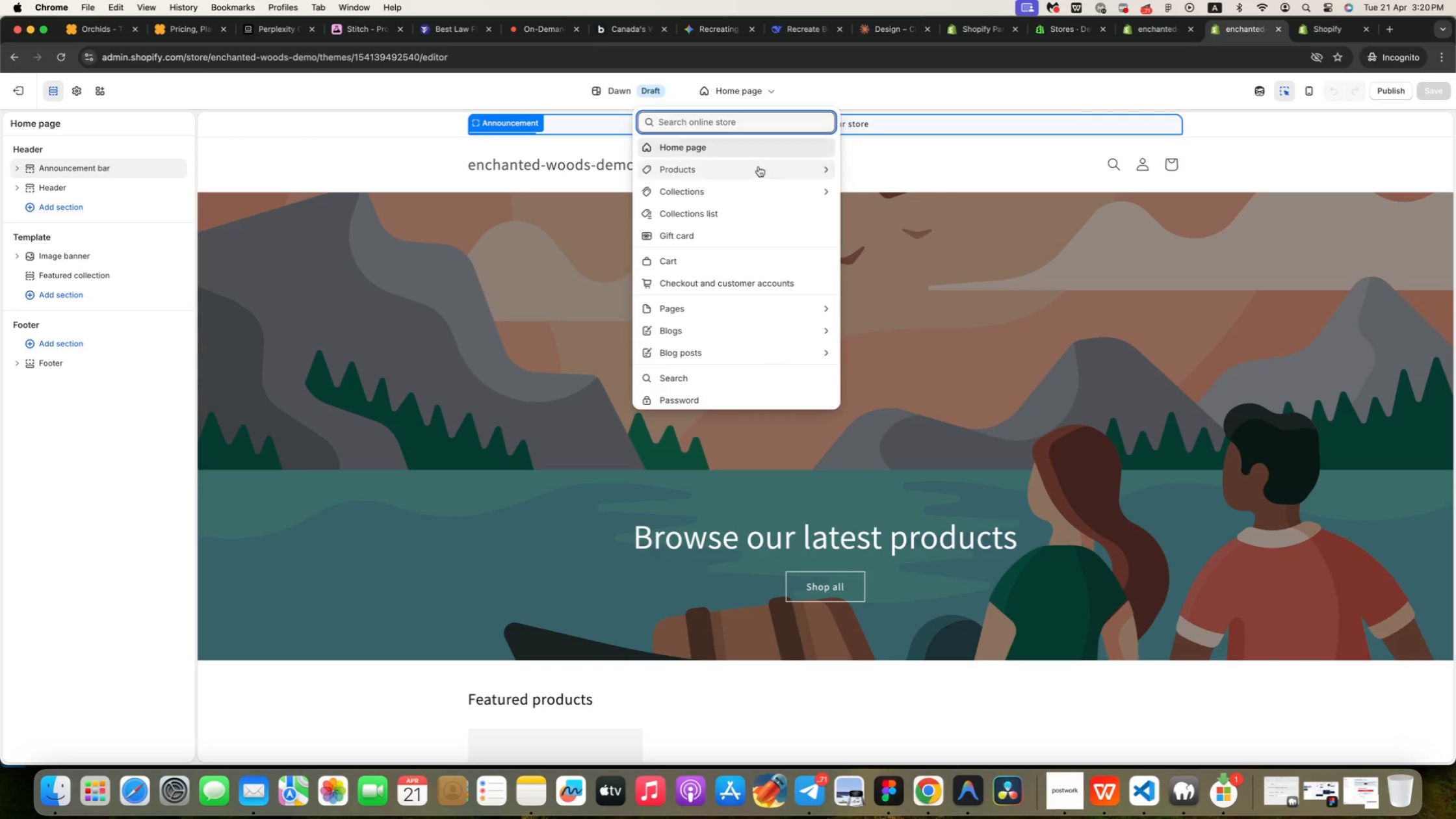 
left_click([759, 167])
 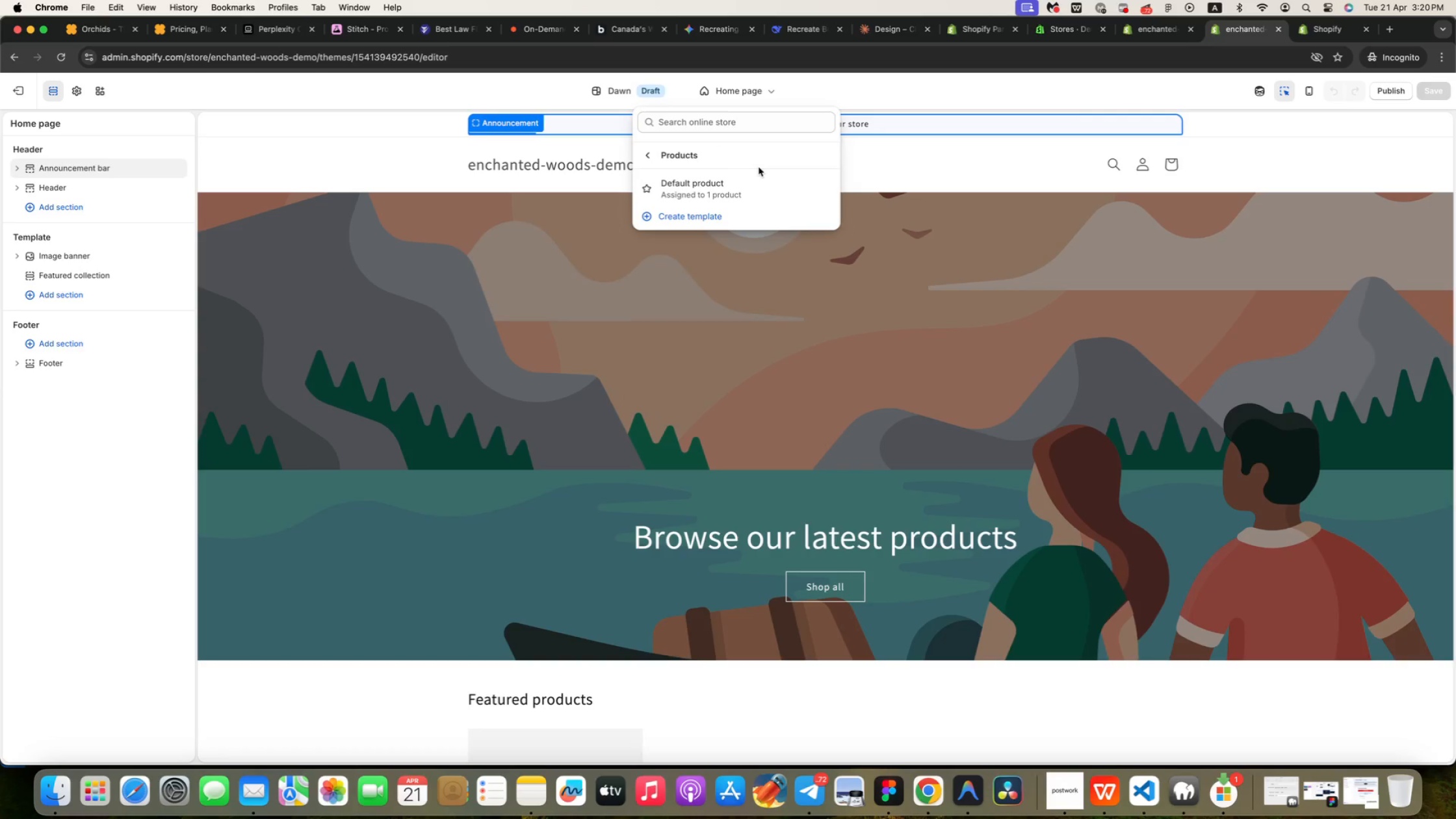 
left_click([744, 184])
 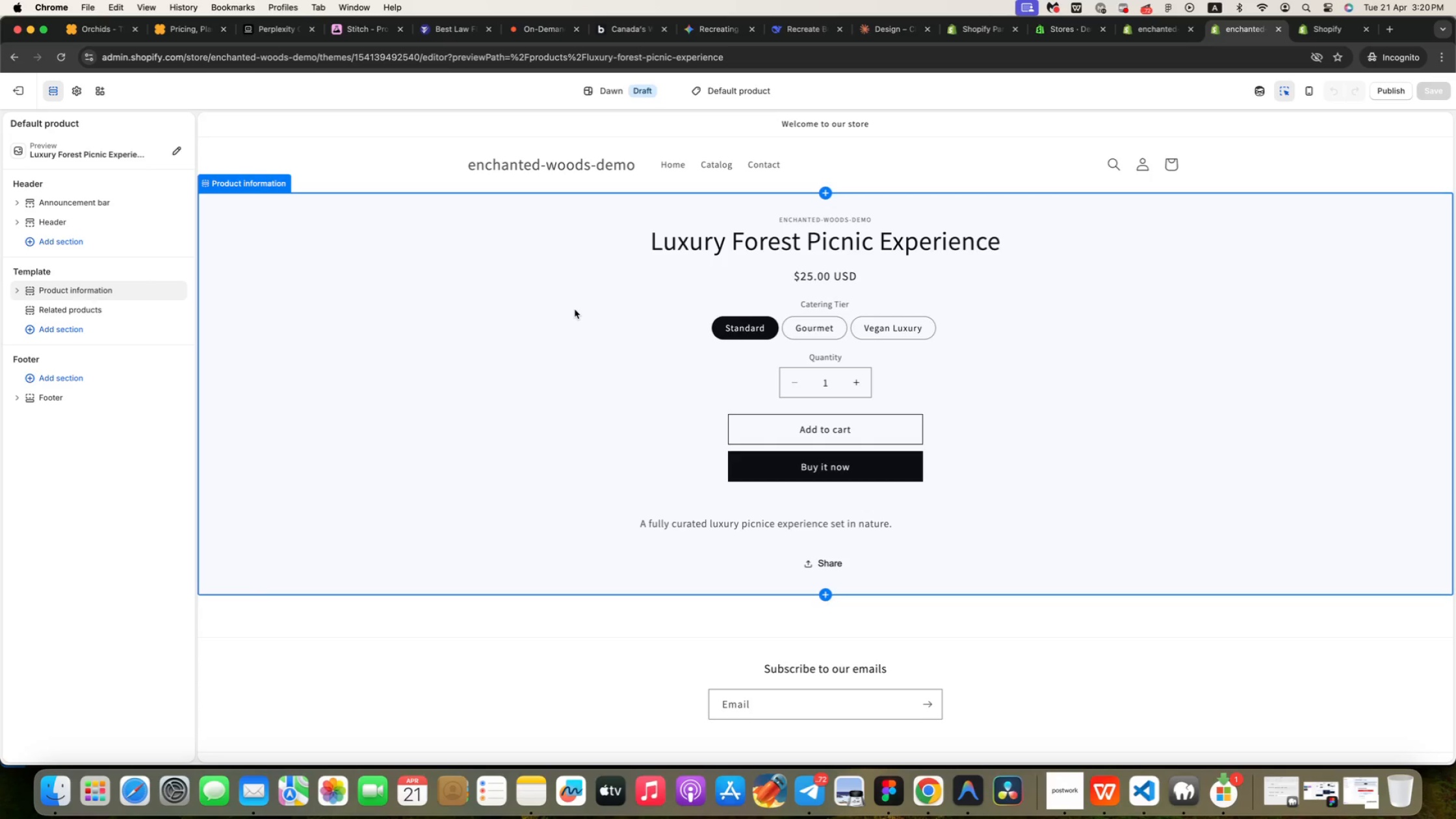 
wait(16.3)
 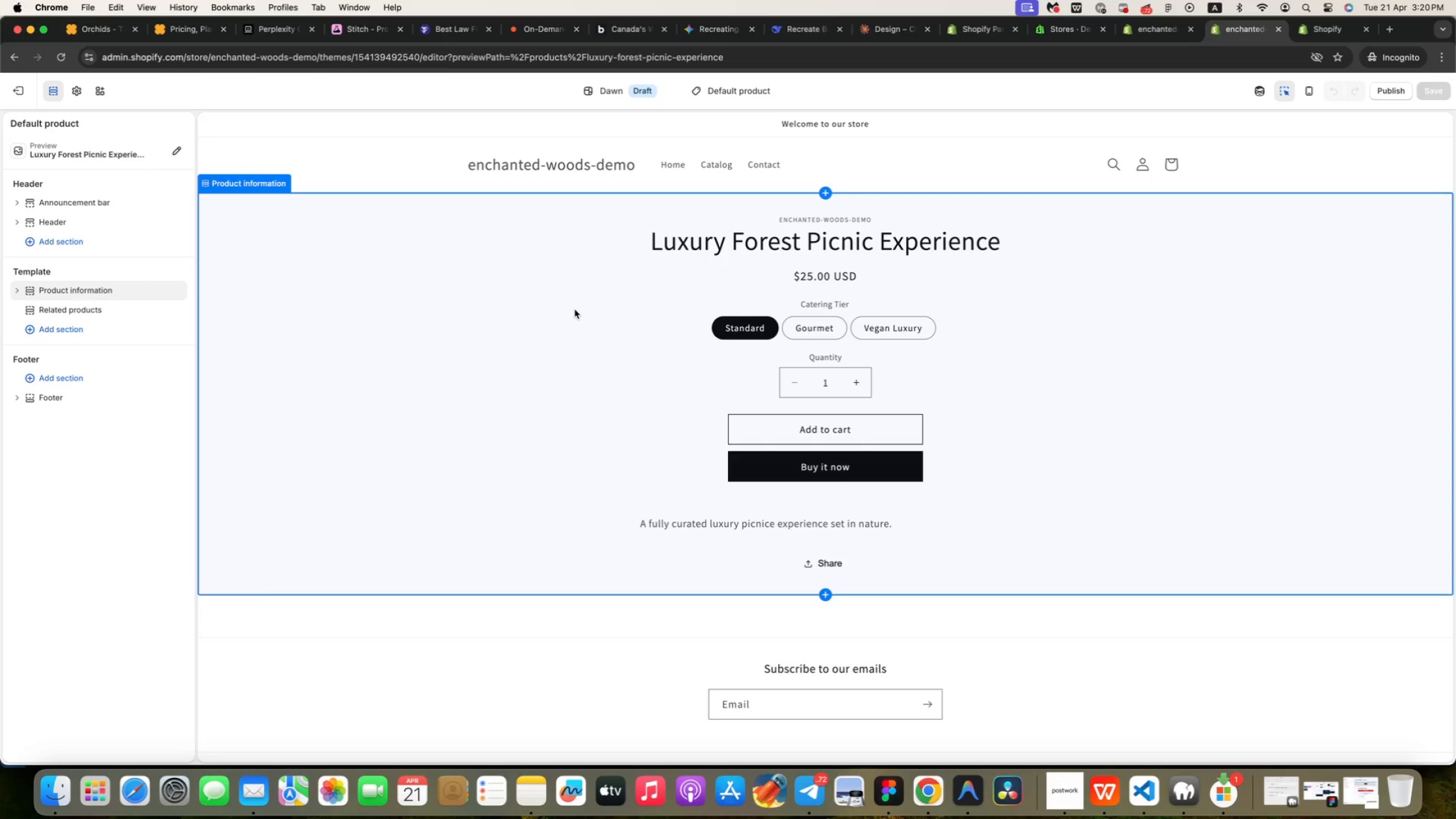 
left_click([116, 243])
 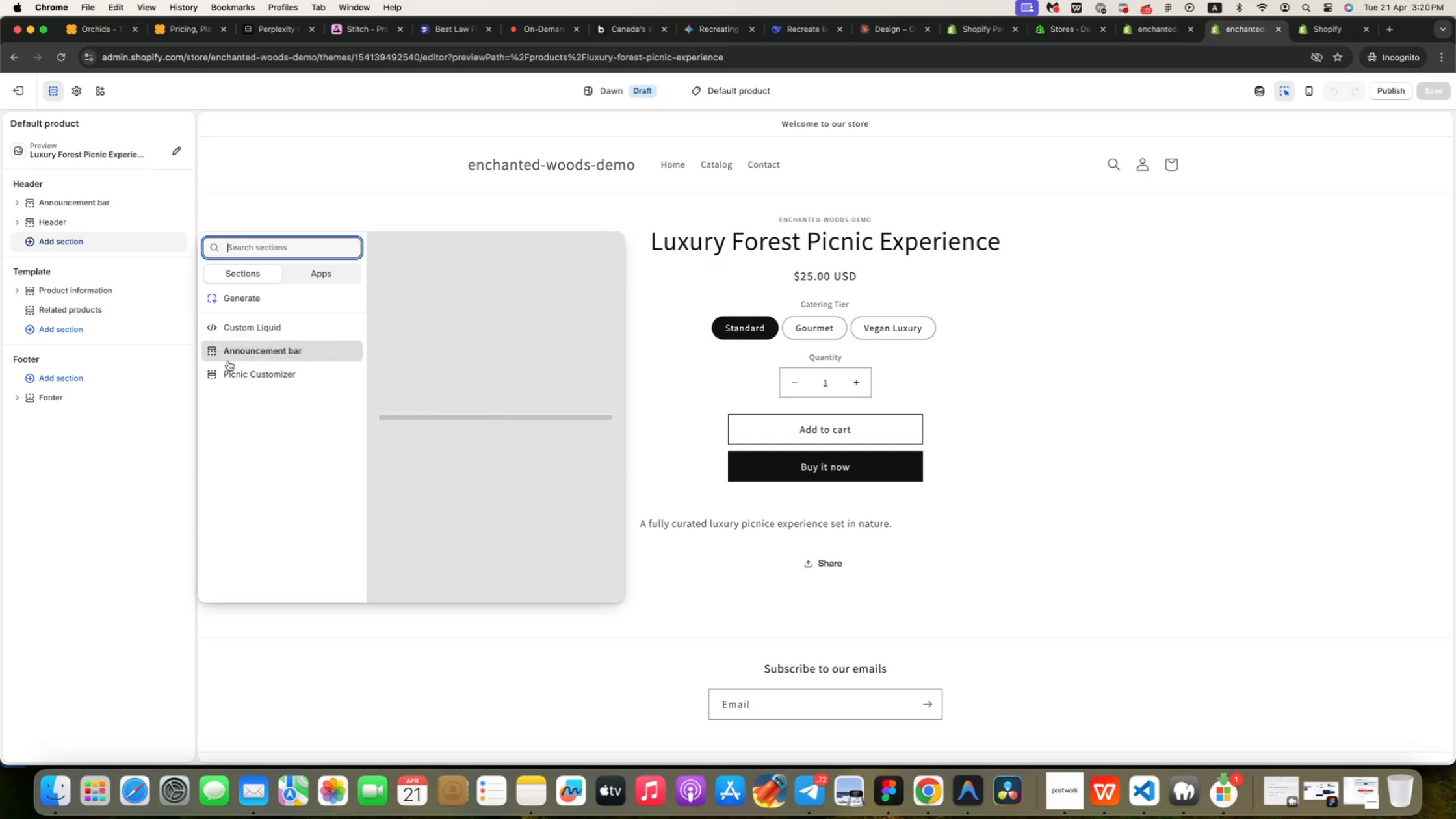 
left_click([235, 367])
 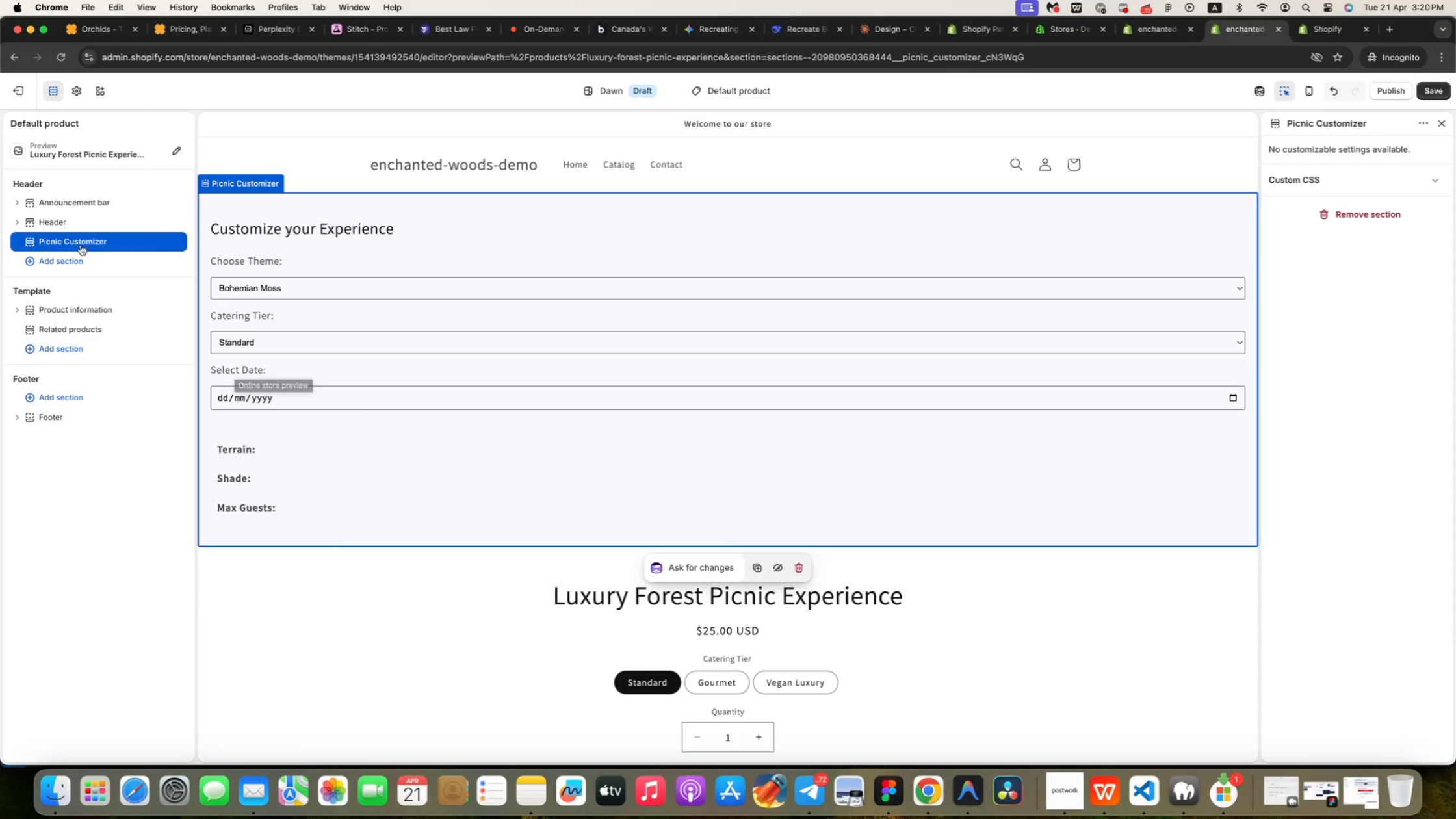 
left_click([160, 246])
 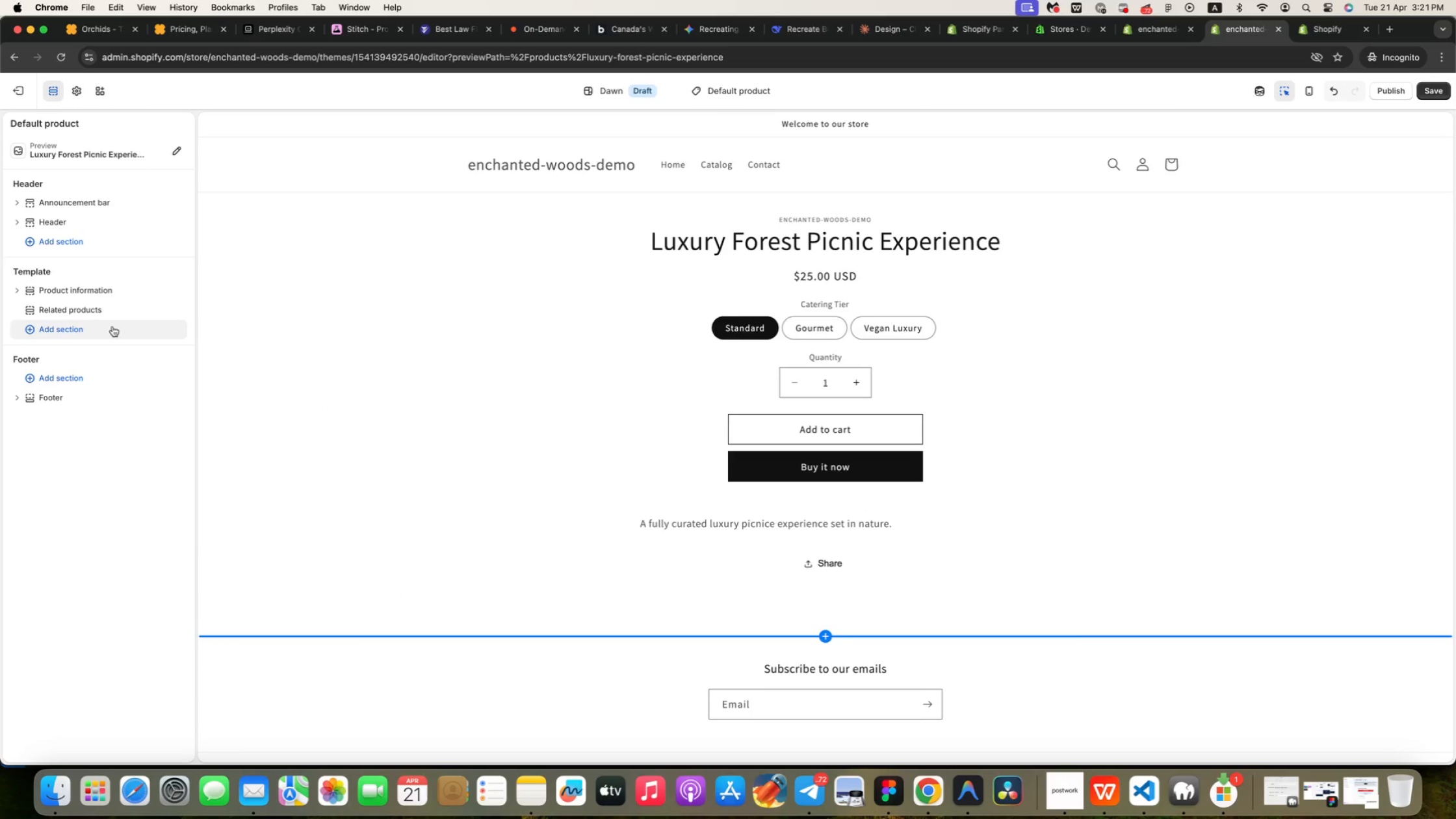 
left_click([112, 326])
 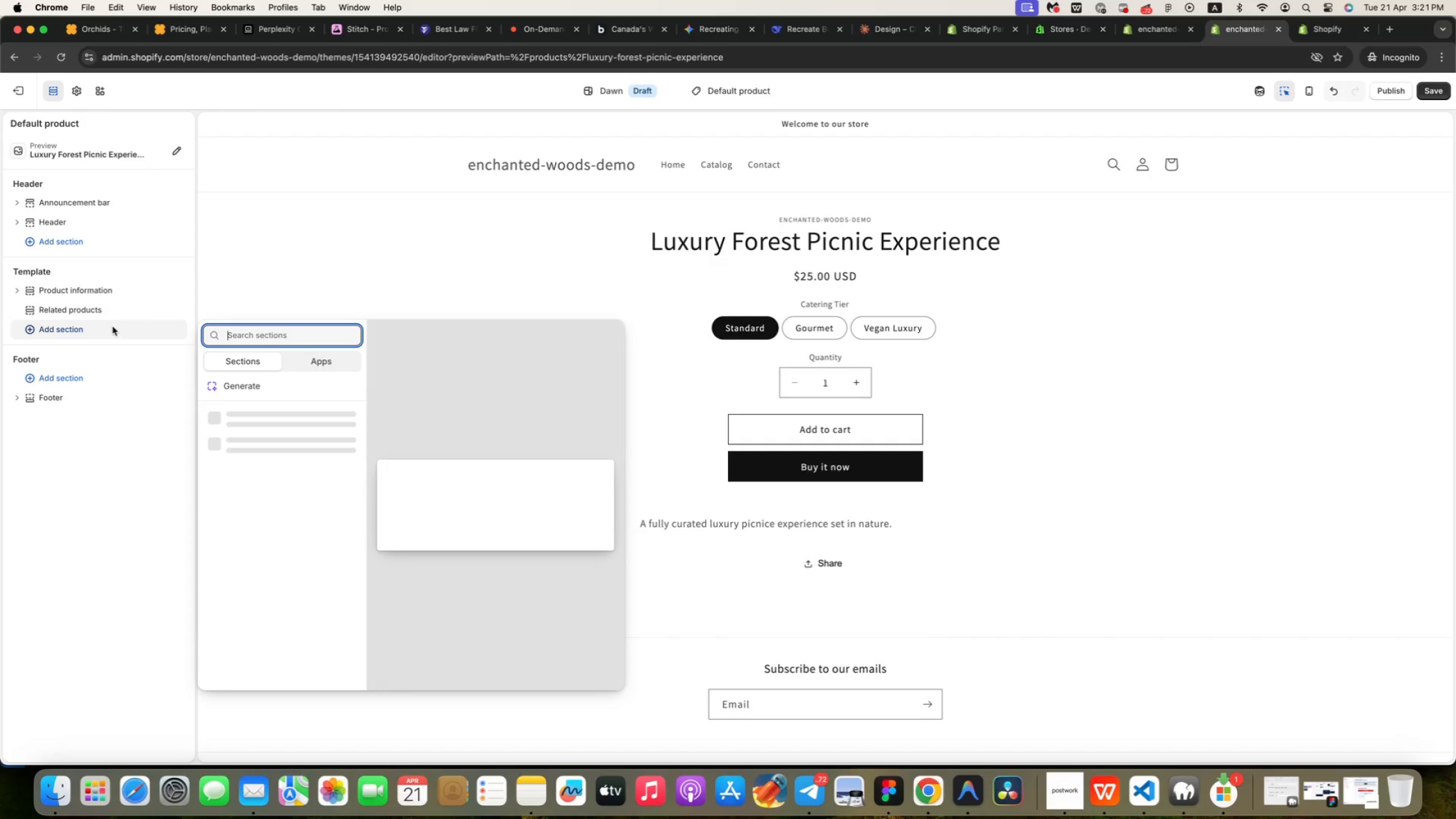 
type(pi)
 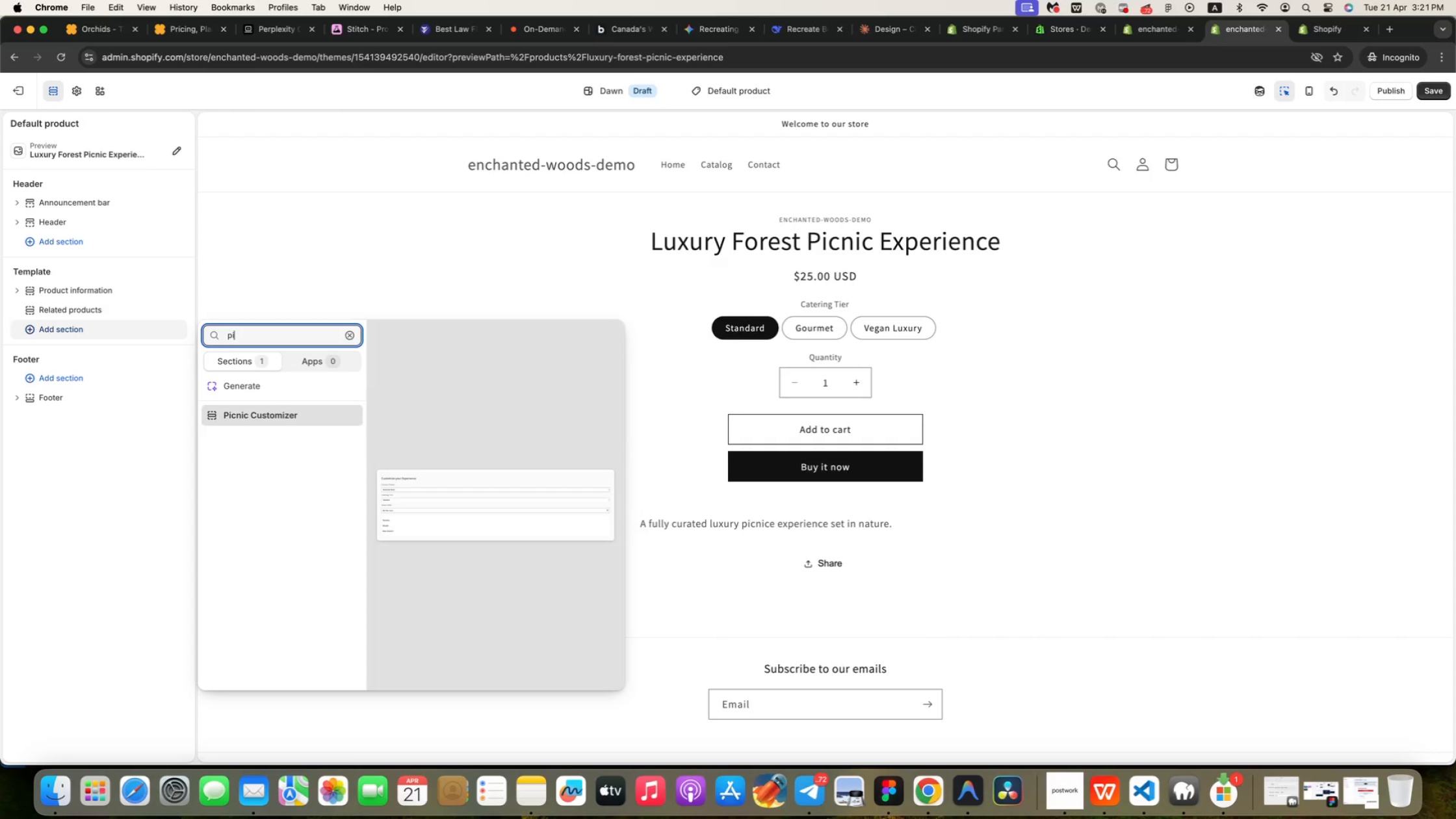 
scroll: coordinate [495, 441], scroll_direction: up, amount: 36.0
 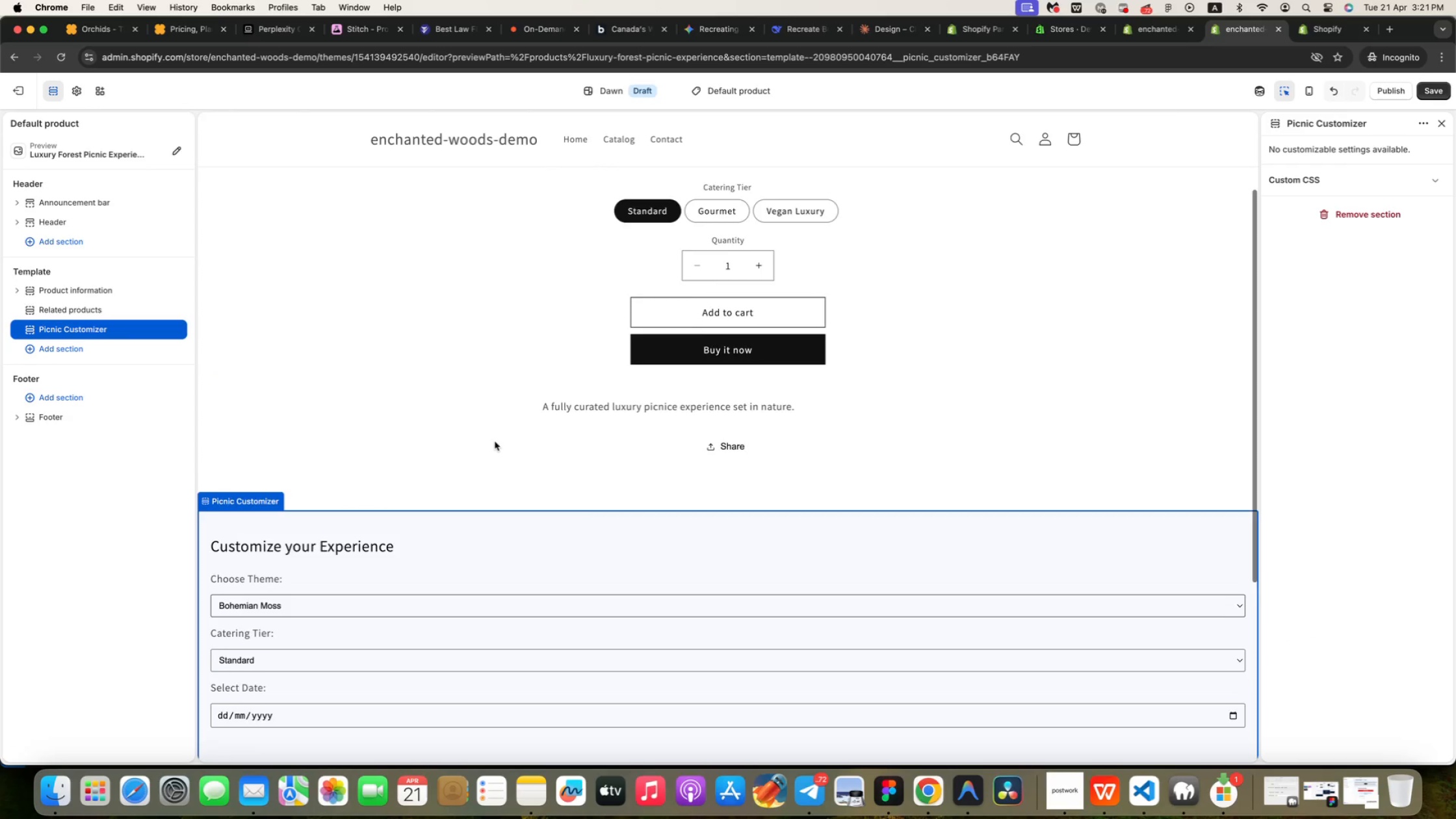 
scroll: coordinate [450, 453], scroll_direction: down, amount: 25.0
 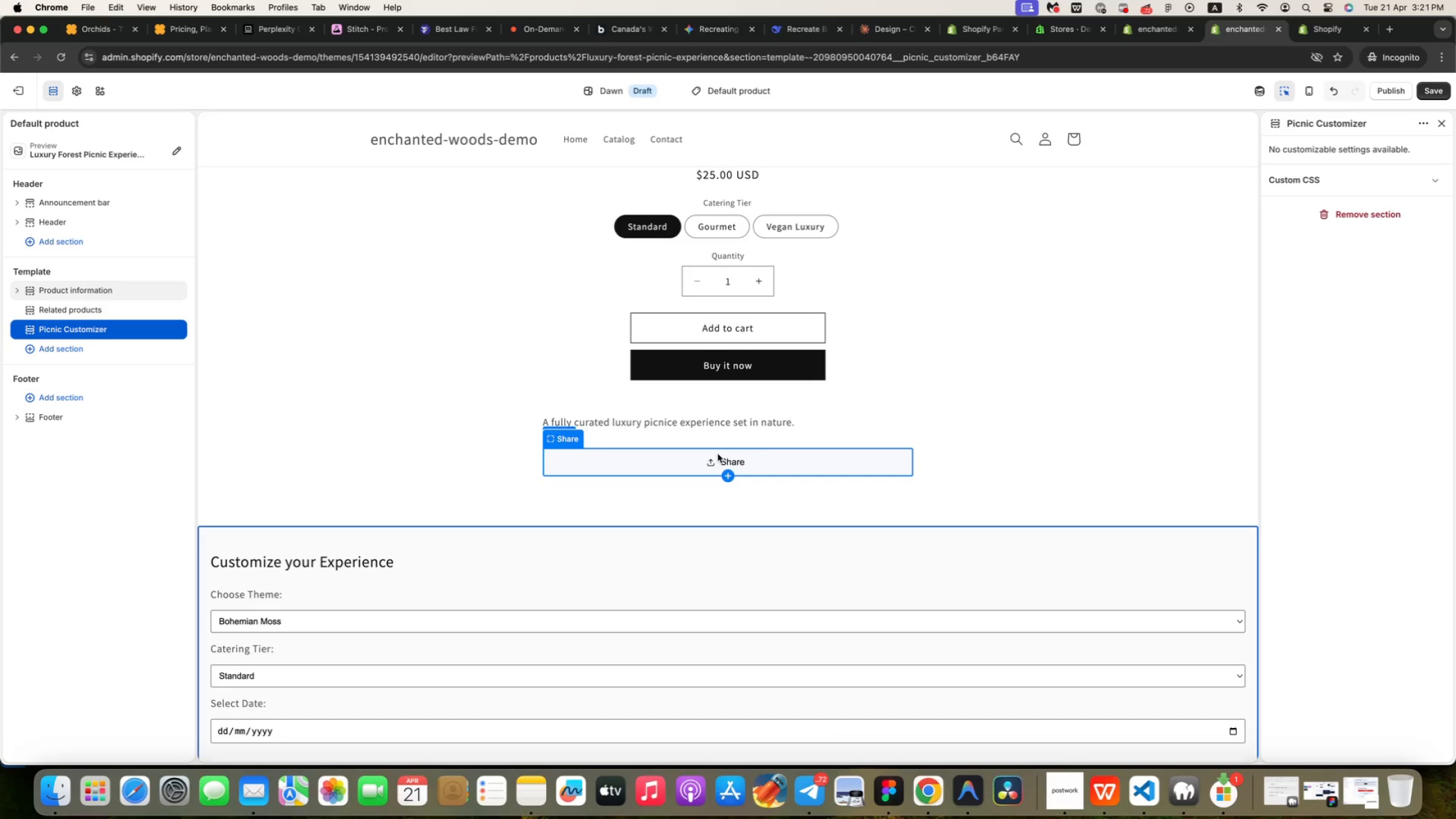 
scroll: coordinate [214, 414], scroll_direction: up, amount: 14.0
 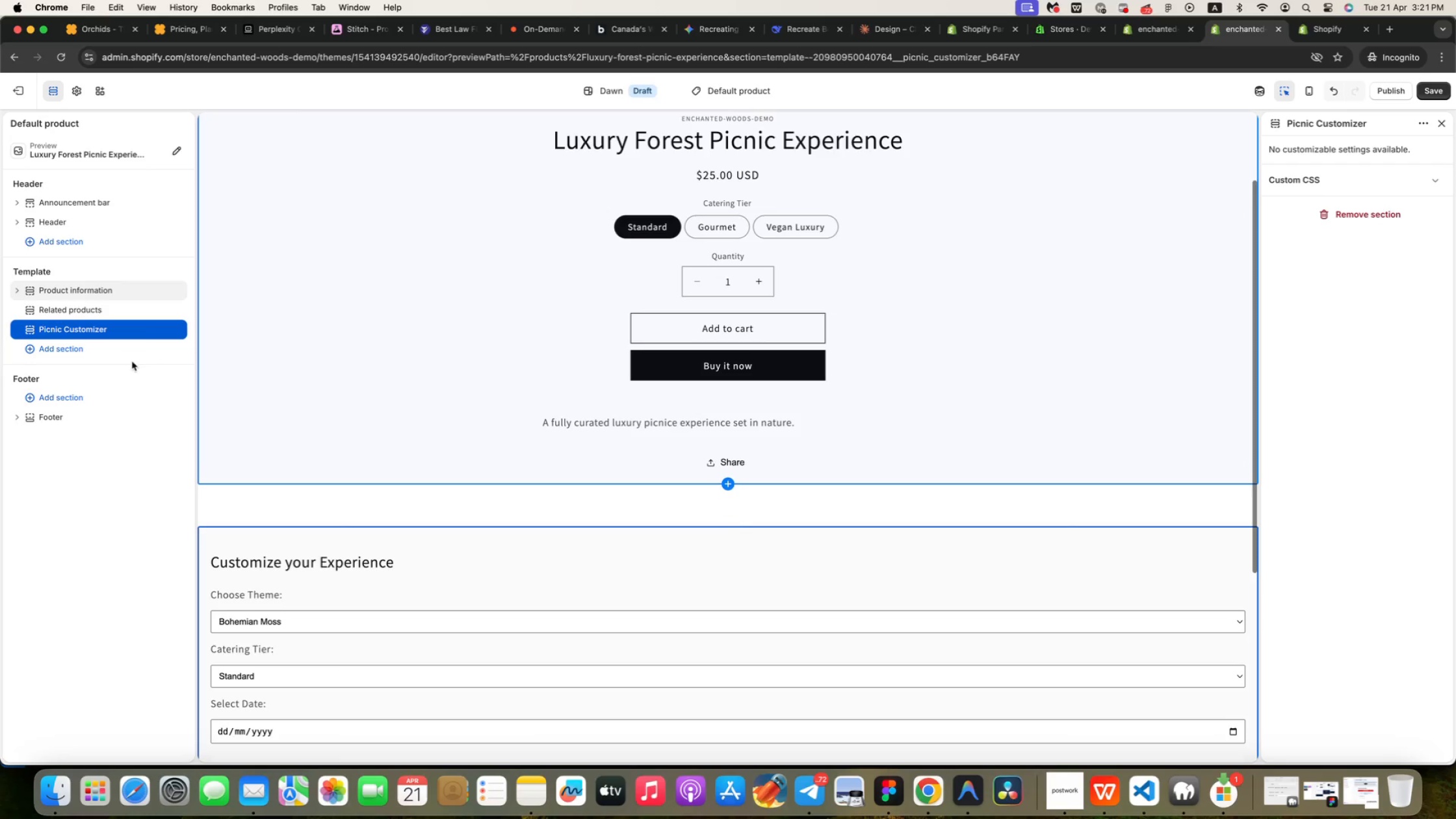 
left_click([157, 332])
 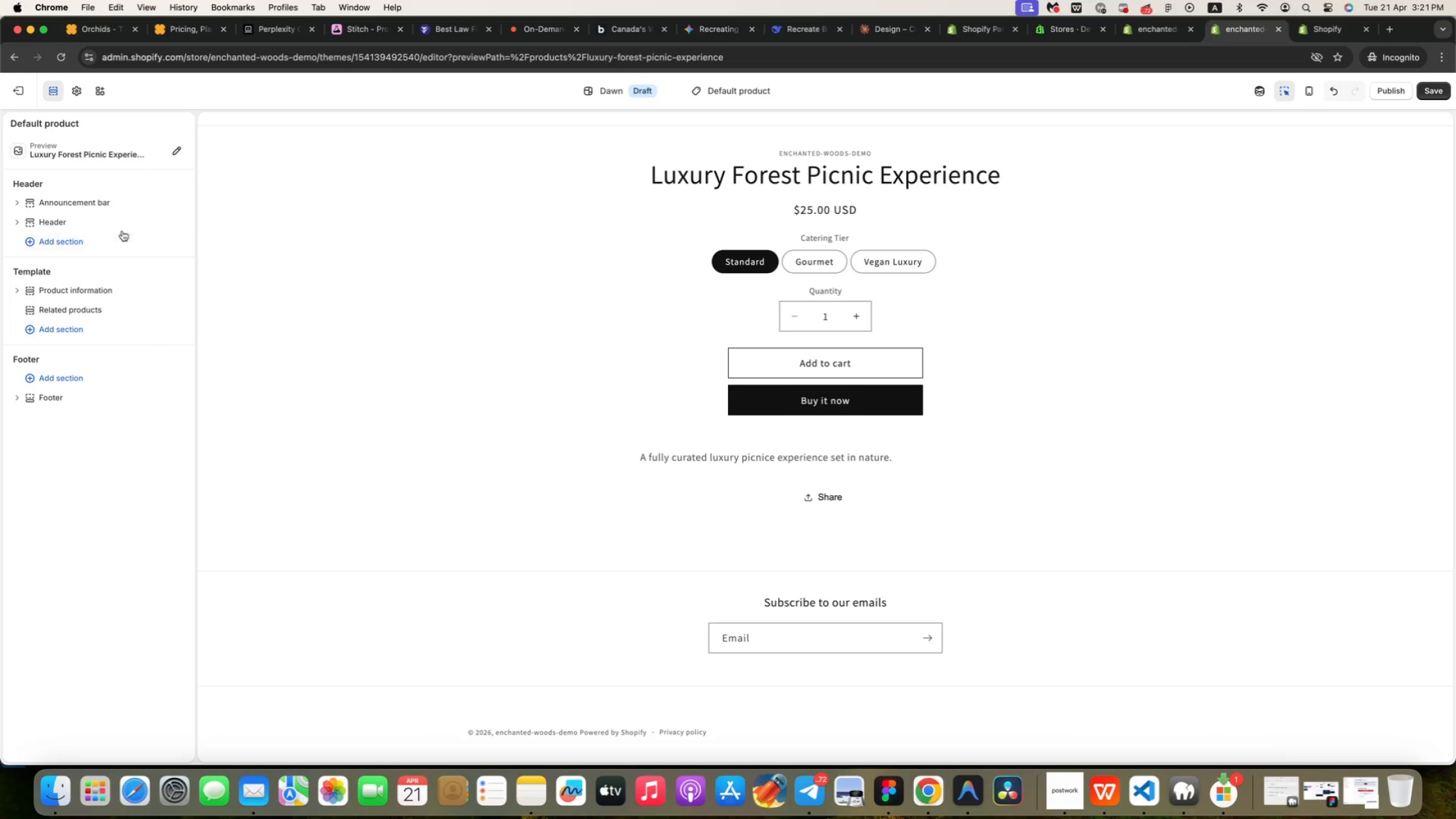 
left_click([121, 232])
 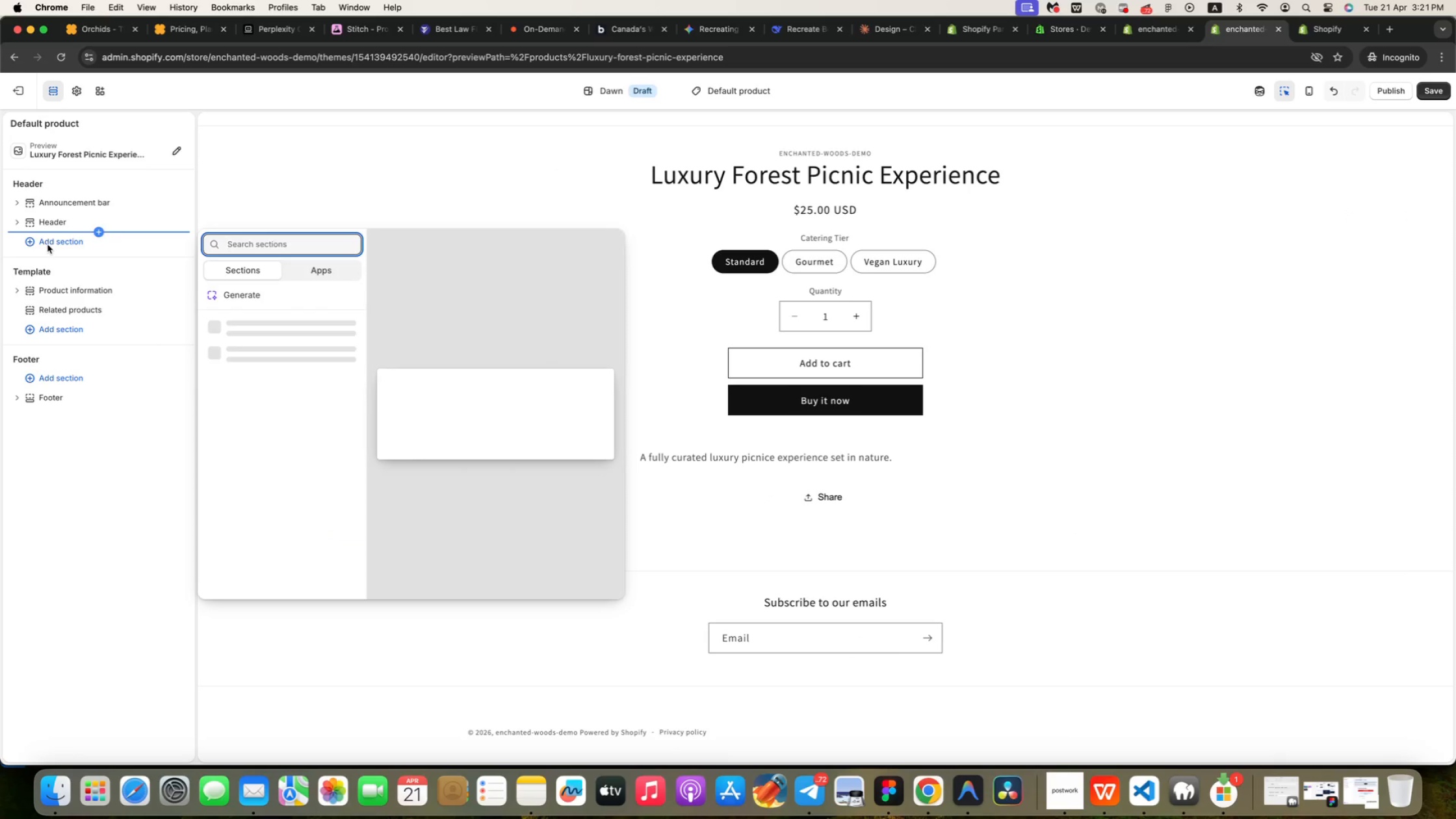 
left_click([47, 244])
 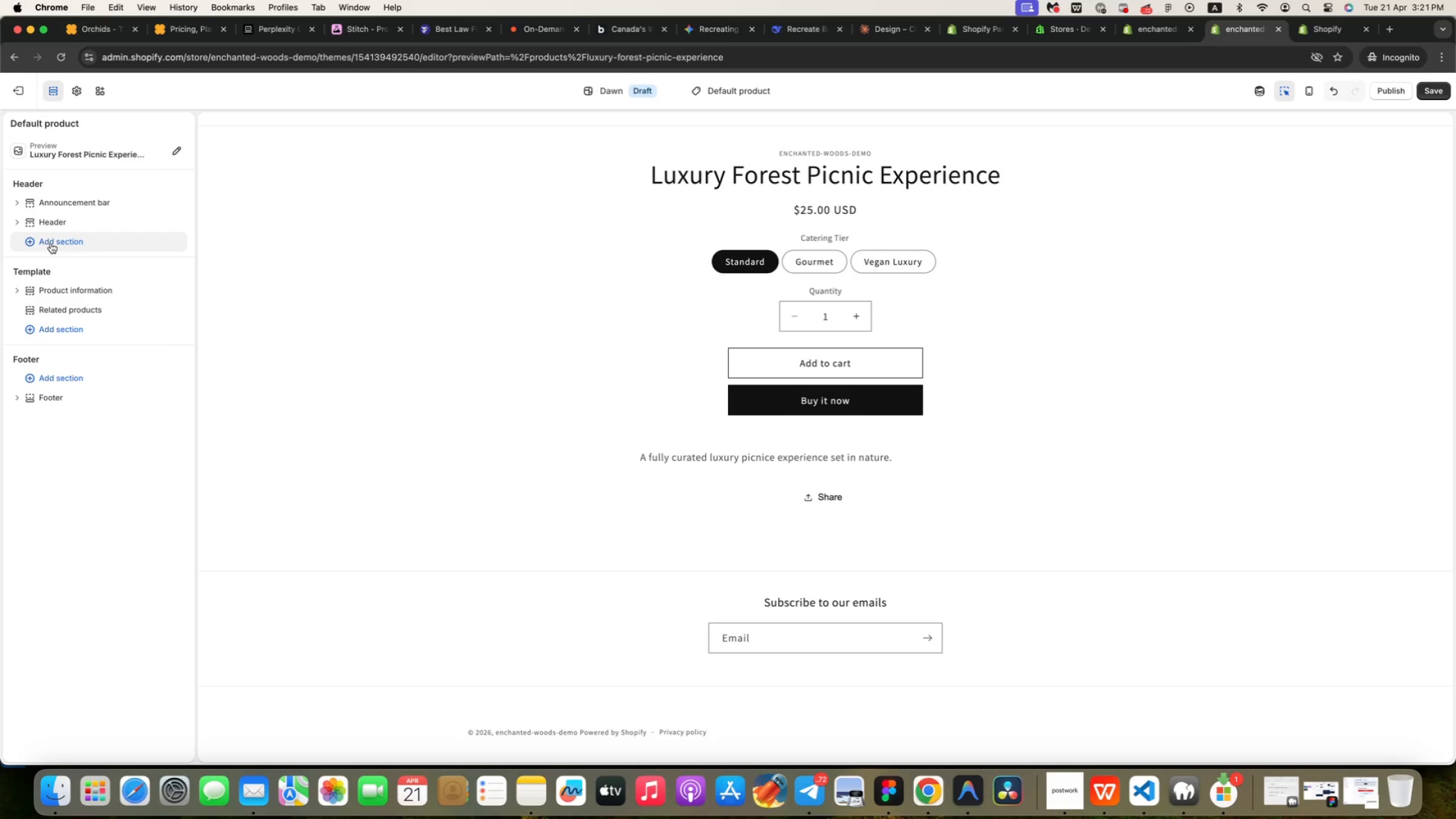 
left_click([51, 243])
 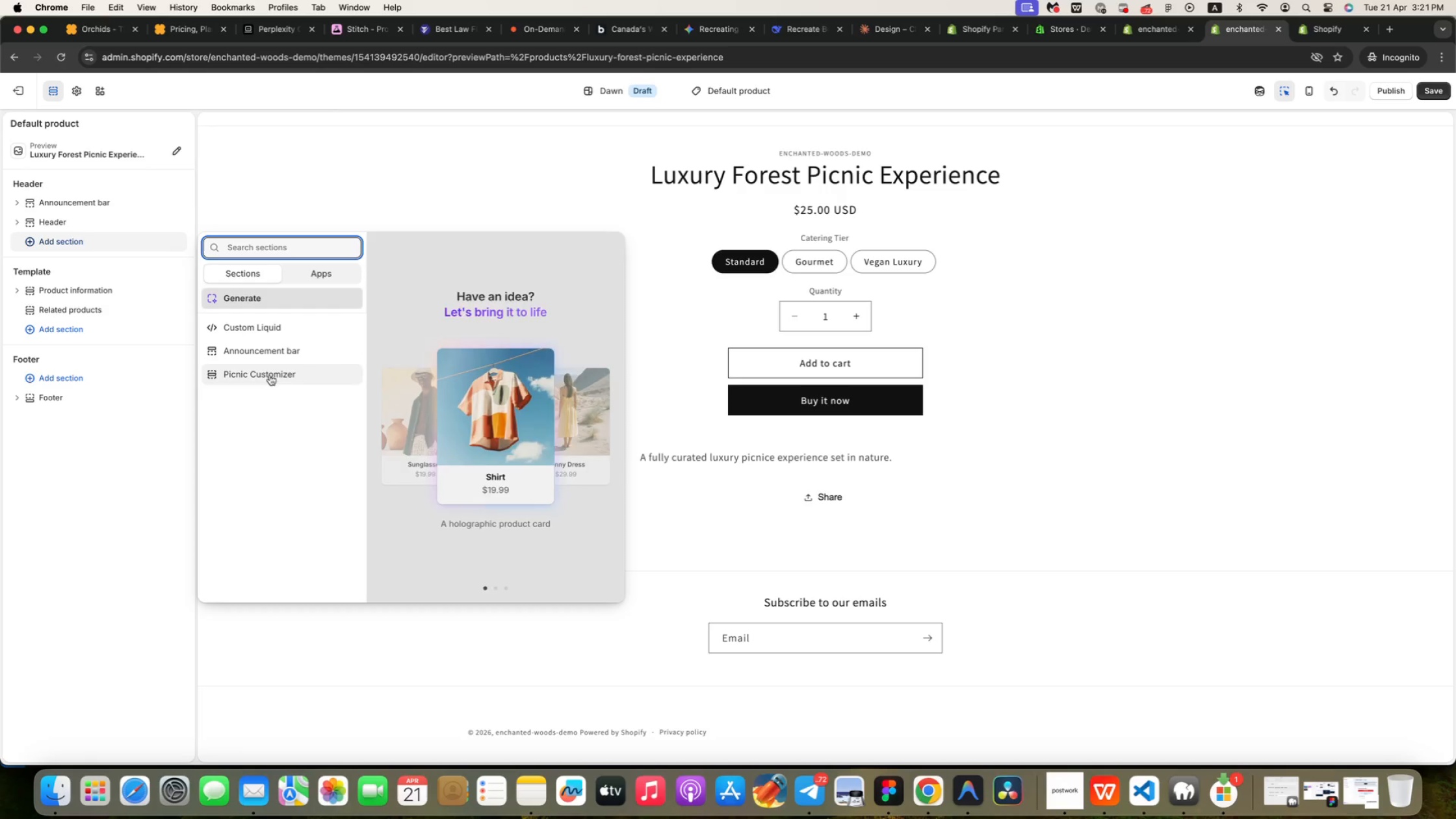 
left_click([274, 378])
 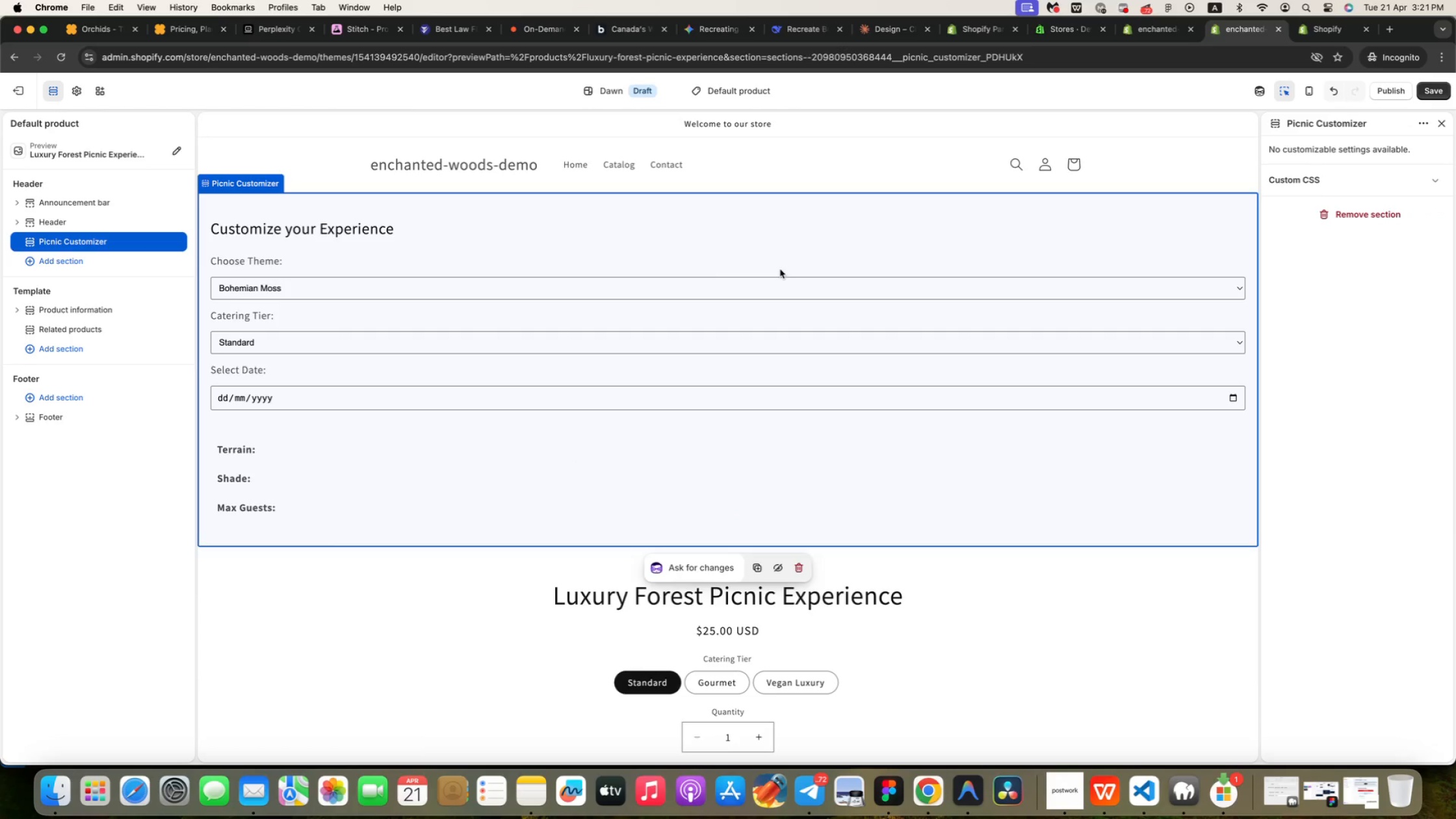 
wait(13.98)
 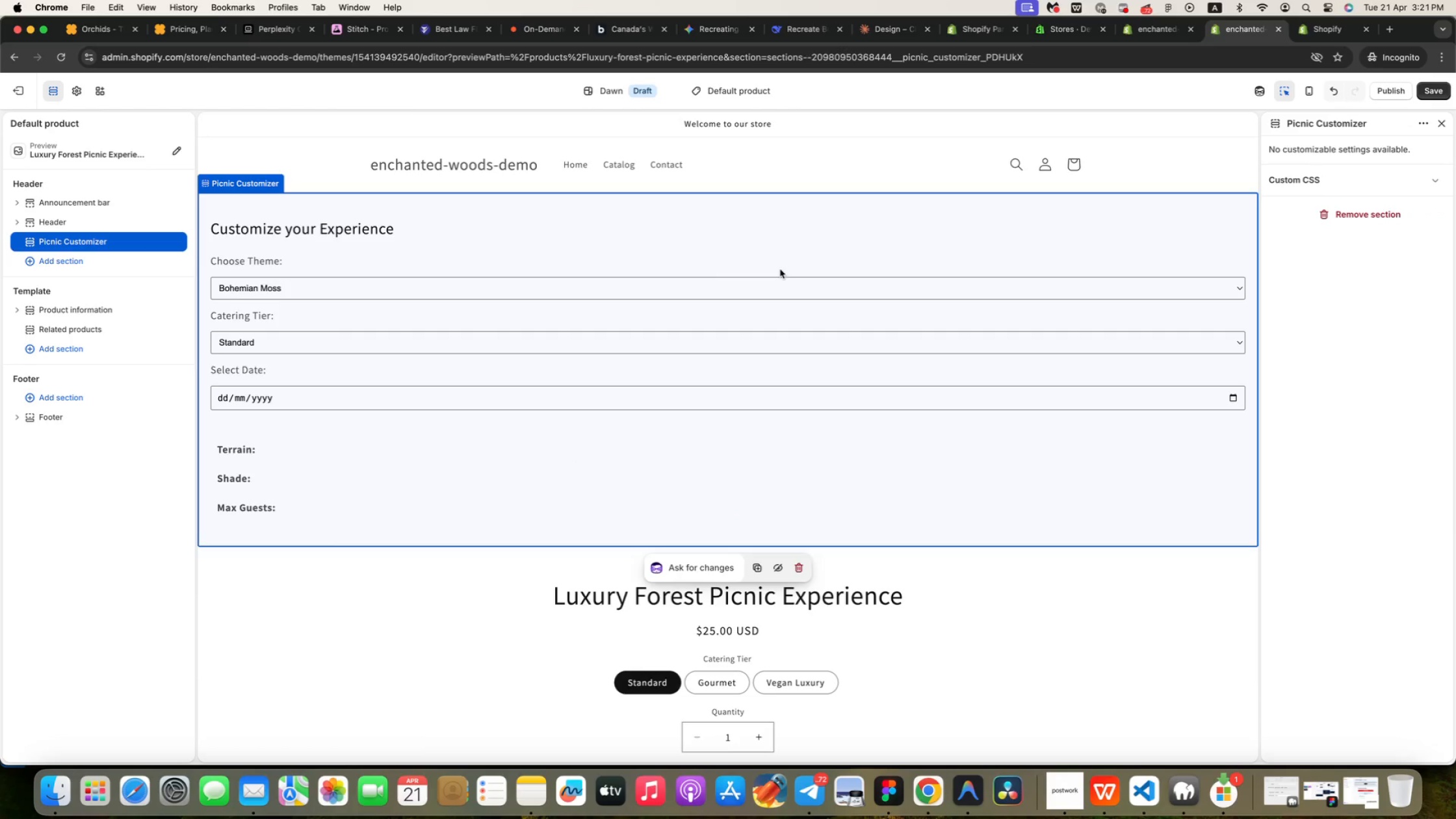 
left_click([1427, 90])
 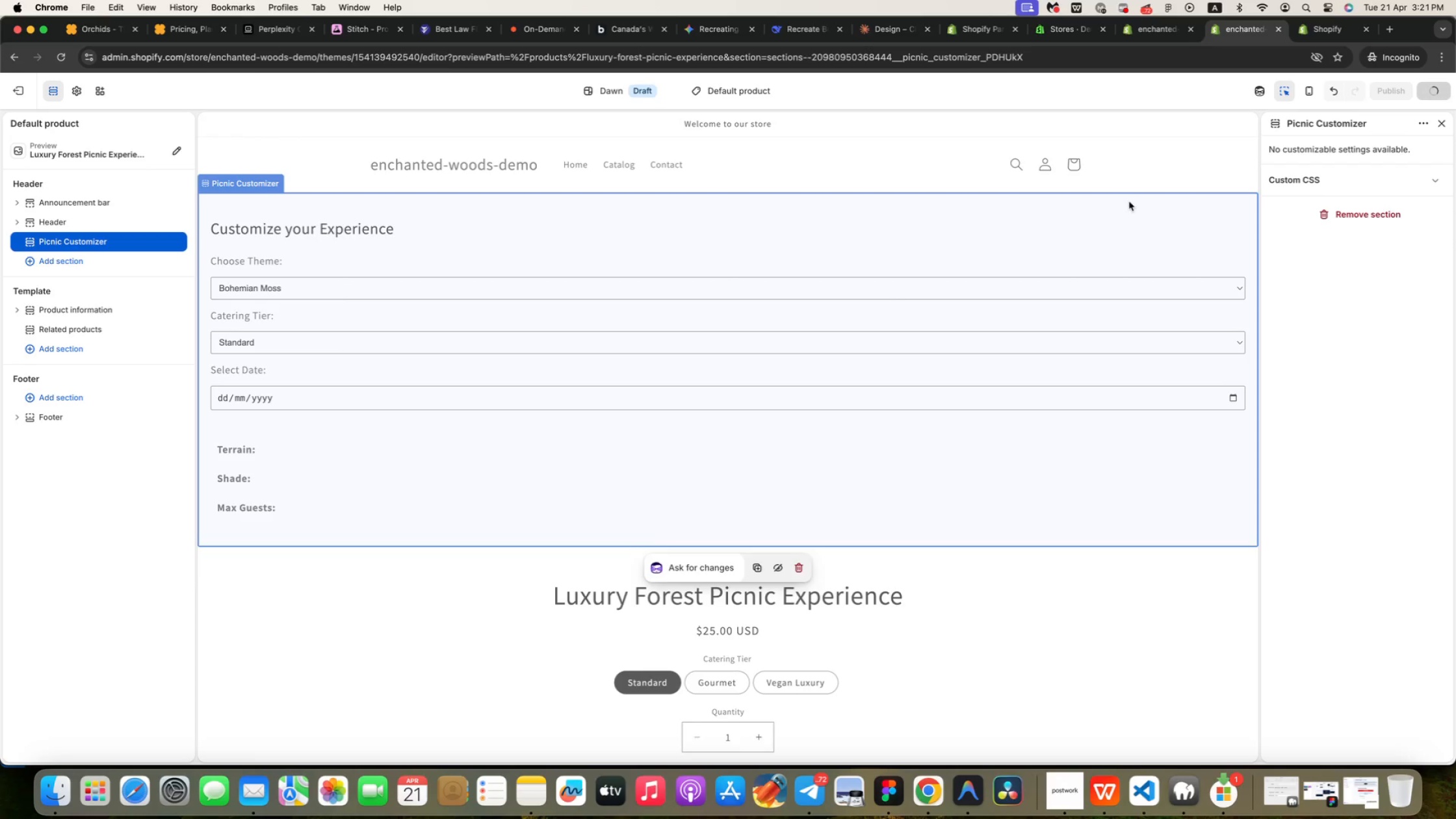 
mouse_move([880, 237])
 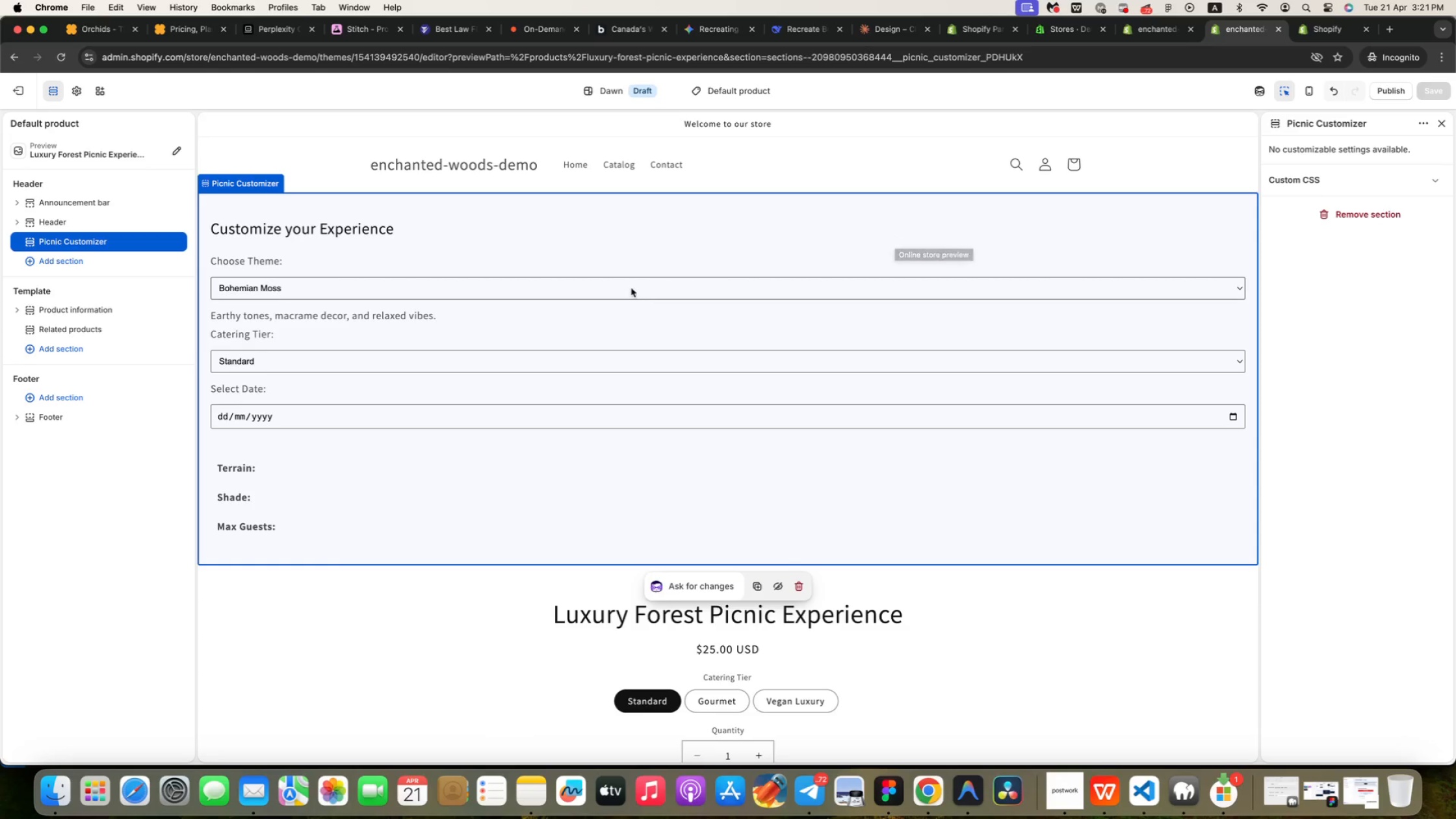 
left_click([630, 287])
 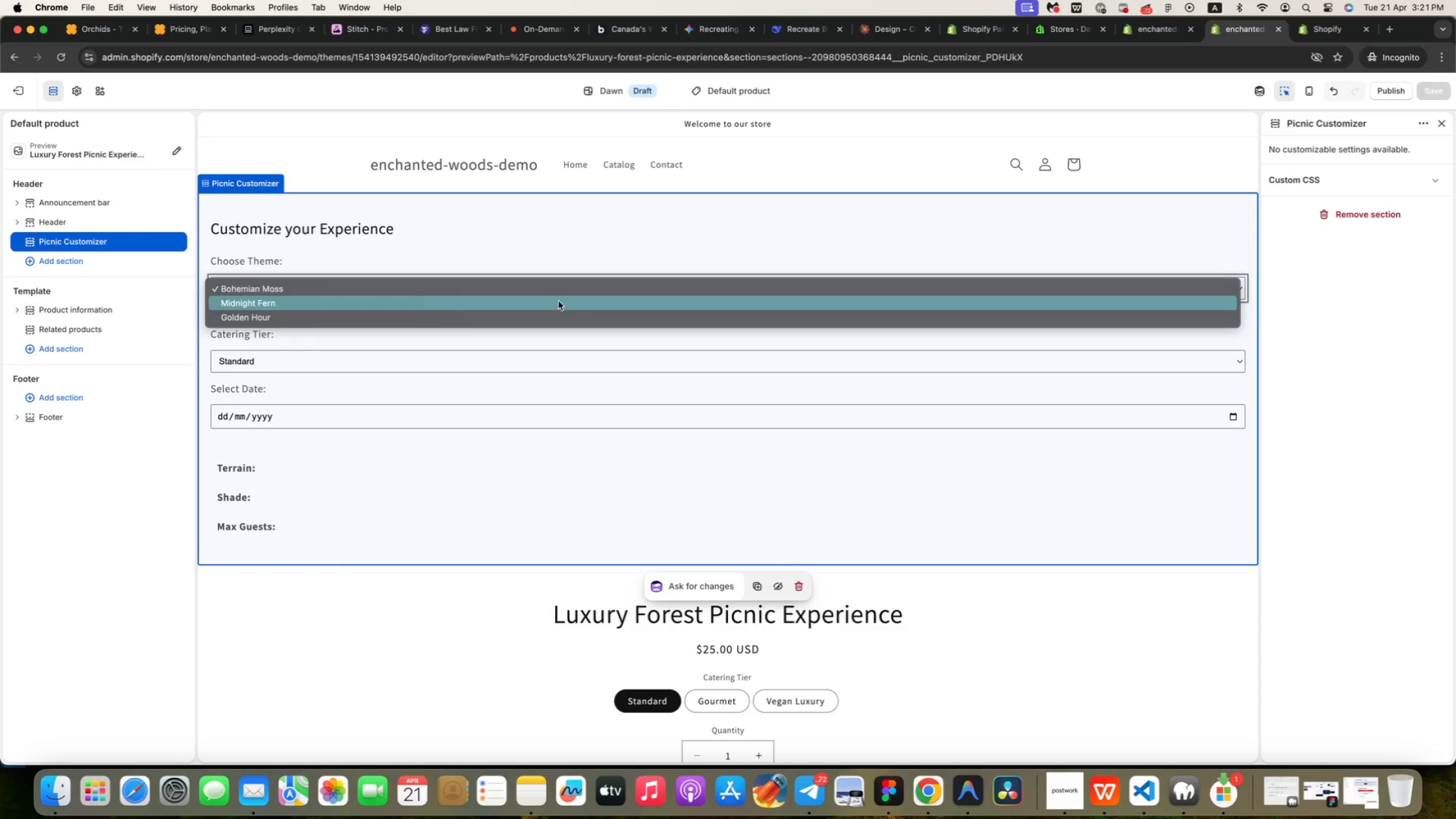 
left_click([536, 302])
 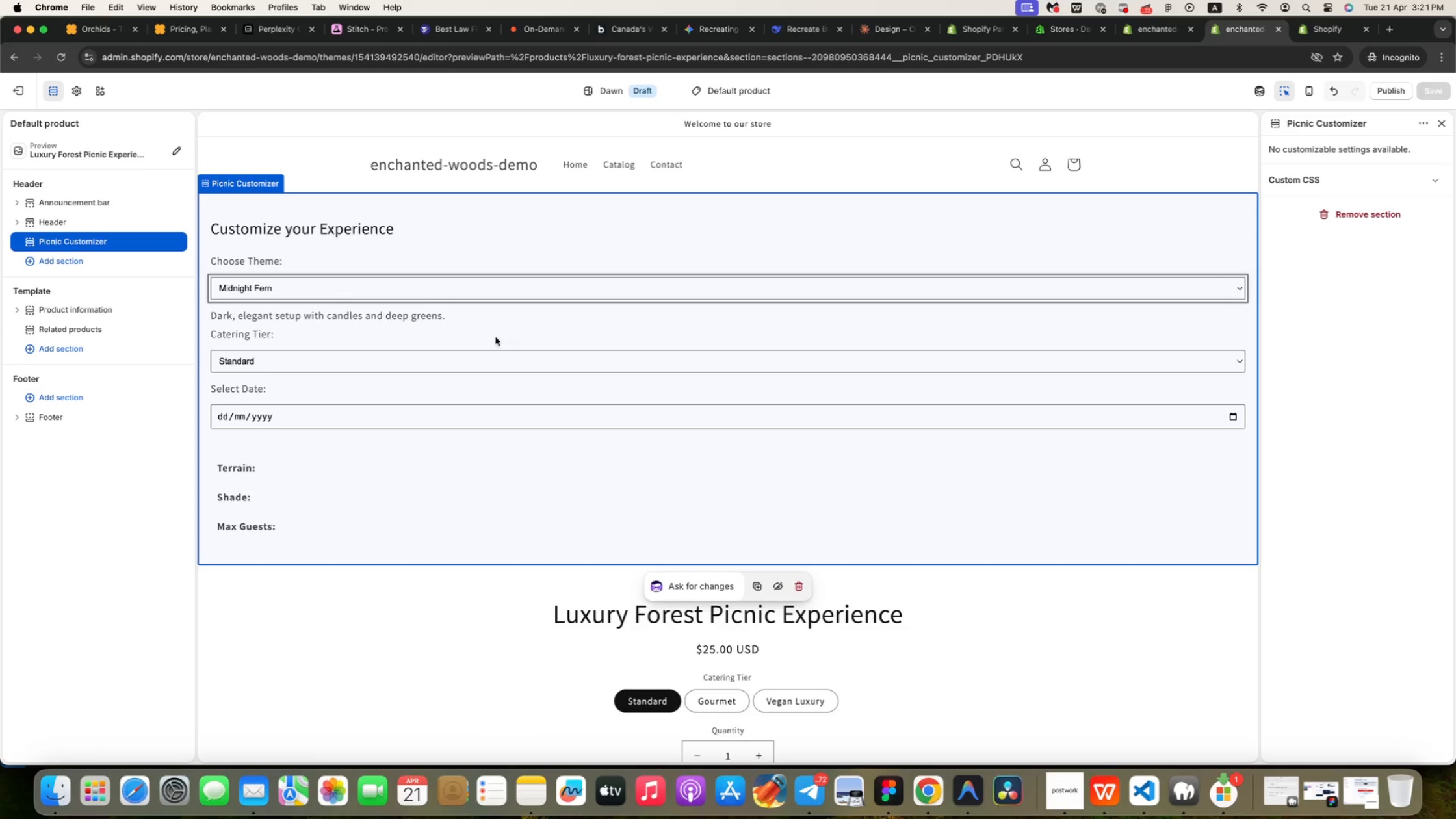 
left_click([443, 360])
 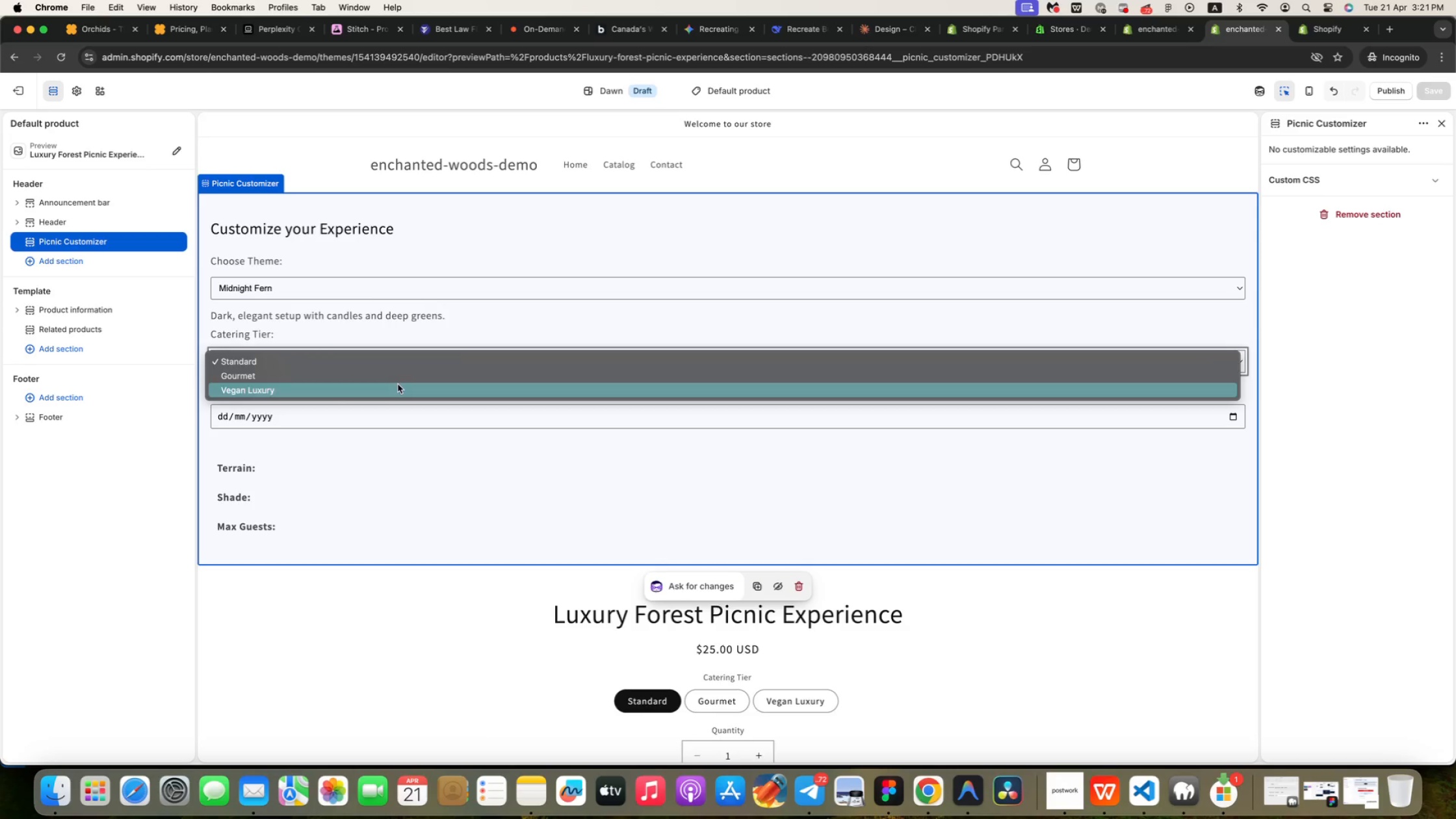 
left_click([387, 381])
 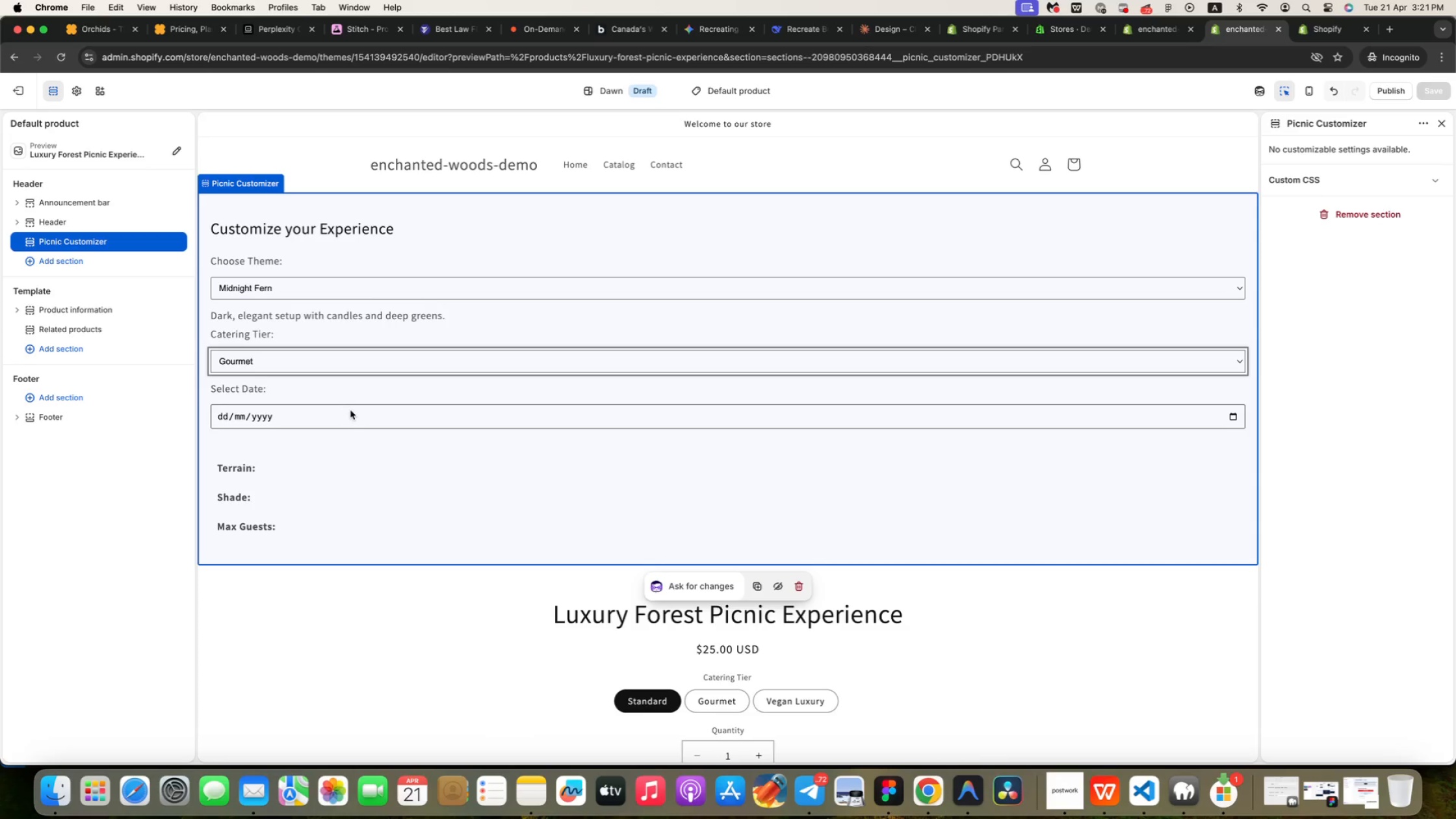 
left_click([349, 411])
 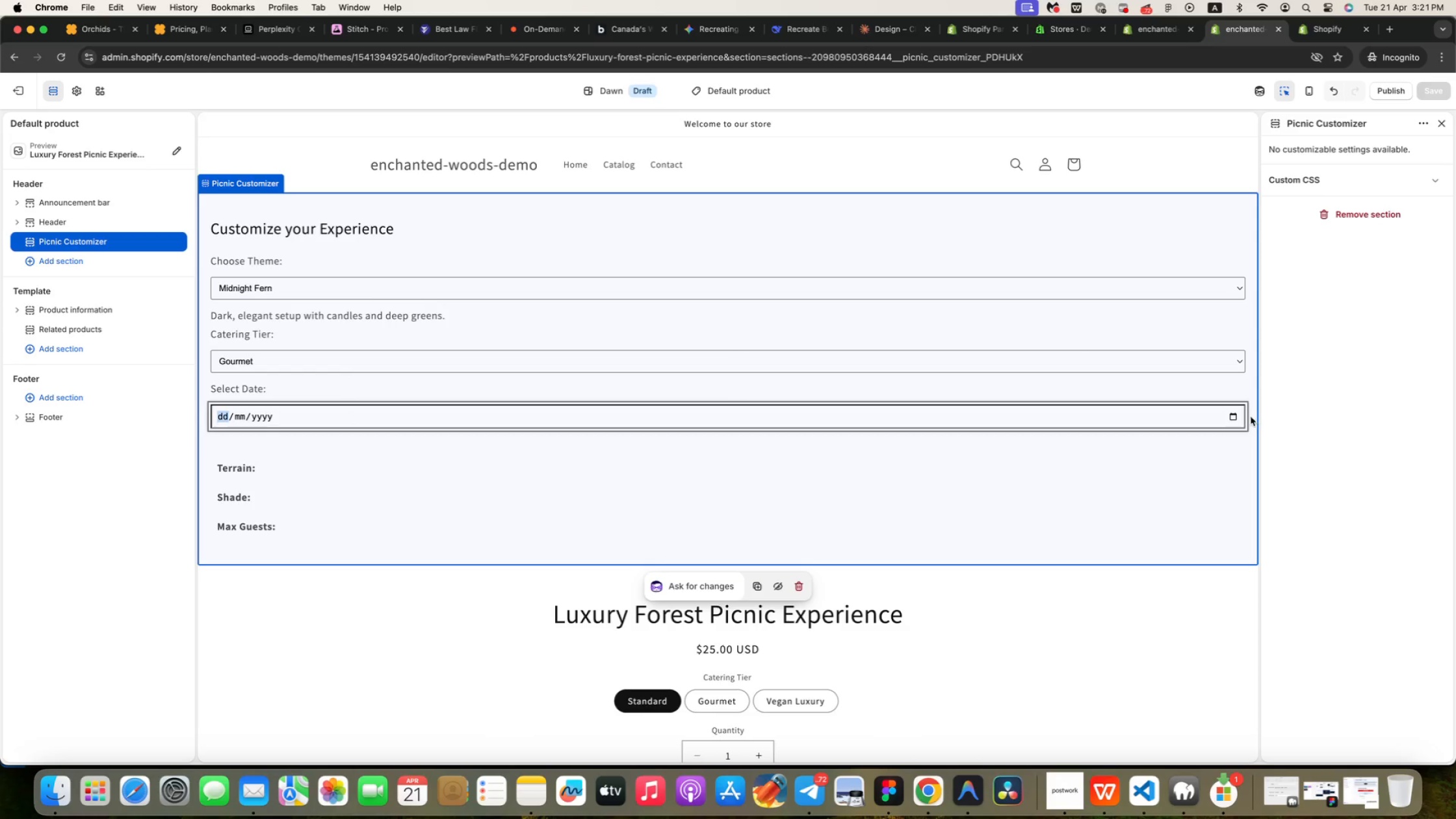 
left_click([1237, 418])
 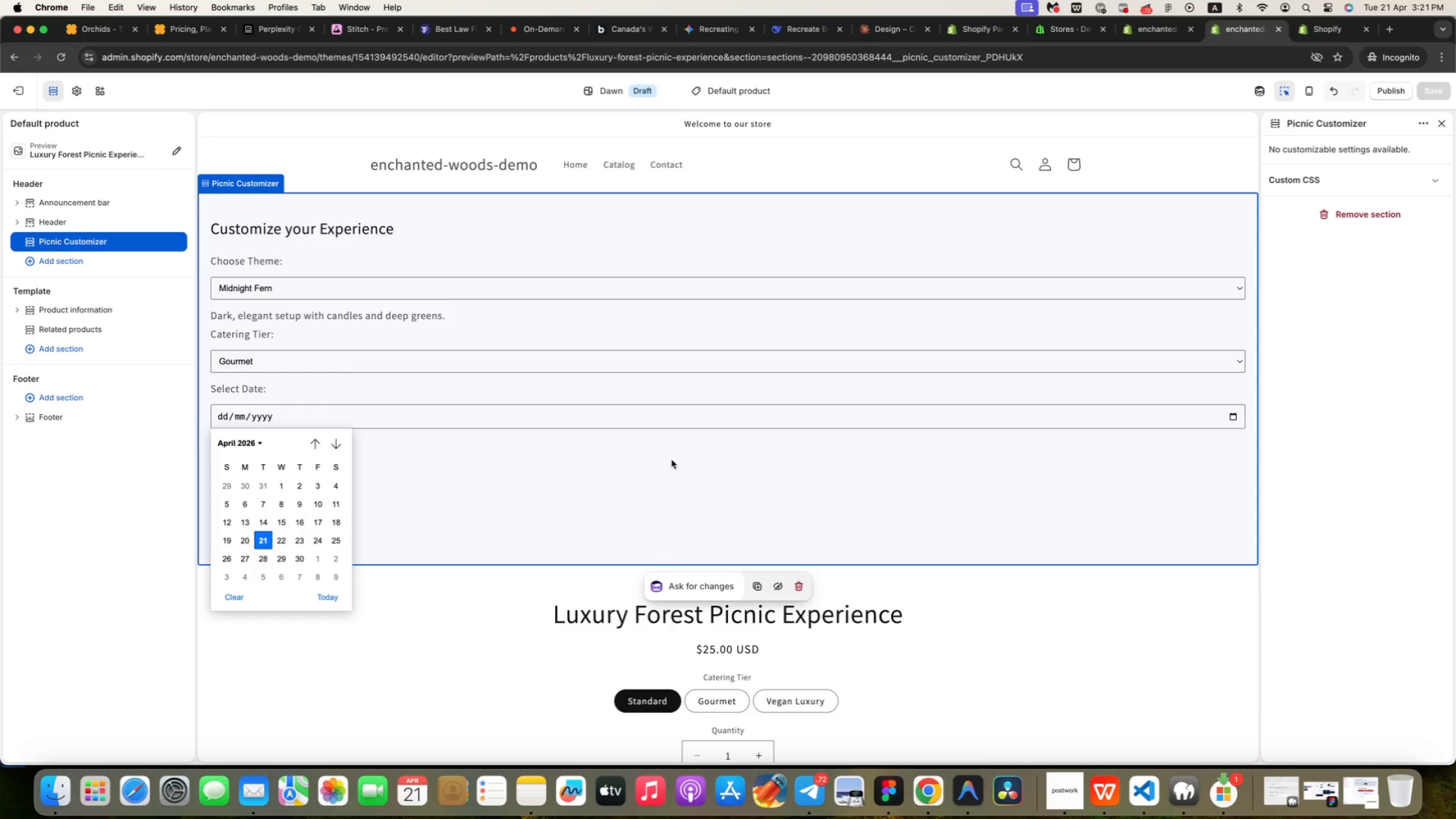 
scroll: coordinate [670, 499], scroll_direction: down, amount: 20.0
 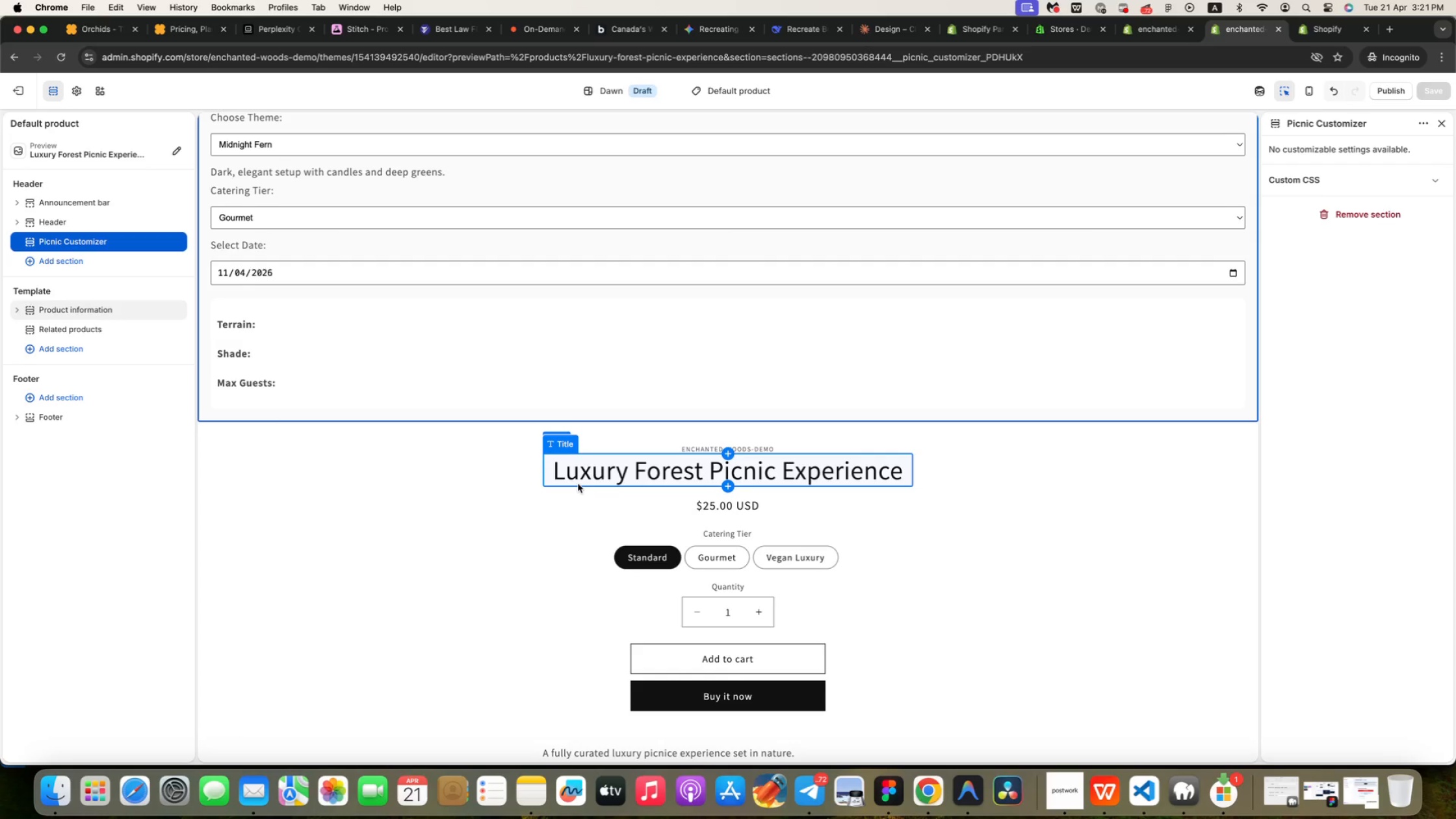 
left_click([718, 559])
 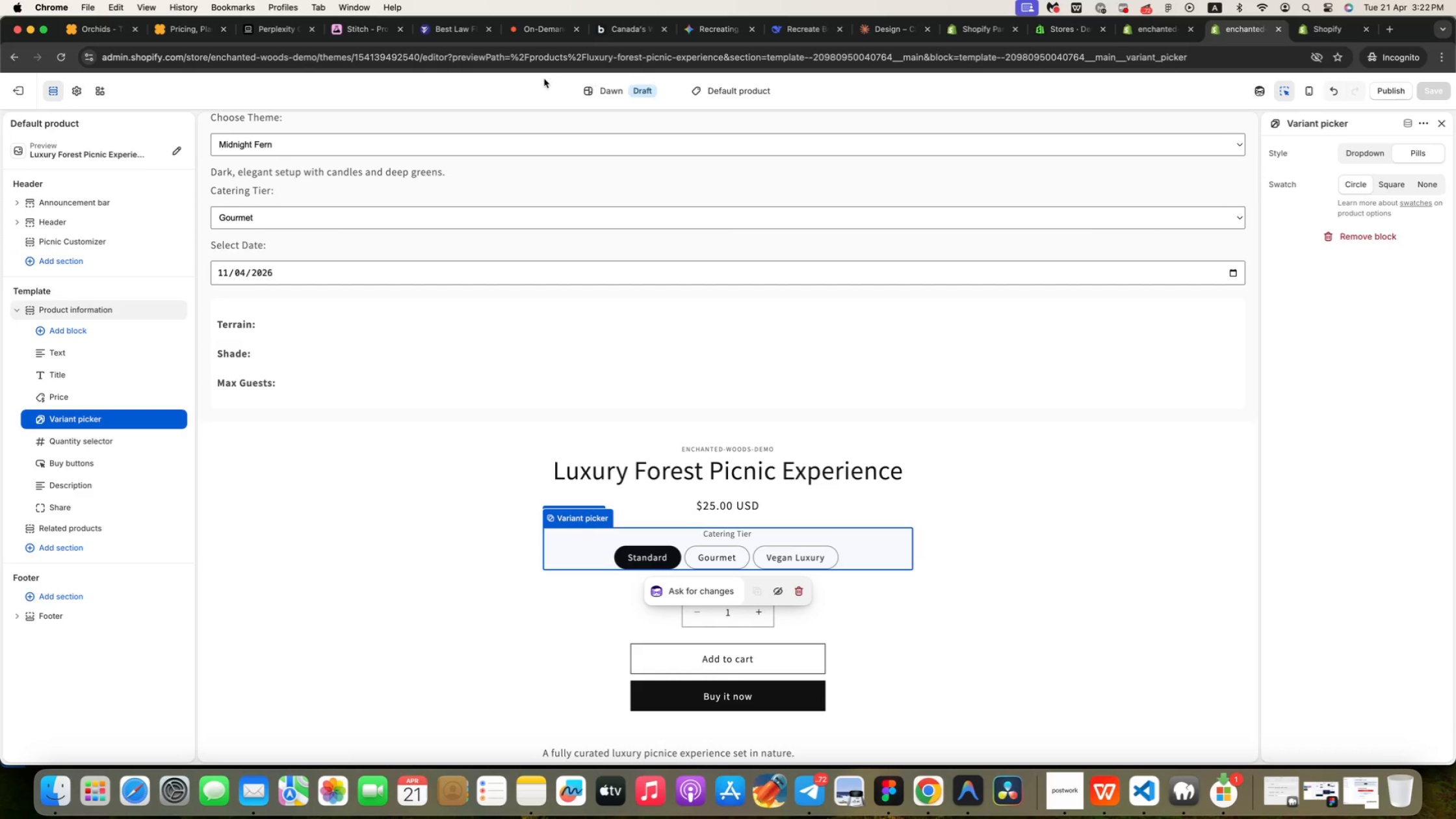 
left_click([14, 97])
 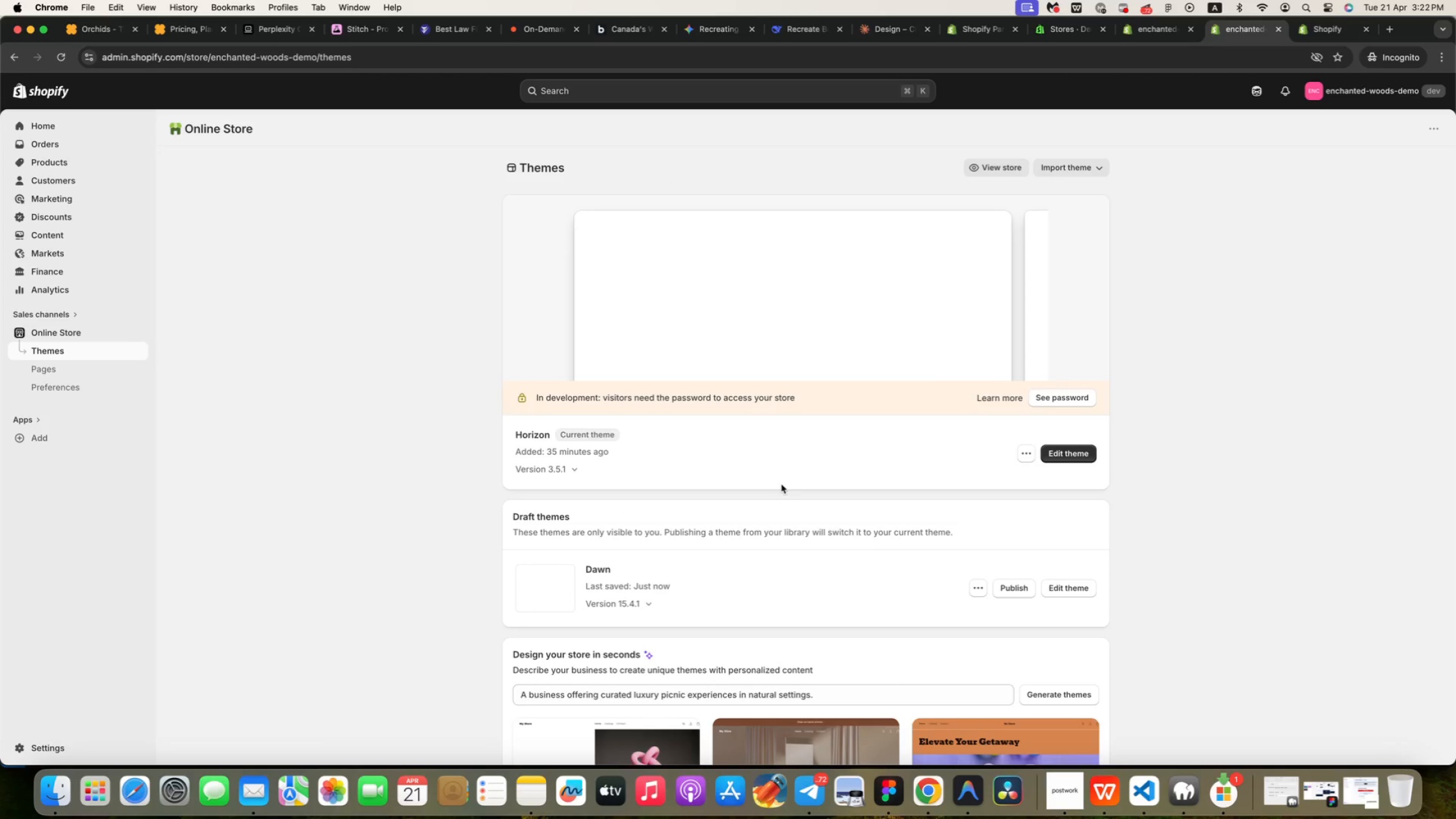 
left_click([980, 583])
 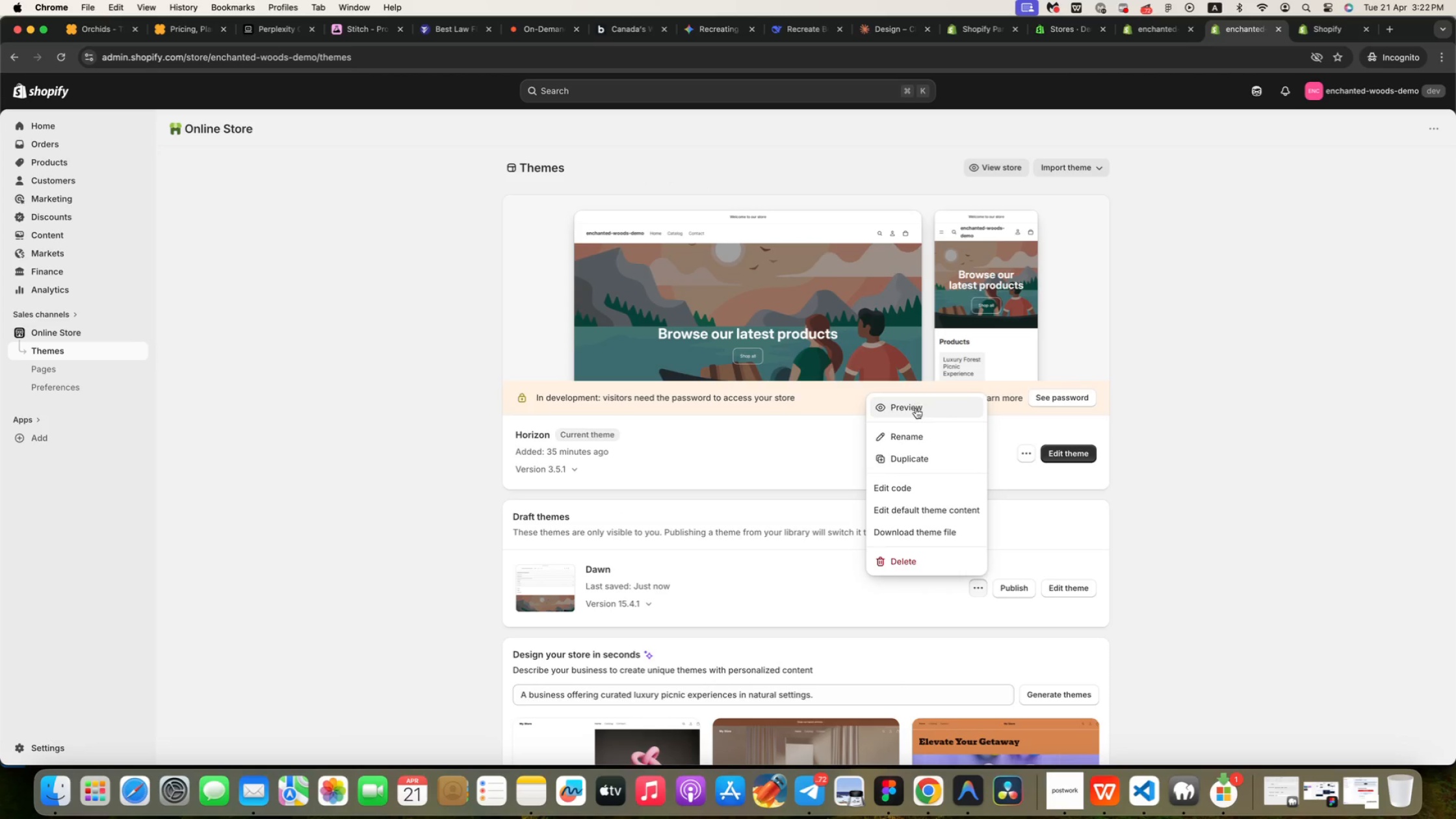 
left_click([911, 398])
 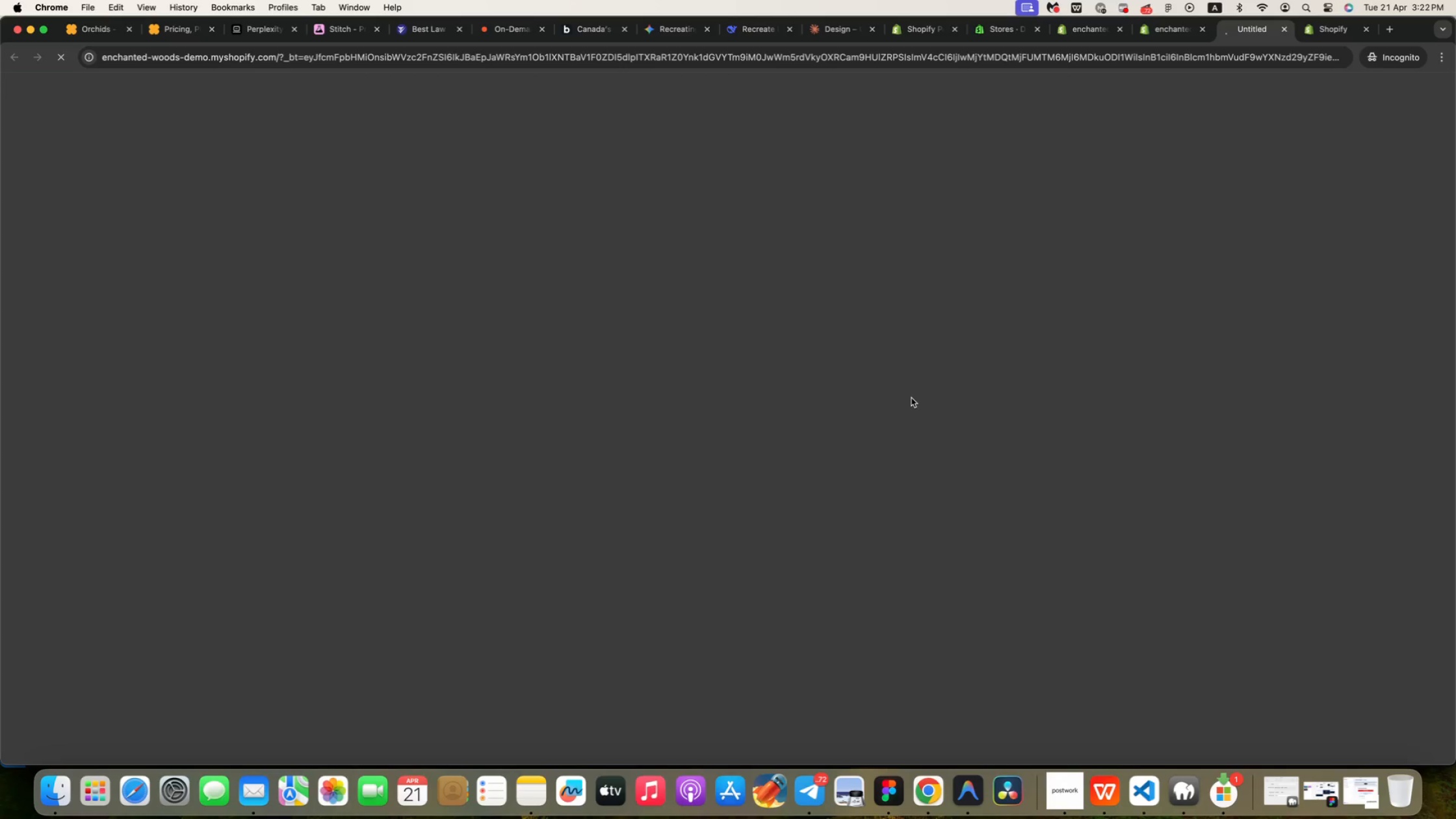 
wait(5.07)
 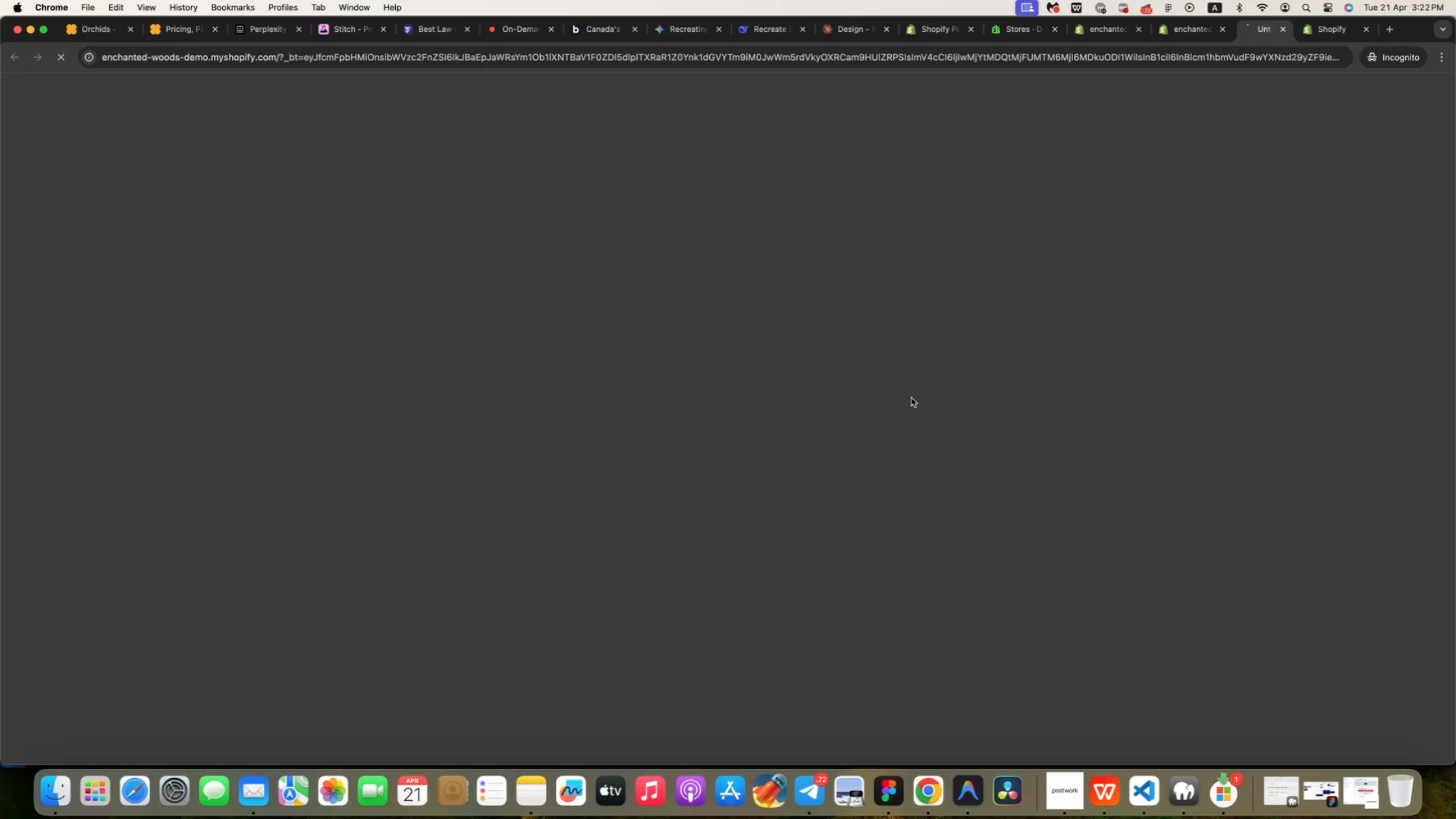 
scroll: coordinate [447, 406], scroll_direction: down, amount: 247.0
 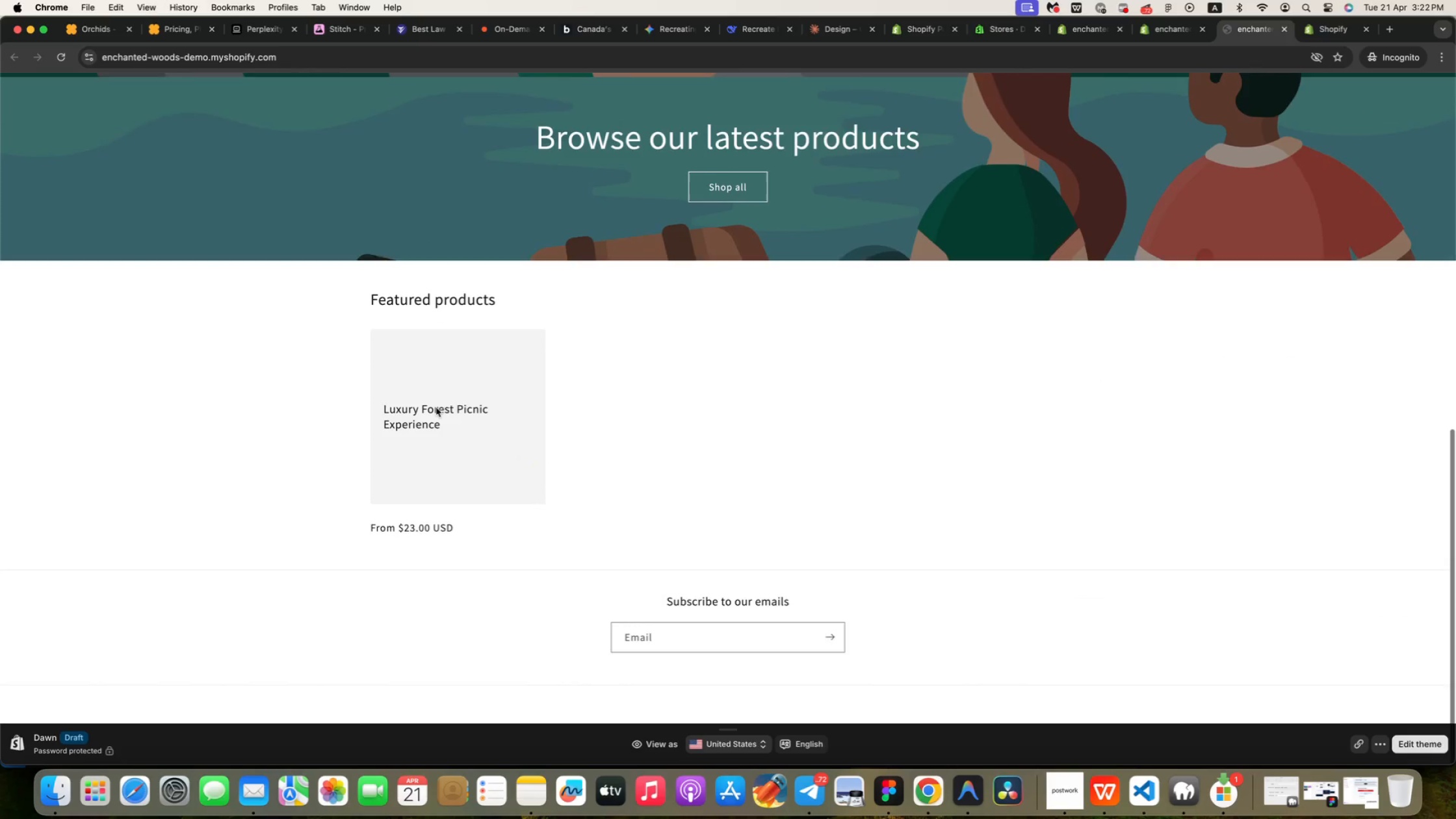 
left_click([461, 417])
 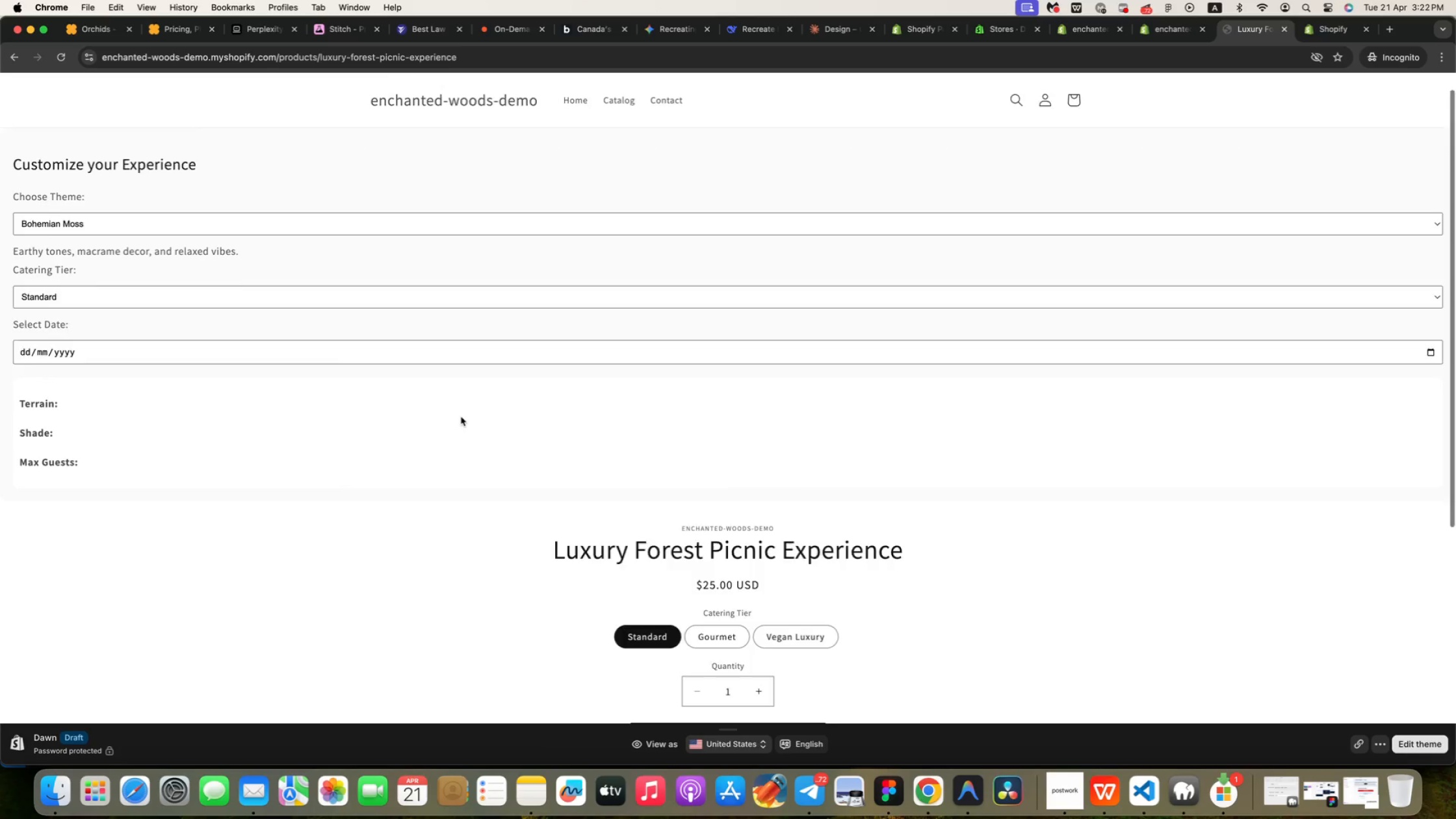 
scroll: coordinate [369, 222], scroll_direction: down, amount: 14.0
 